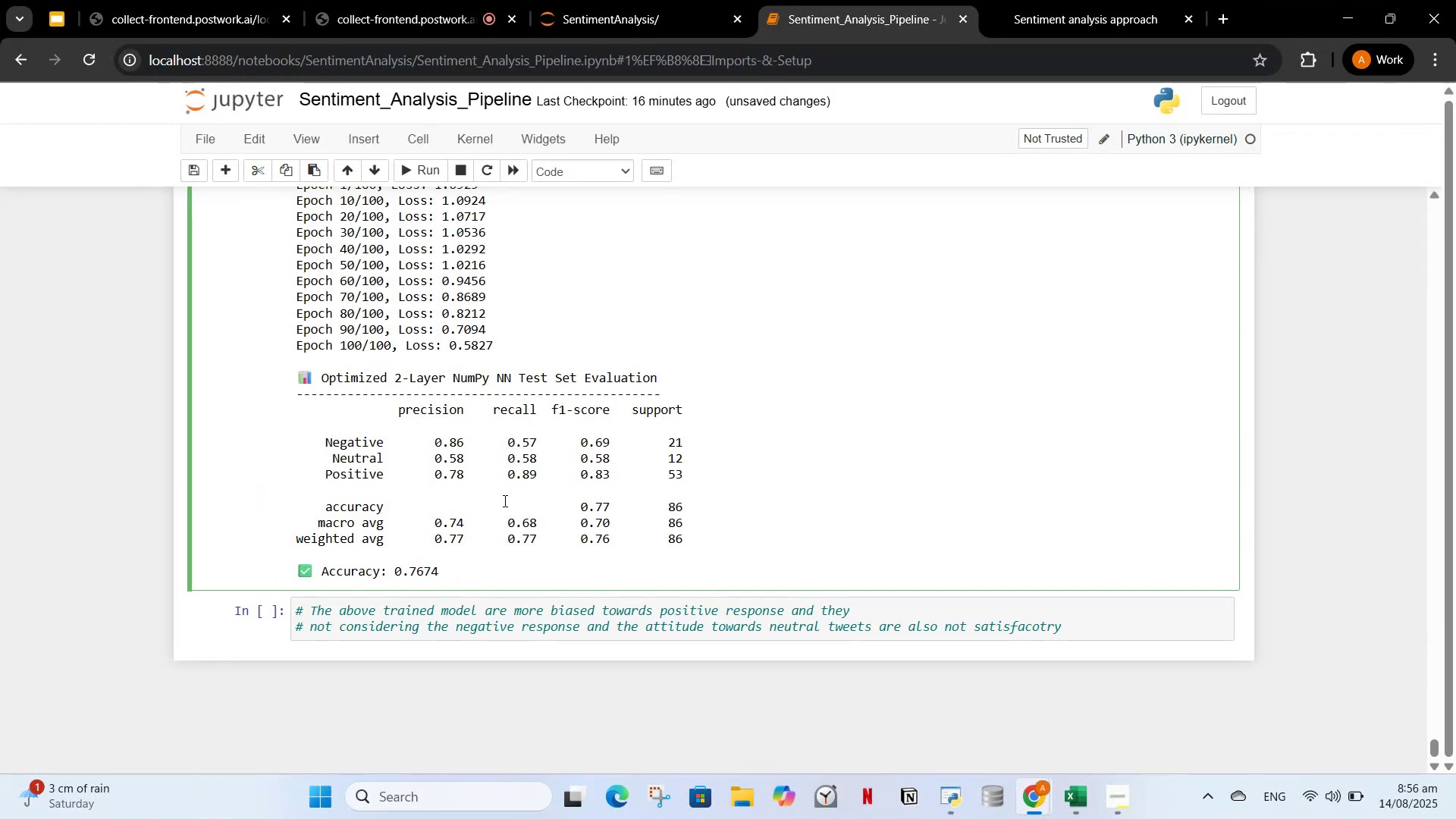 
scroll: coordinate [466, 460], scroll_direction: up, amount: 20.0
 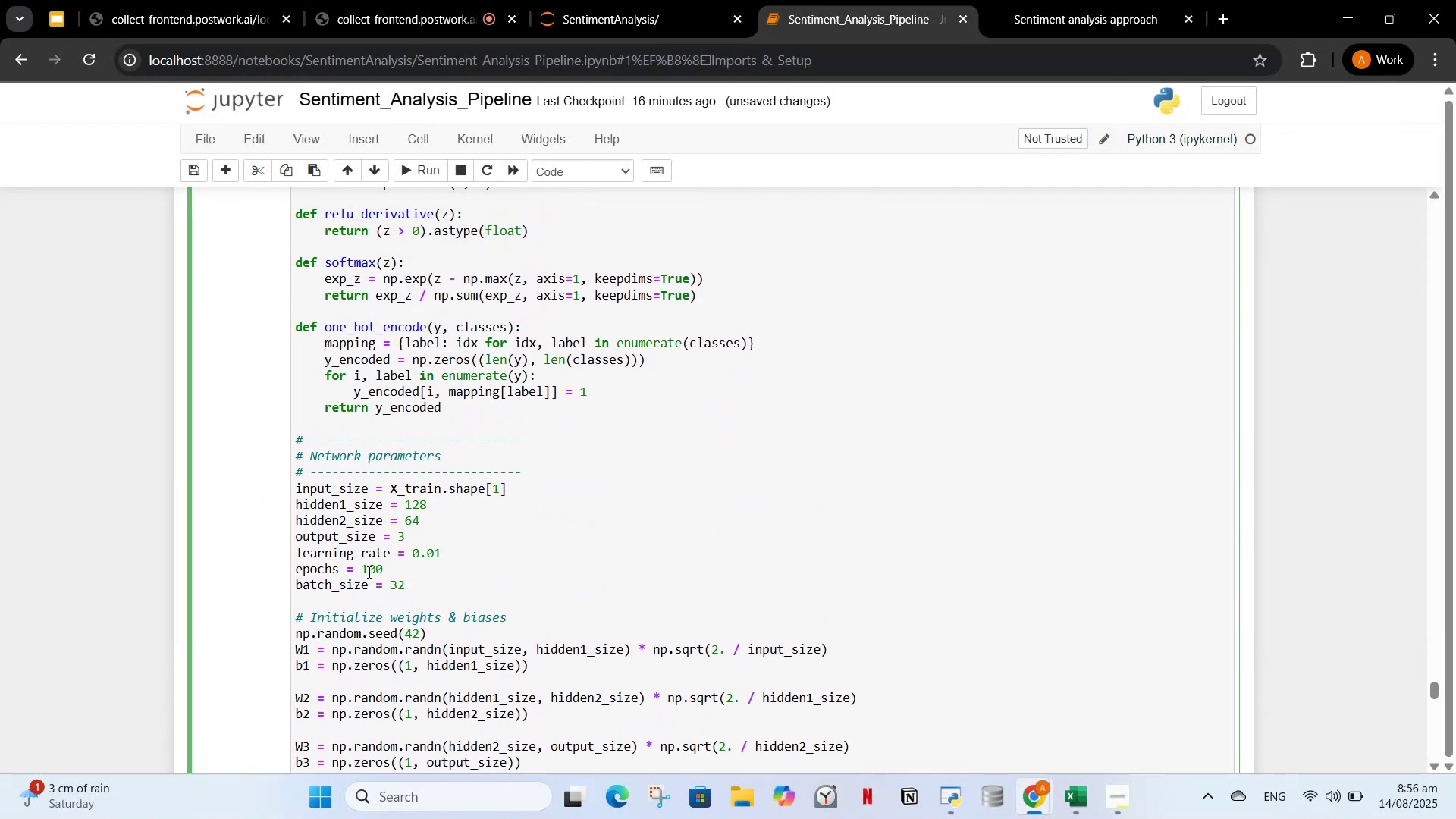 
left_click([368, 572])
 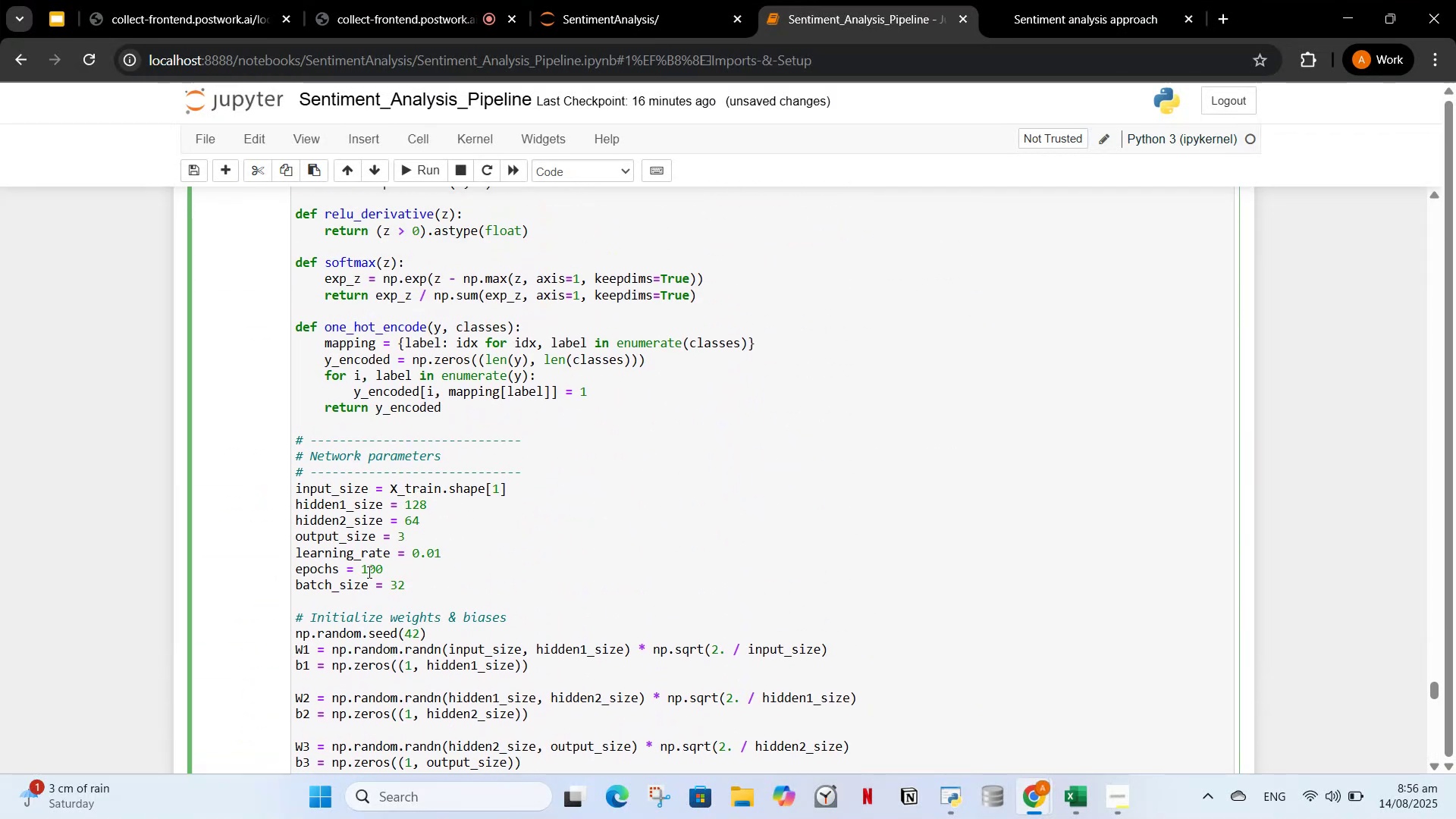 
key(Backspace)
 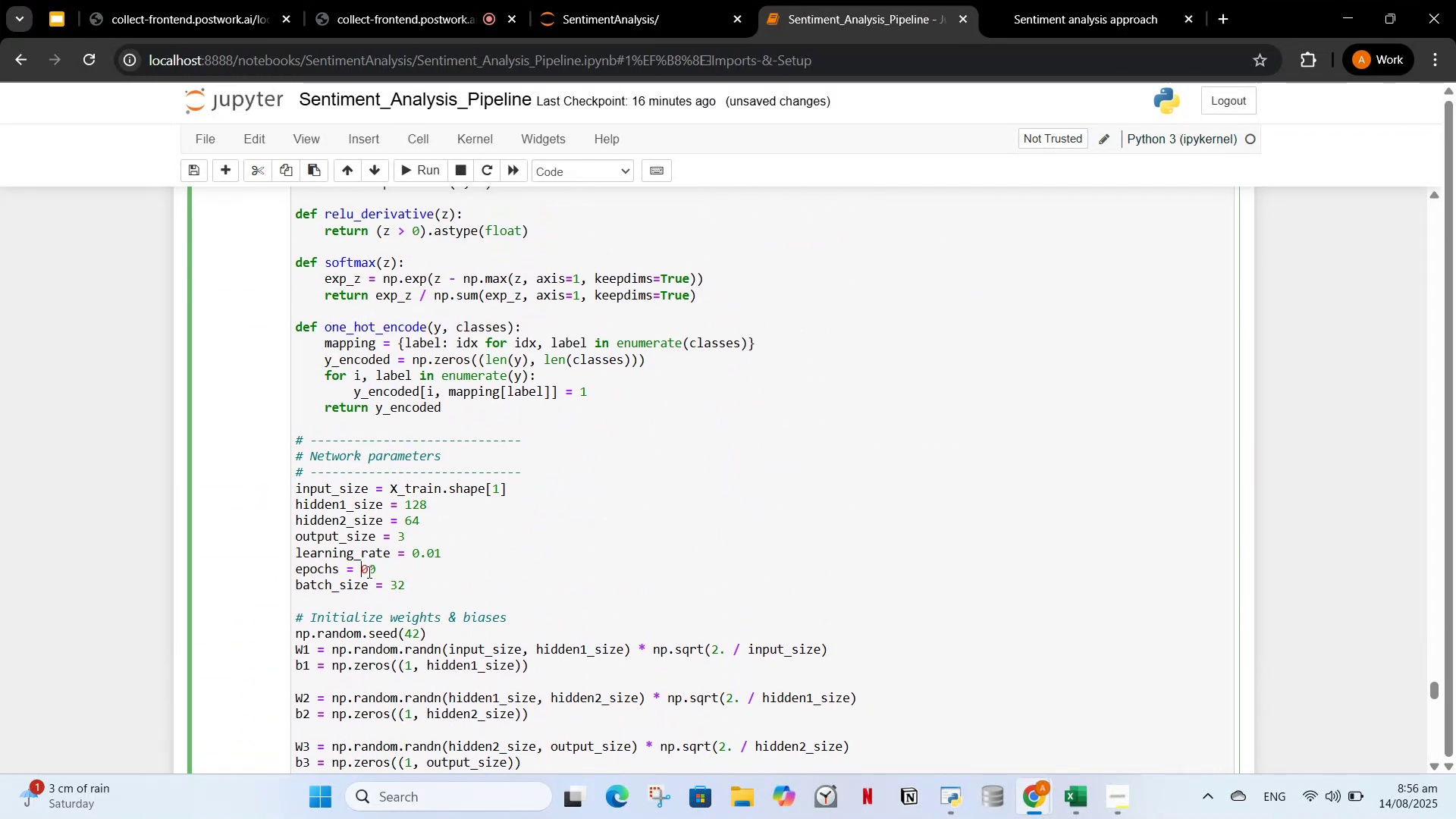 
key(2)
 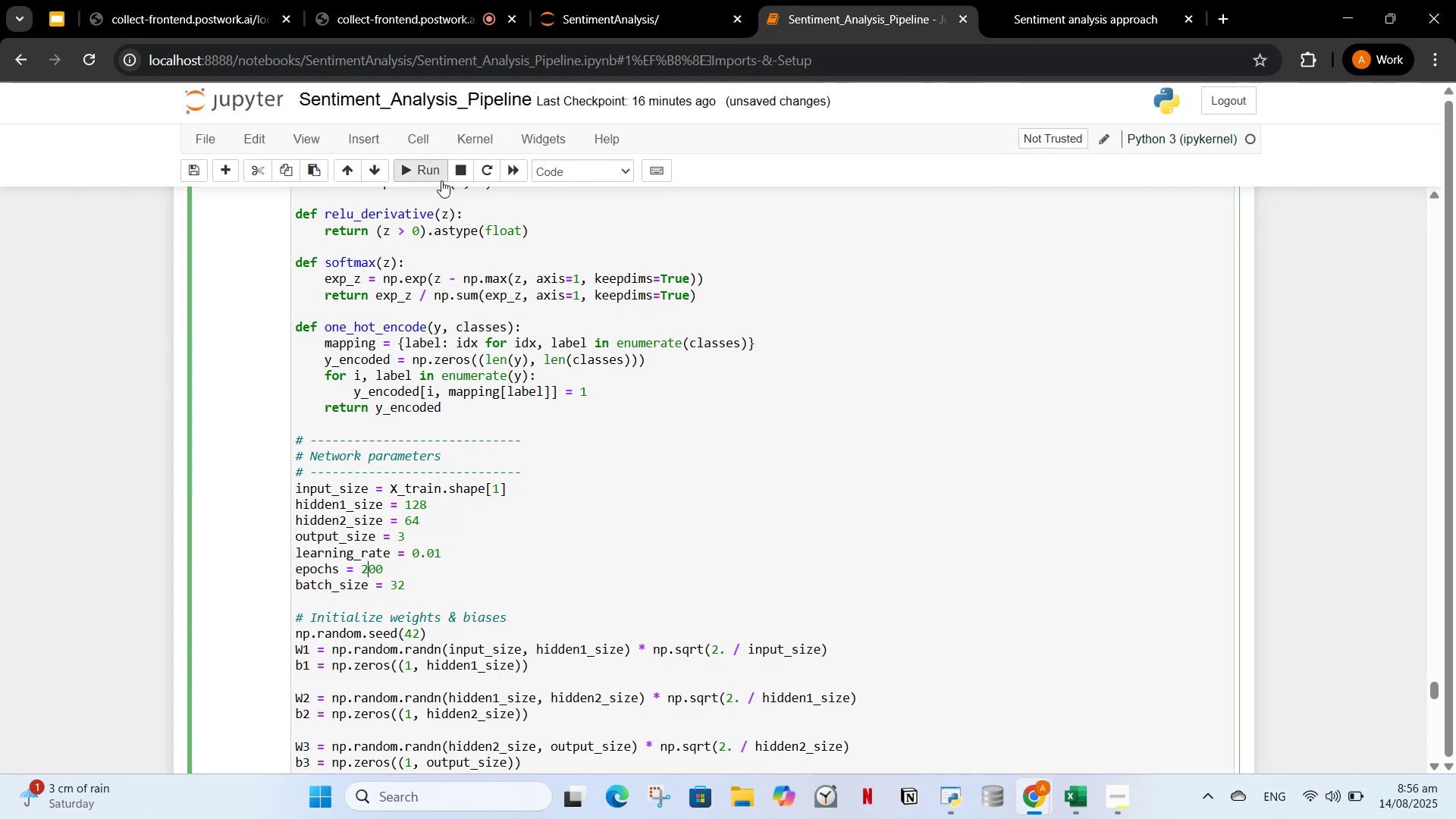 
left_click([425, 175])
 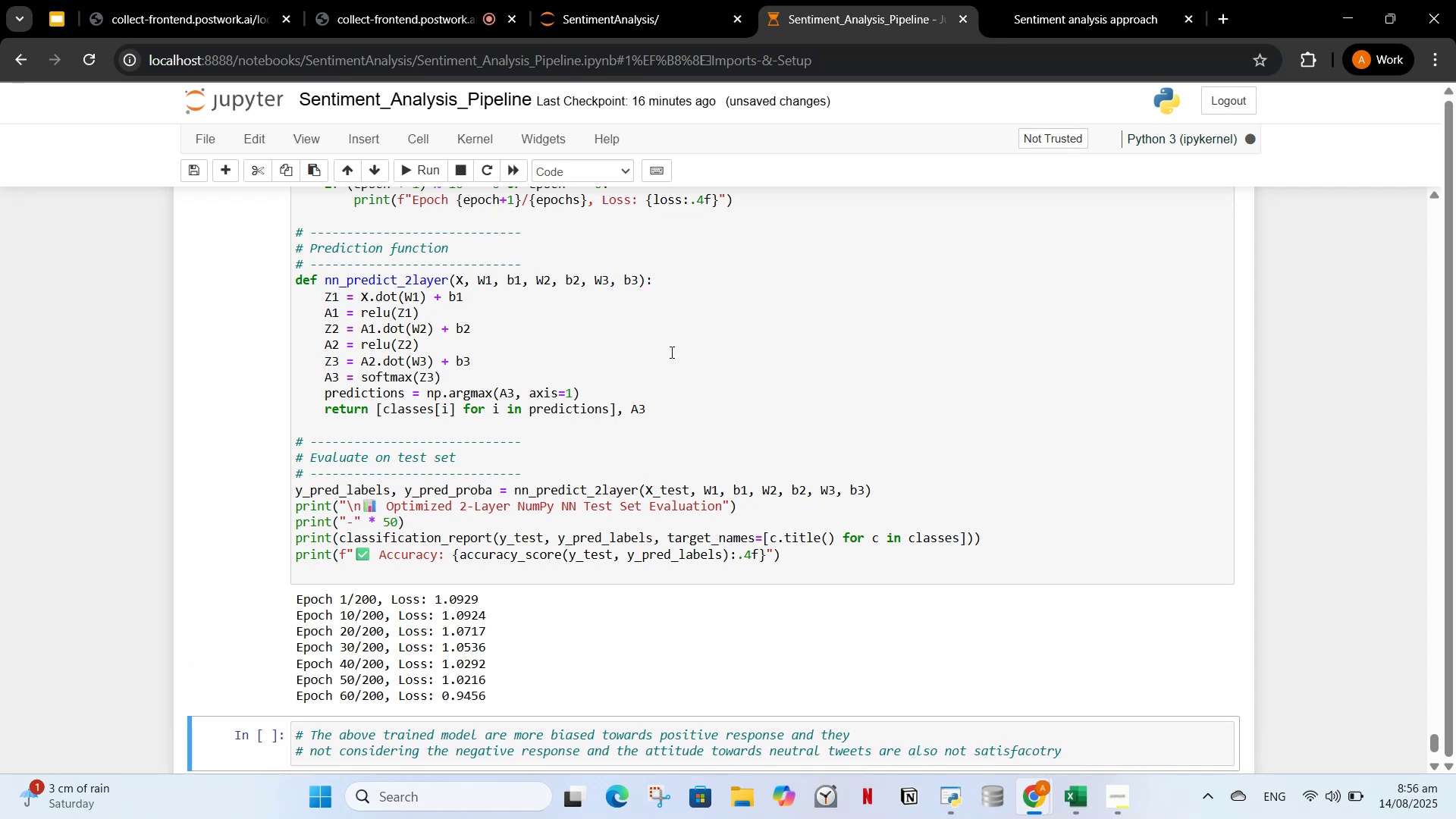 
wait(21.04)
 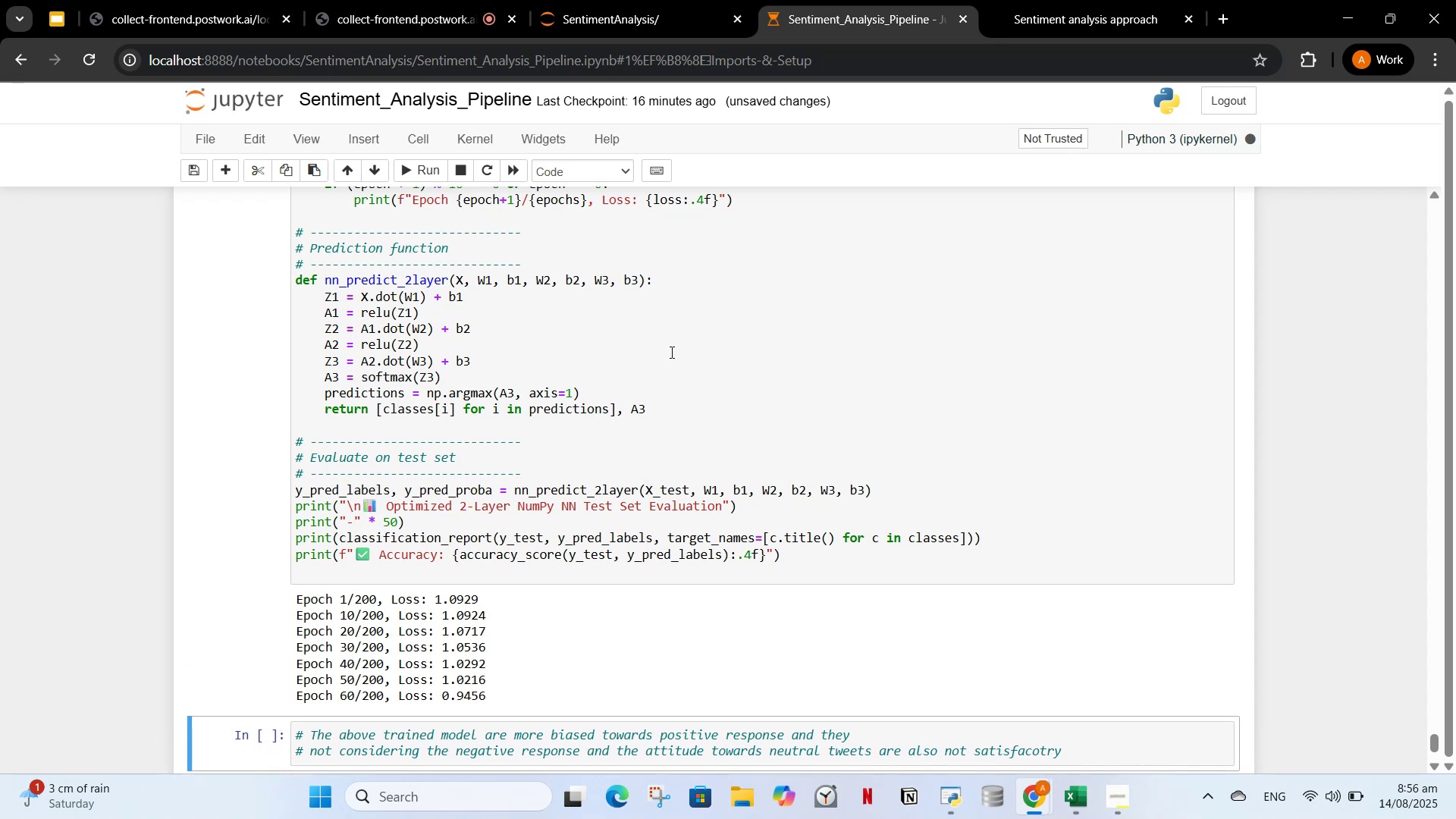 
left_click([493, 805])
 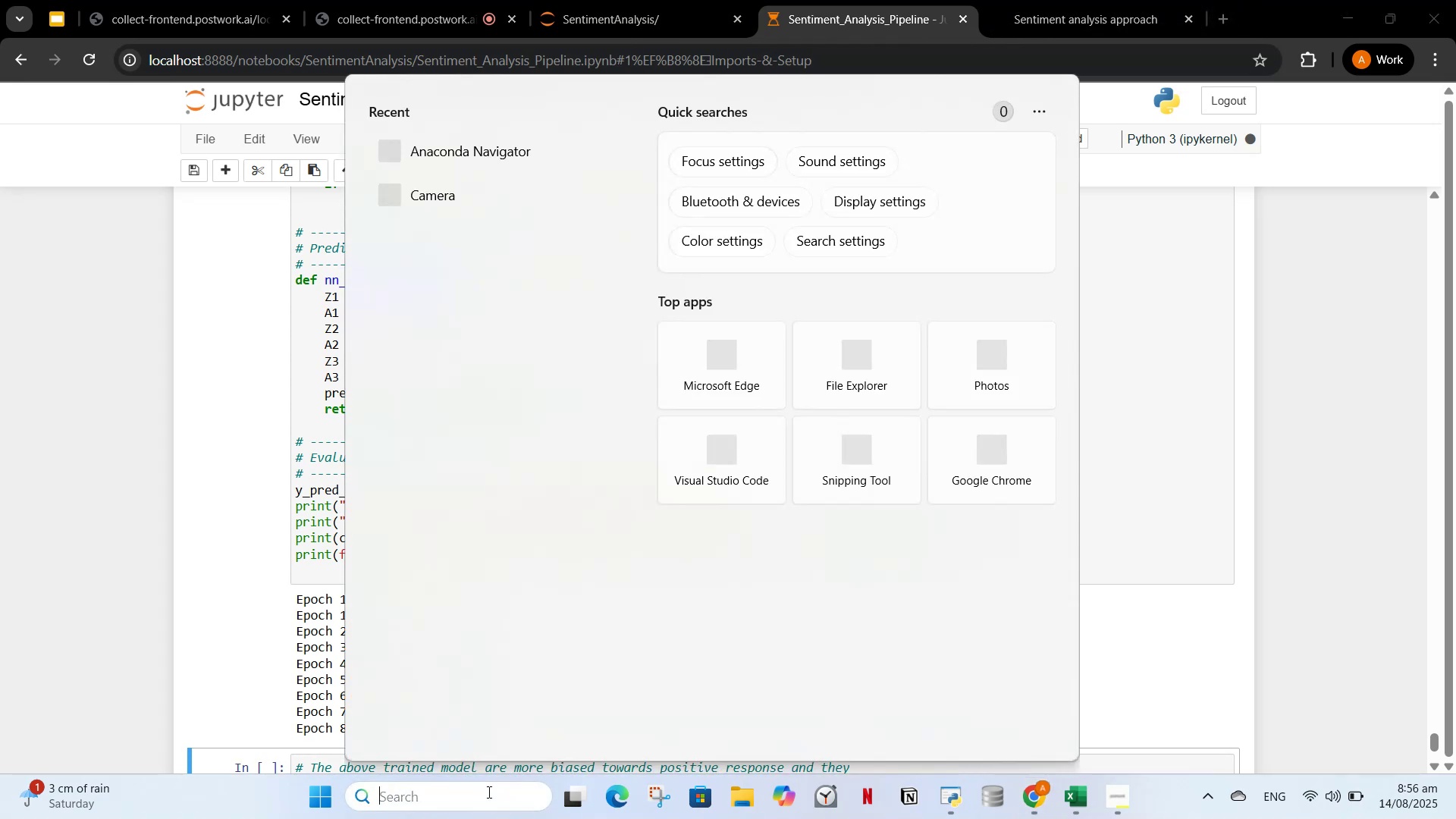 
type(no)
 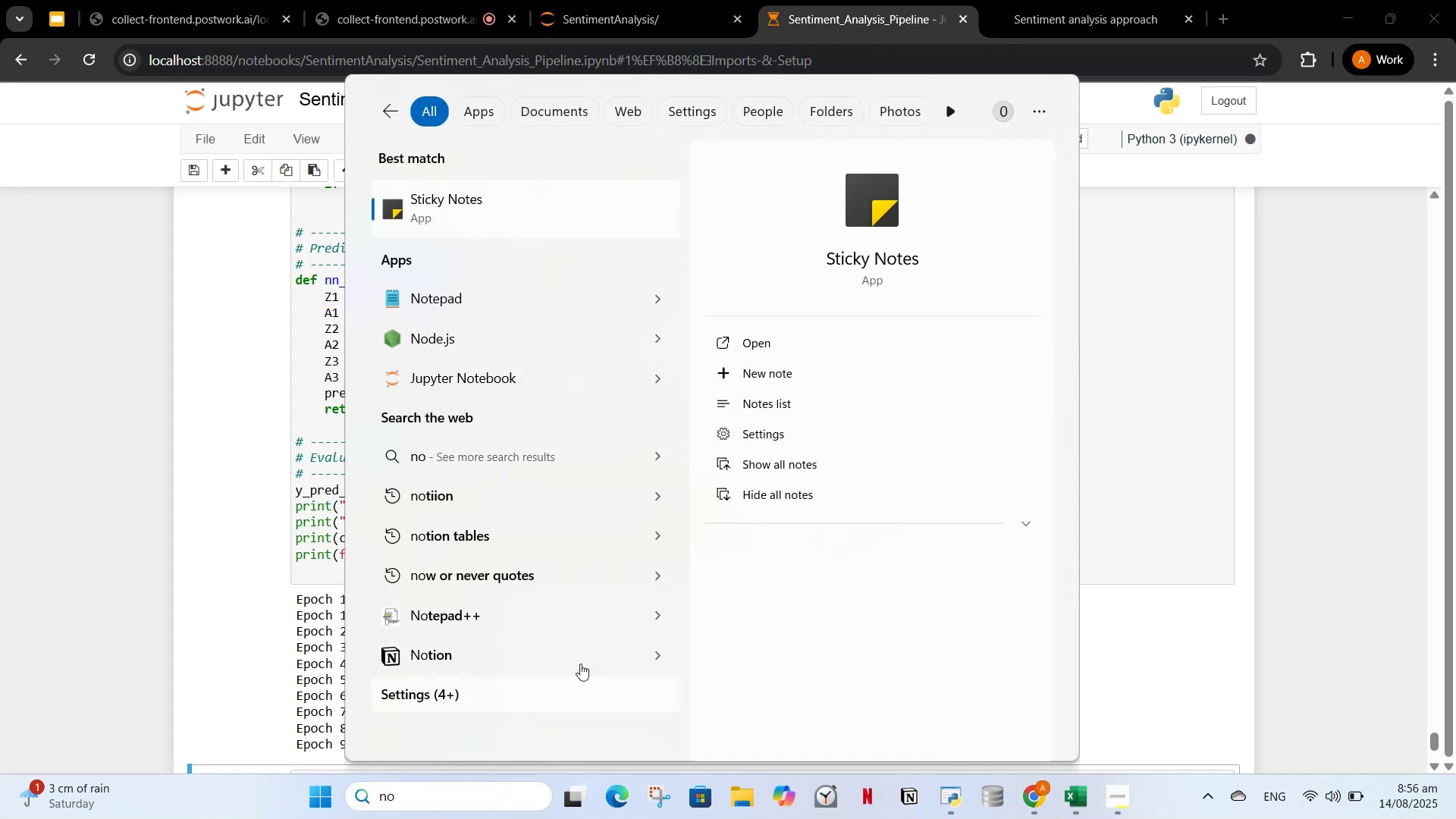 
left_click([484, 299])
 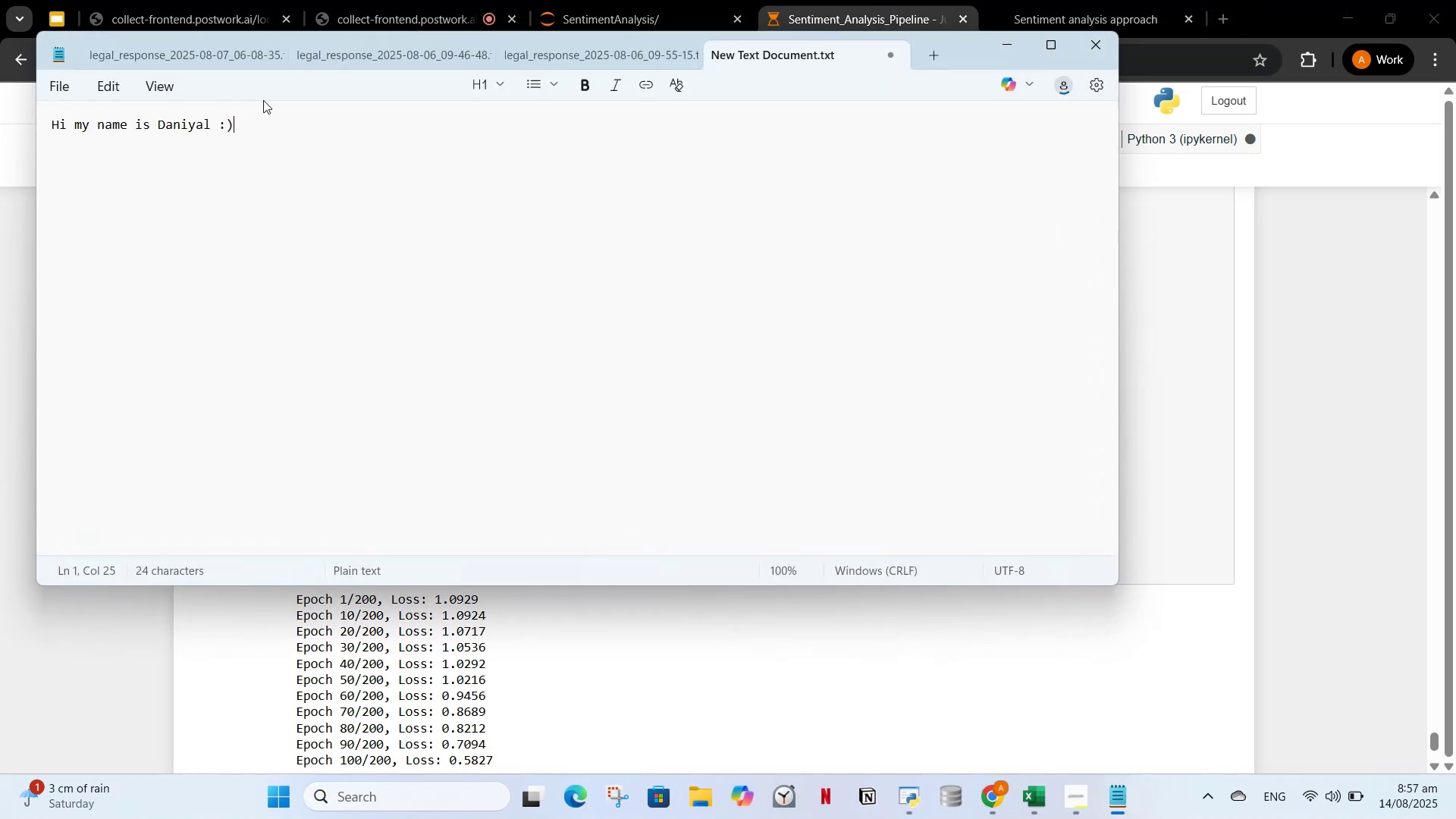 
left_click([275, 56])
 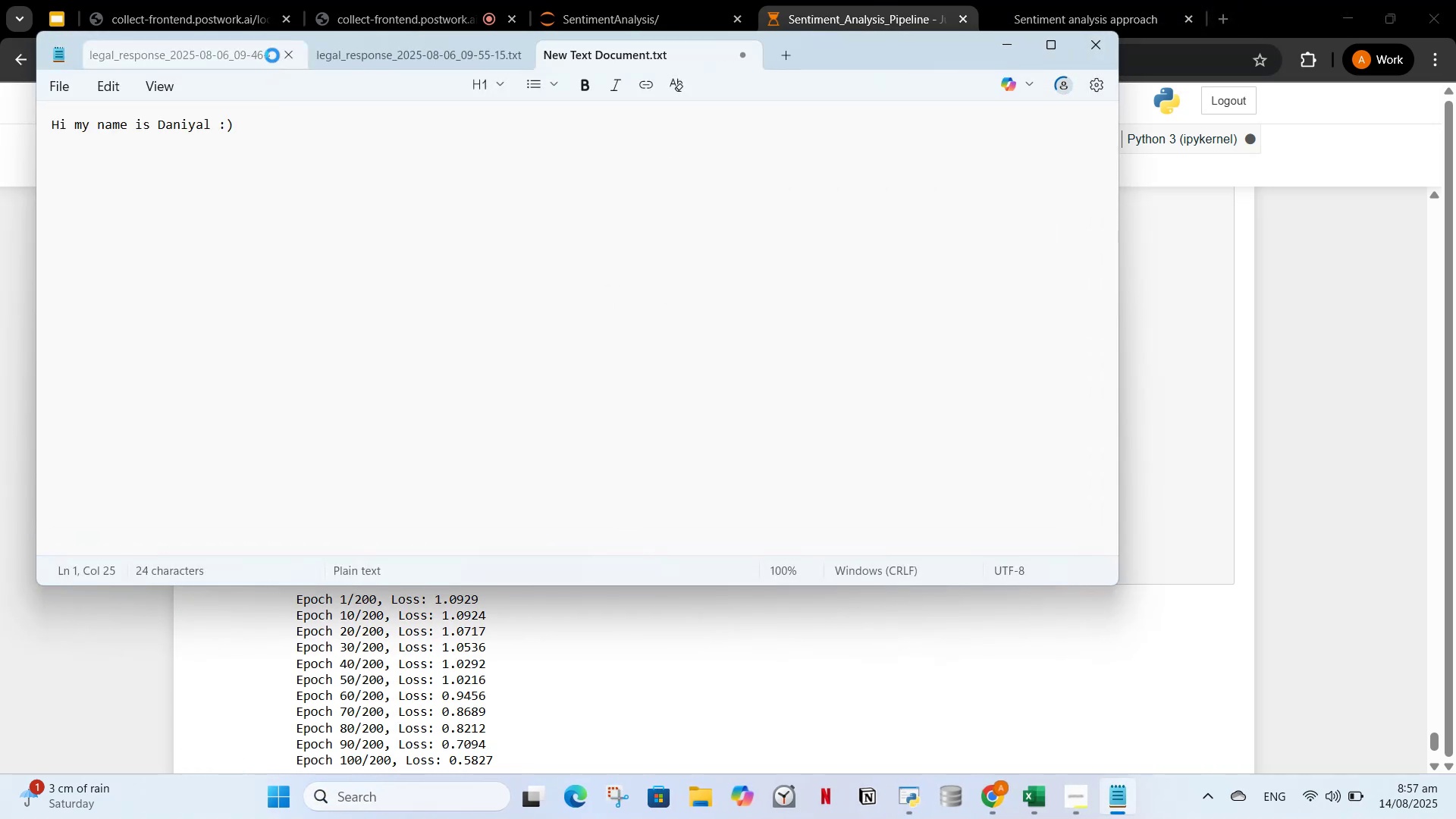 
triple_click([272, 55])
 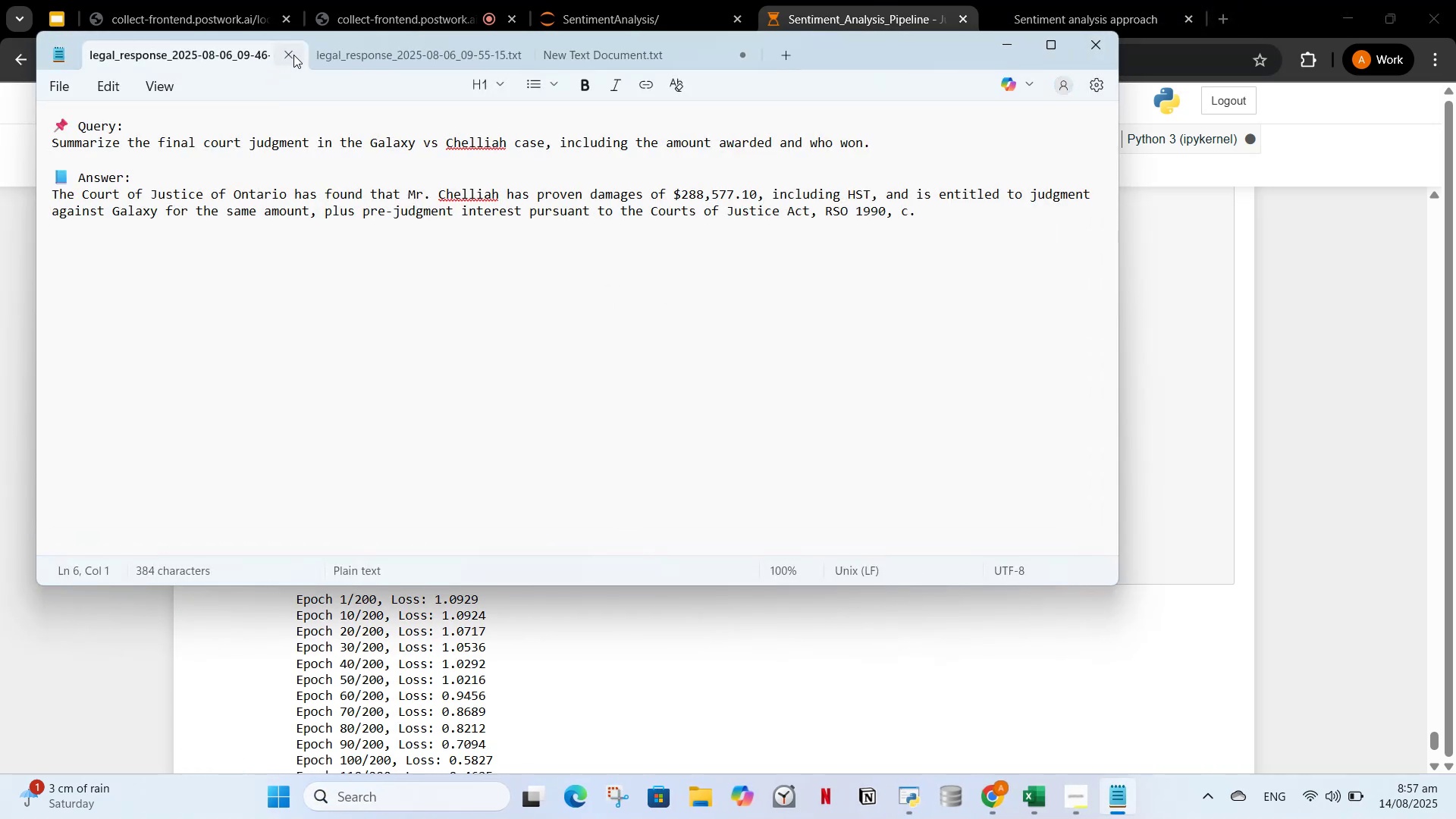 
left_click([293, 55])
 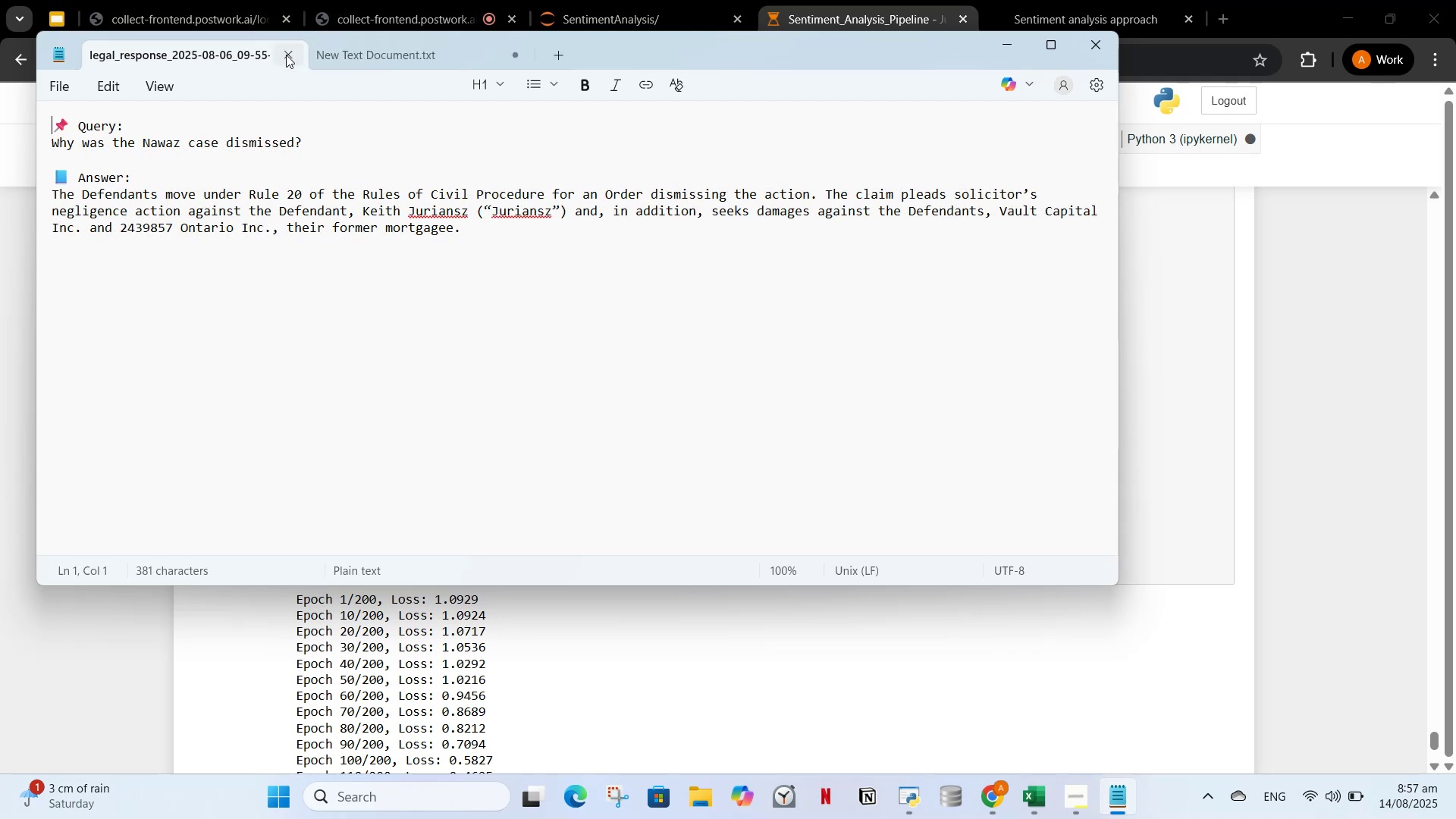 
left_click([286, 55])
 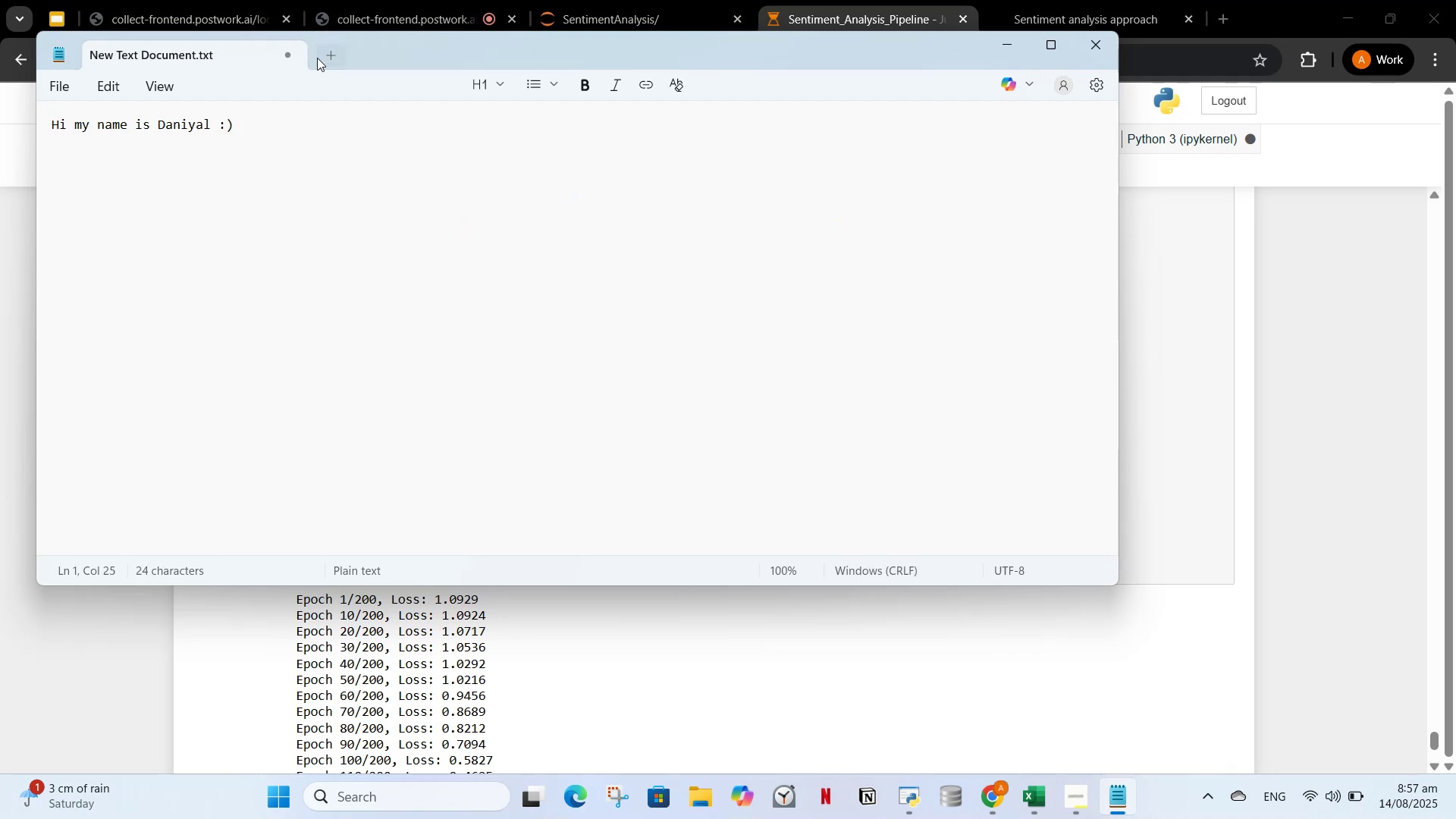 
left_click([286, 57])
 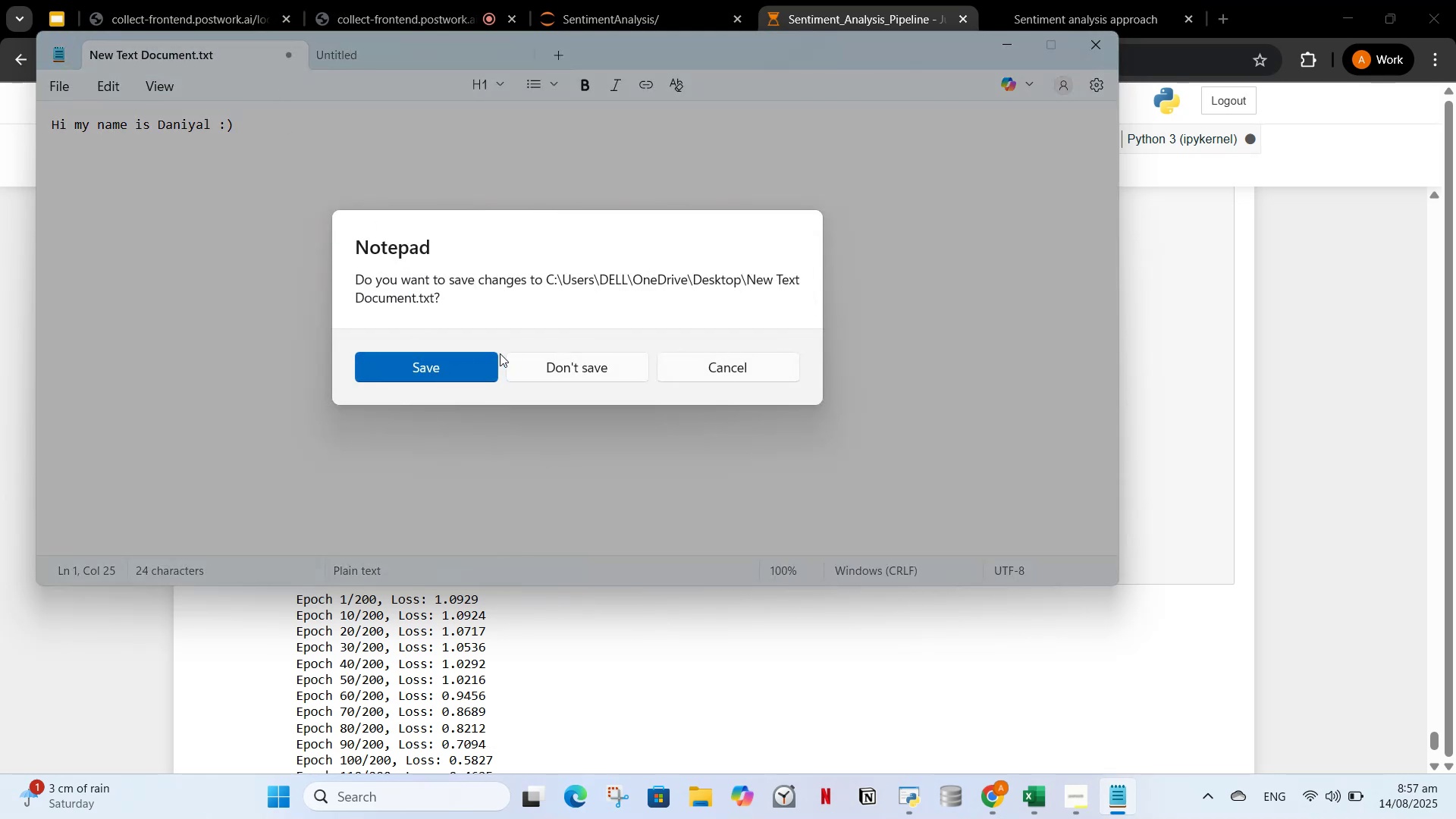 
left_click([527, 370])
 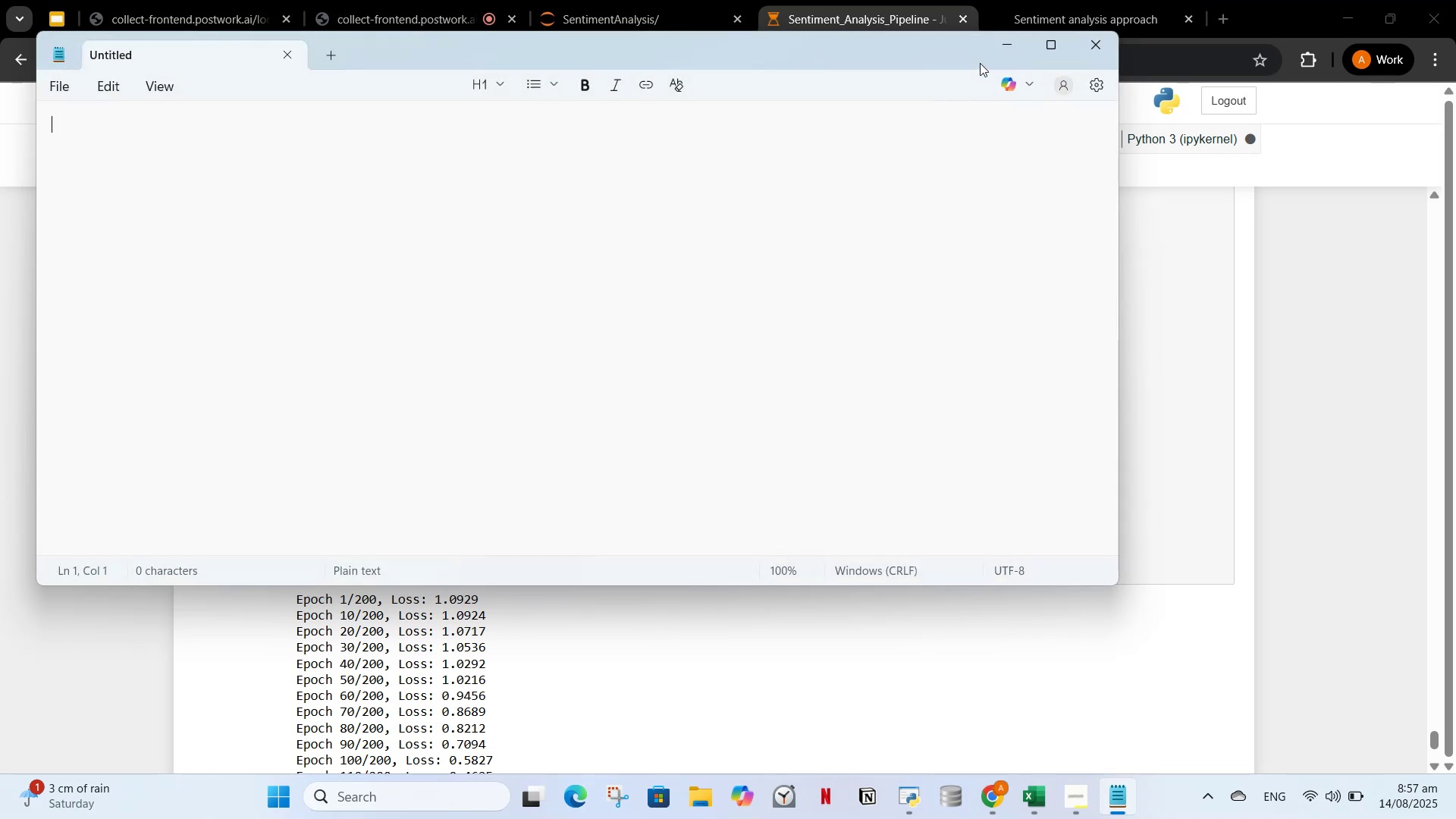 
left_click([1012, 51])
 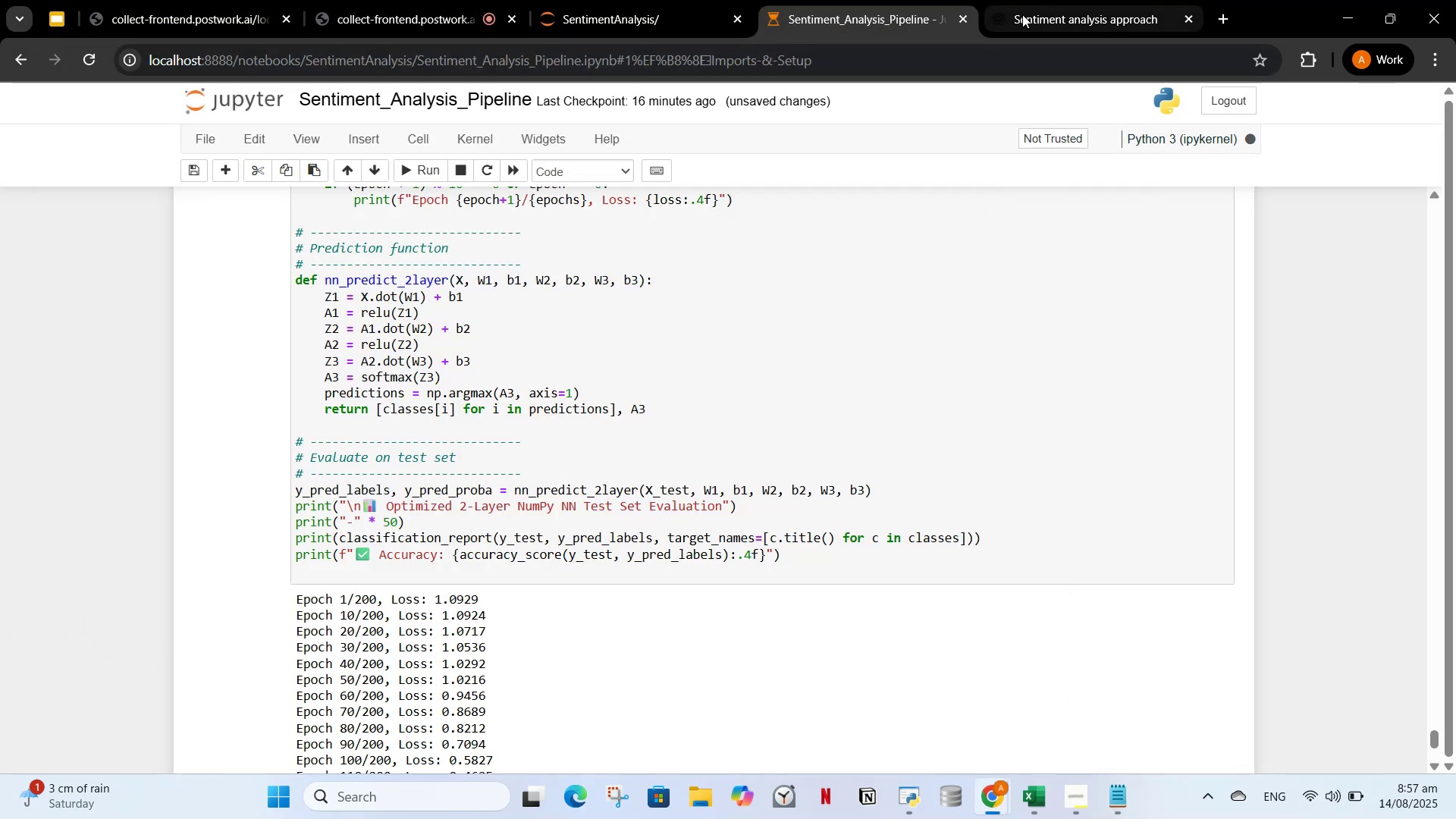 
left_click([1022, 14])
 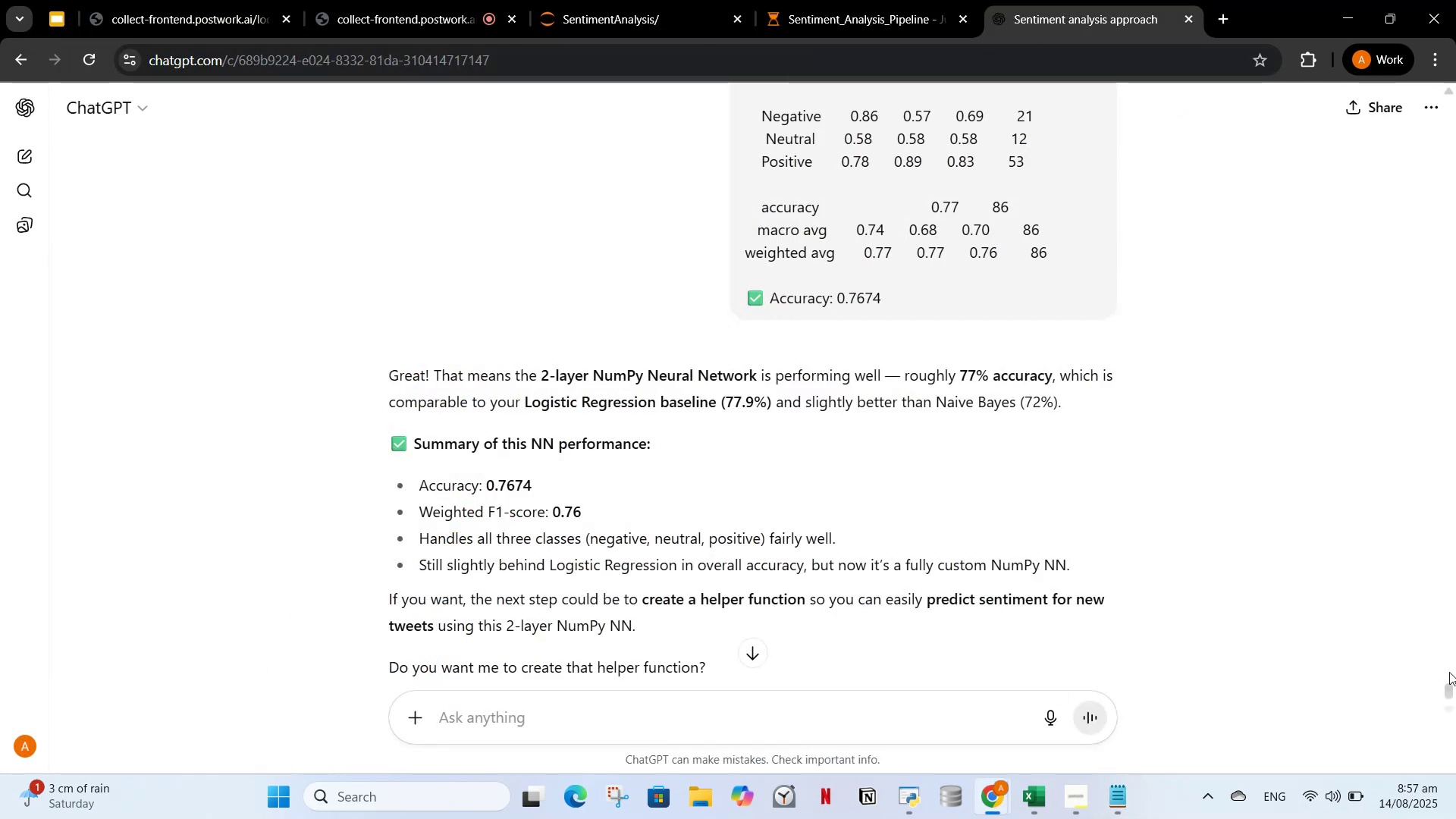 
left_click_drag(start_coordinate=[1455, 687], to_coordinate=[1455, 83])
 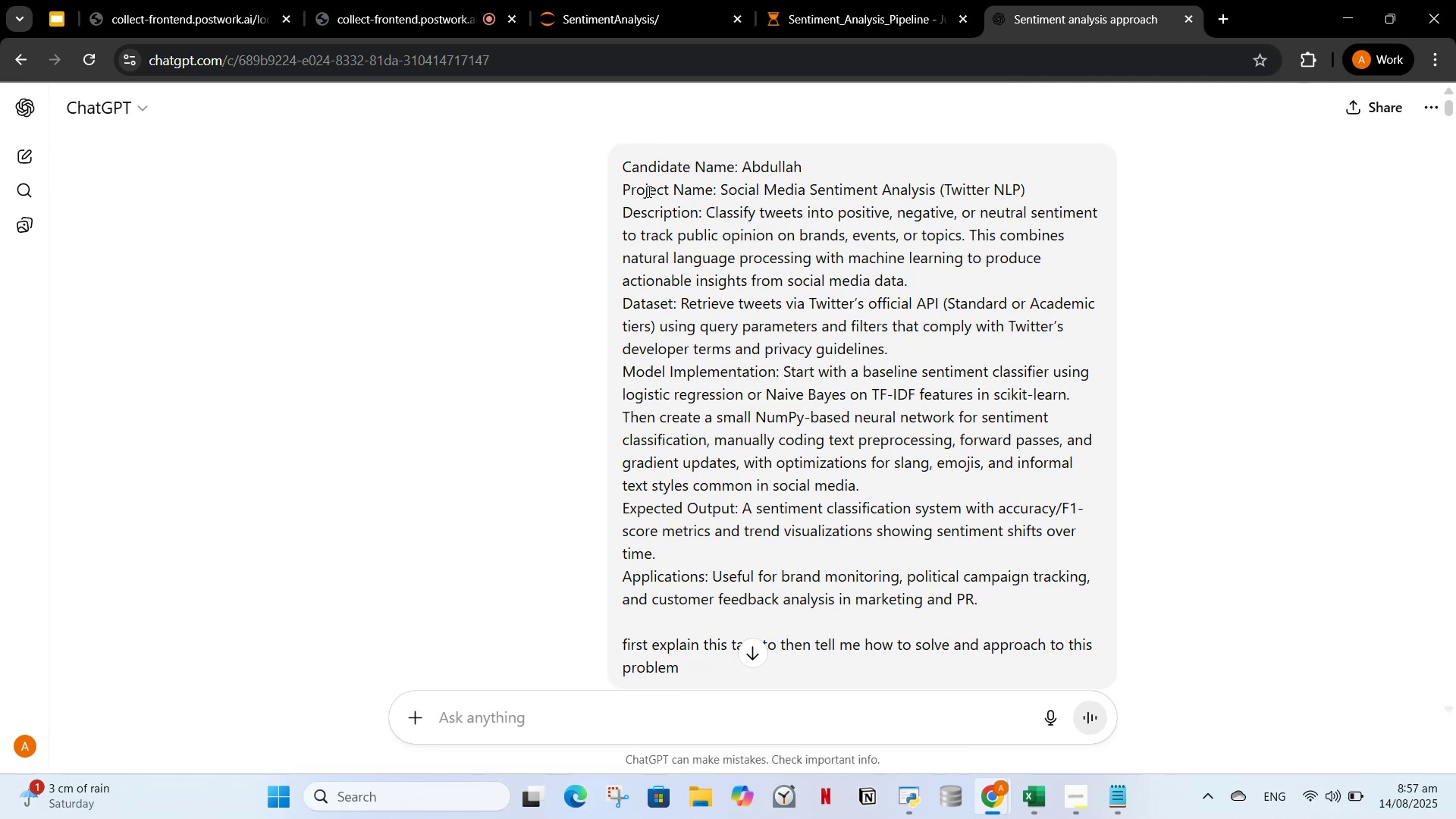 
left_click_drag(start_coordinate=[620, 182], to_coordinate=[1012, 617])
 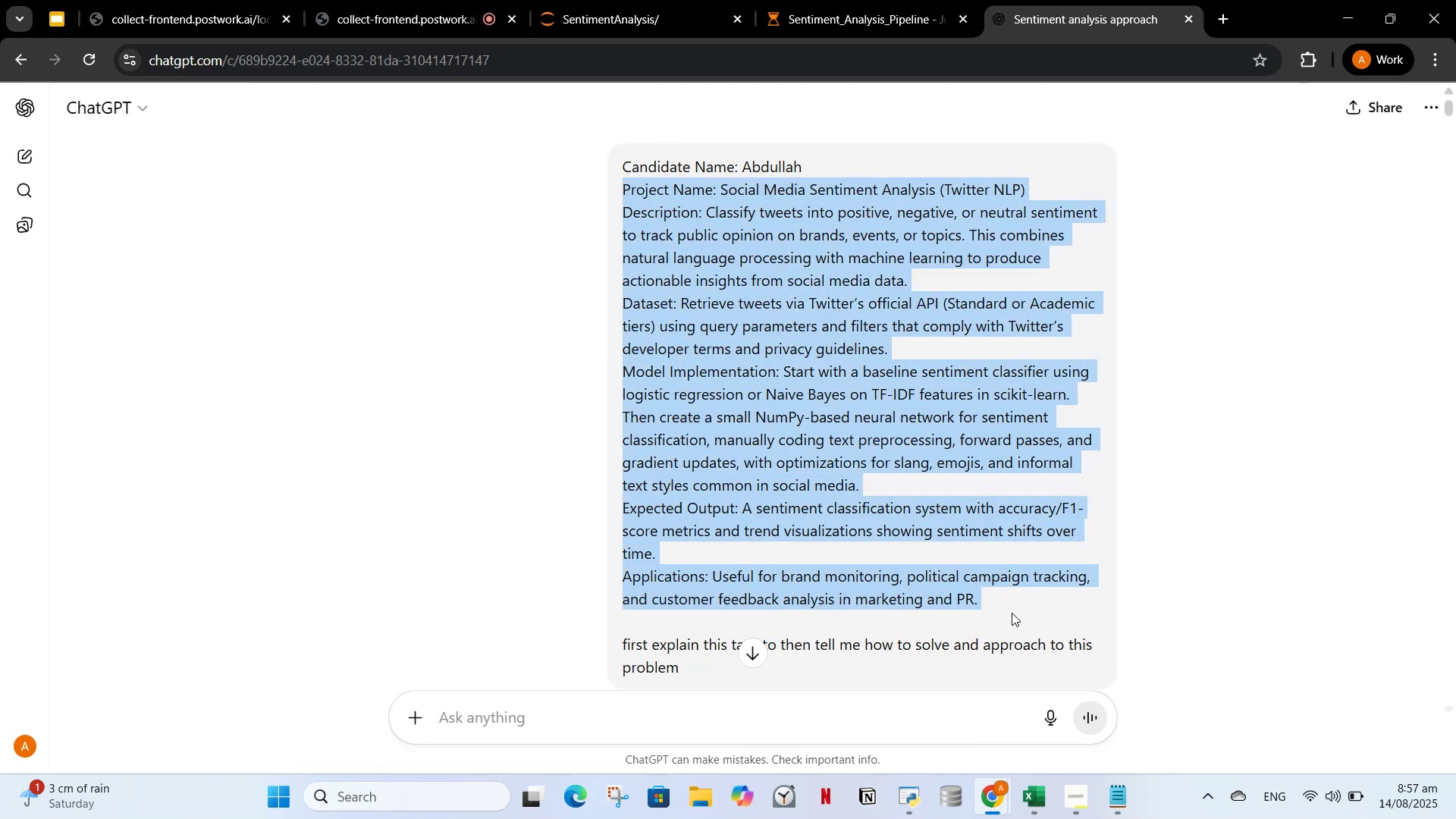 
key(Control+C)
 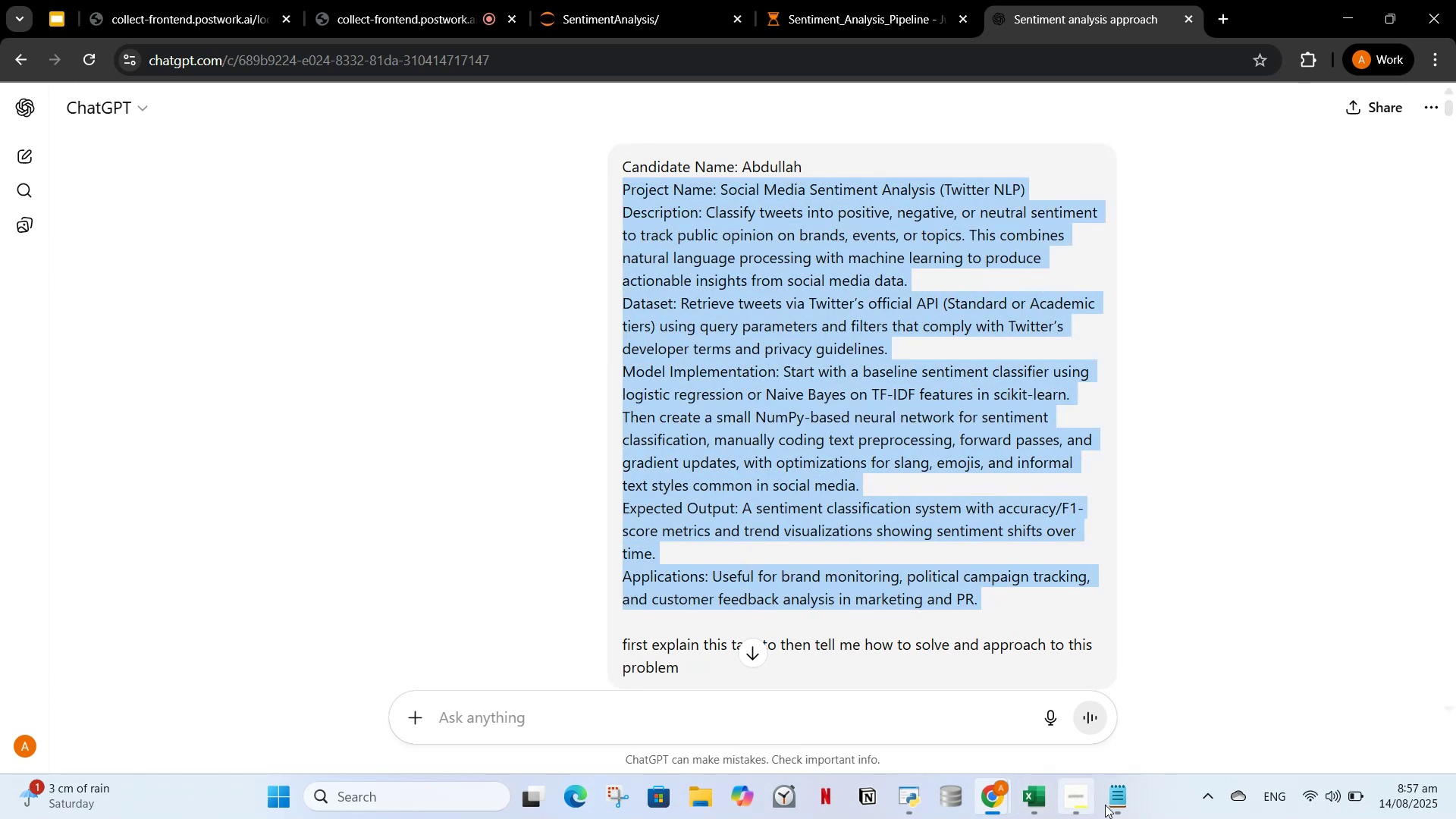 
left_click([1115, 802])
 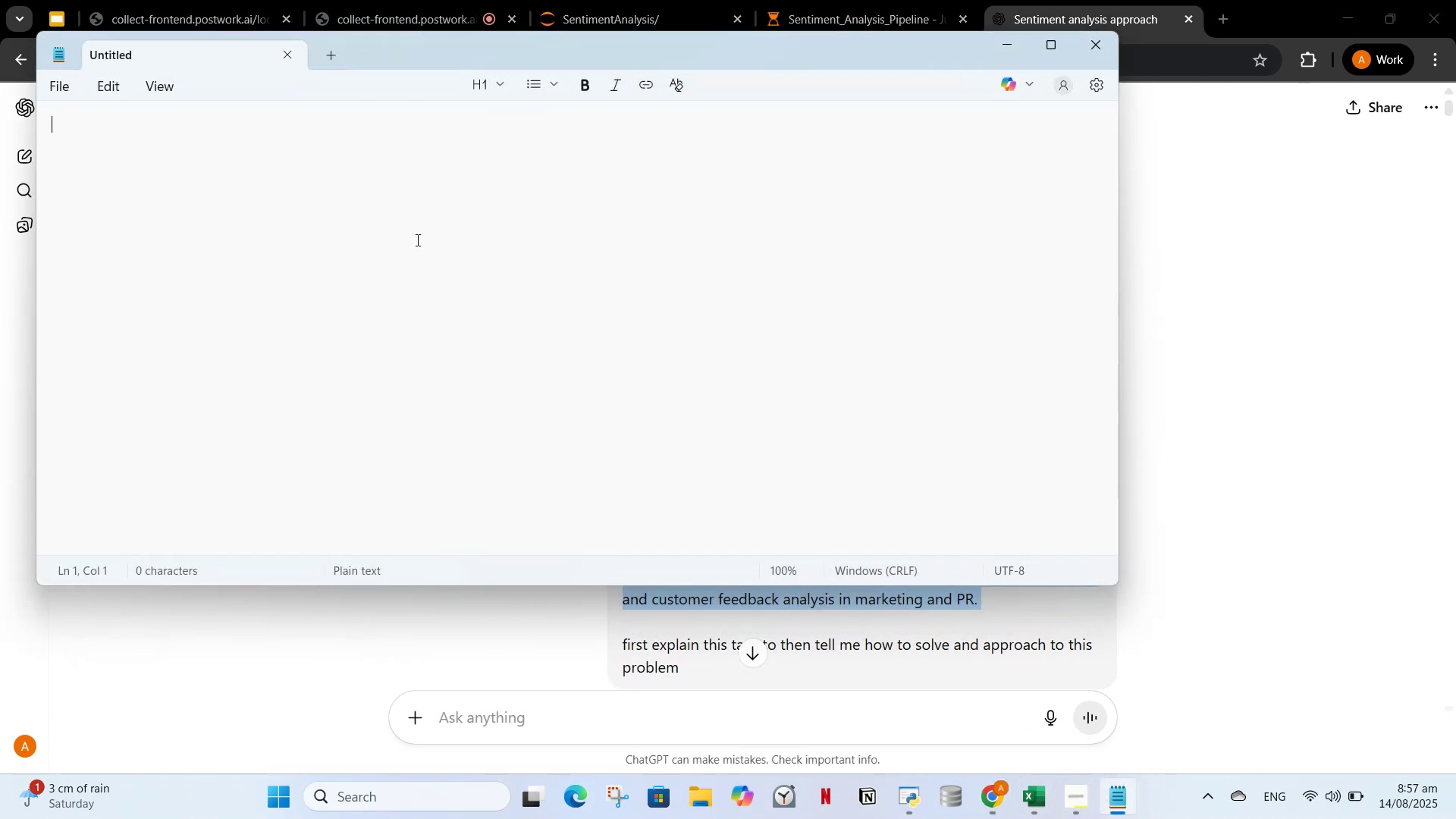 
left_click([422, 196])
 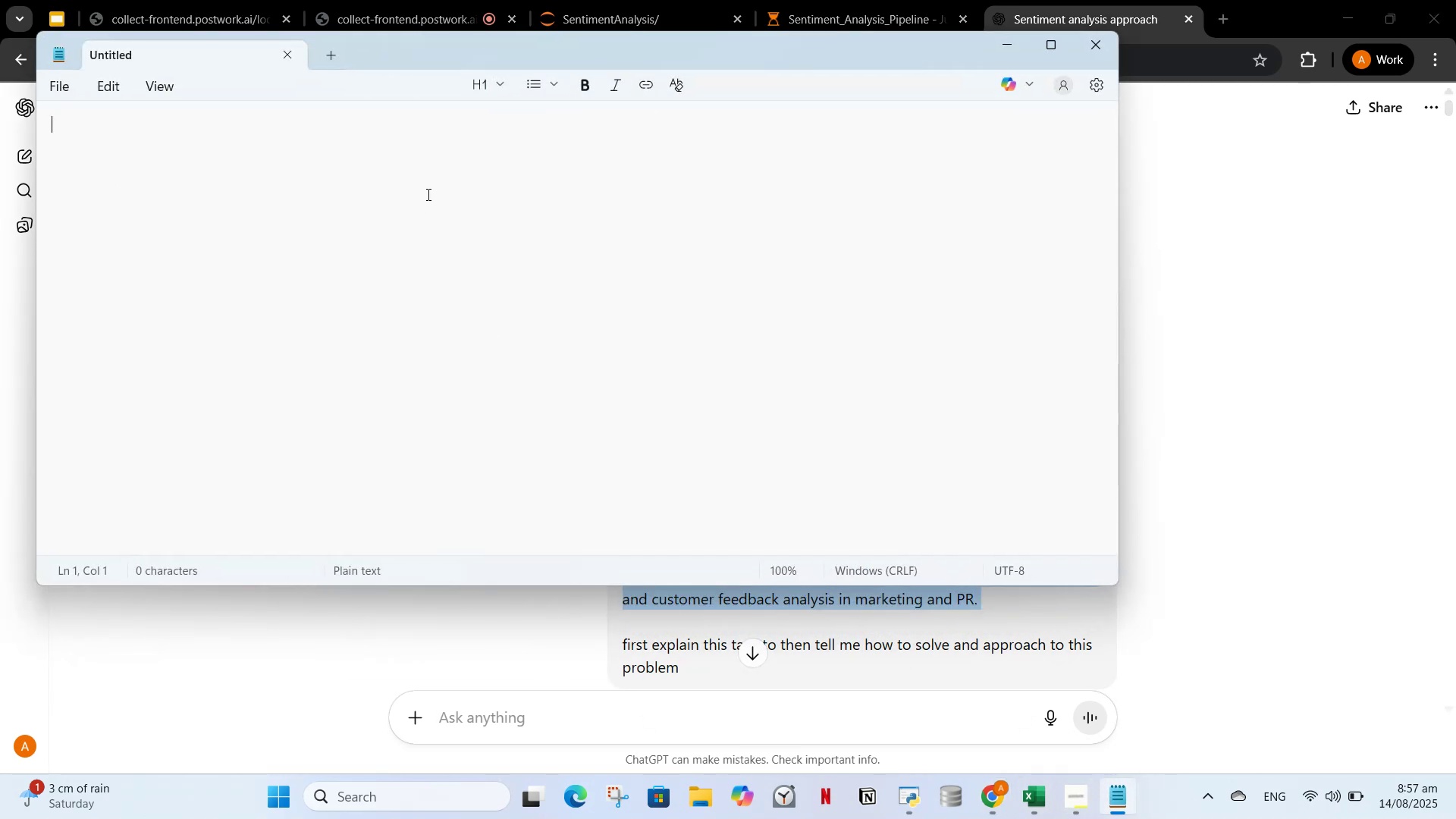 
key(Control+V)
 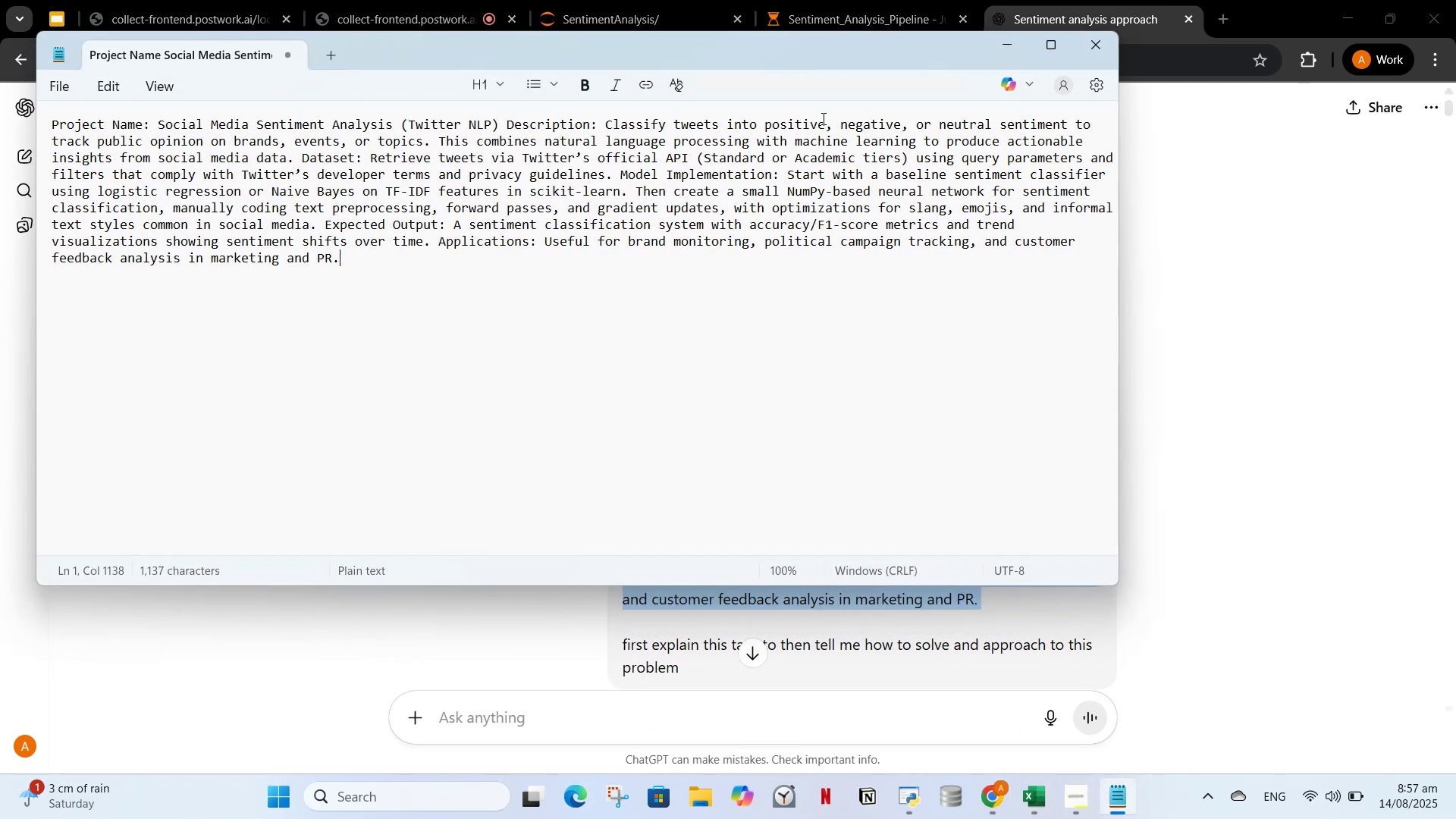 
left_click_drag(start_coordinate=[833, 58], to_coordinate=[927, 316])
 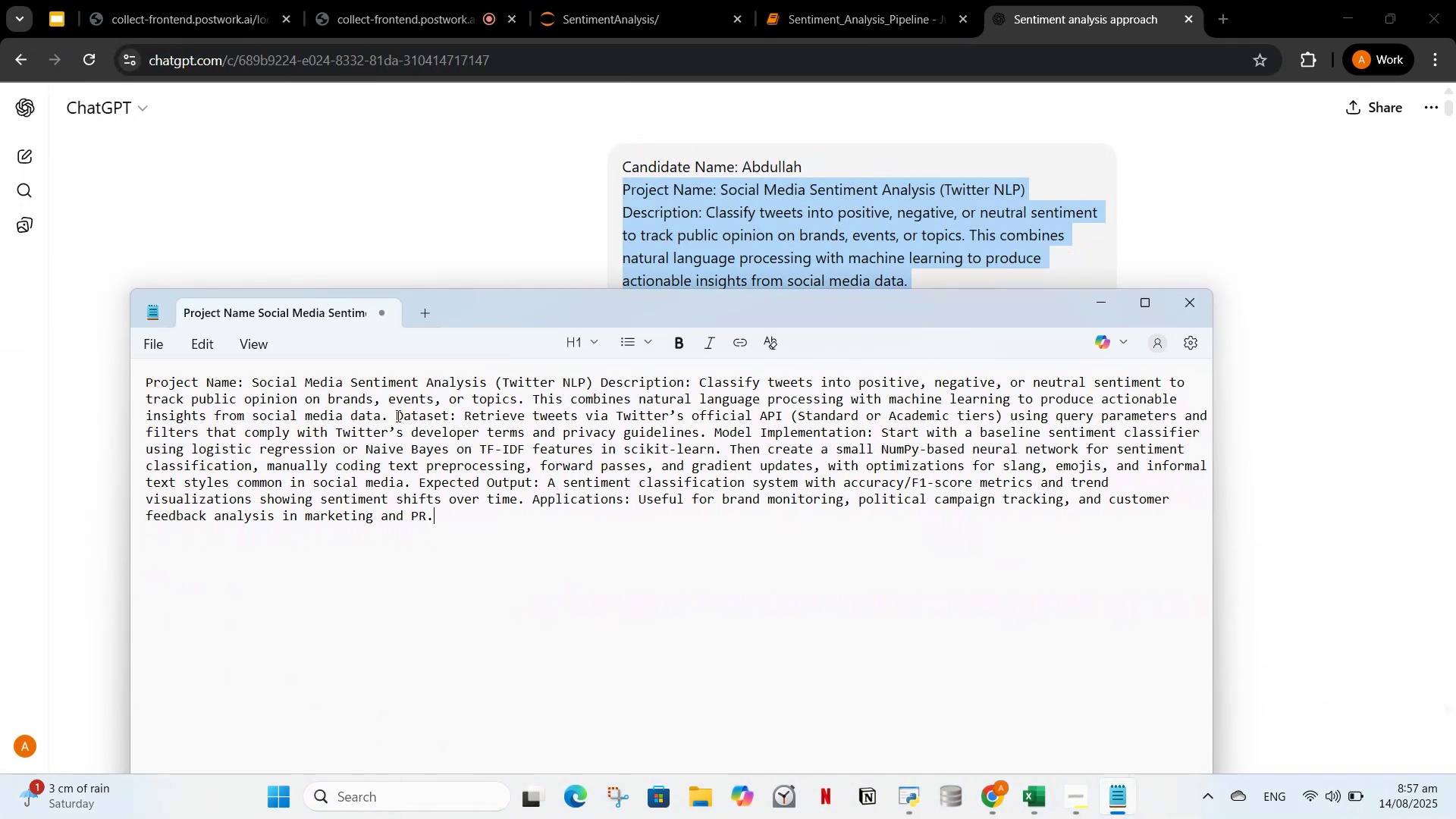 
left_click([388, 419])
 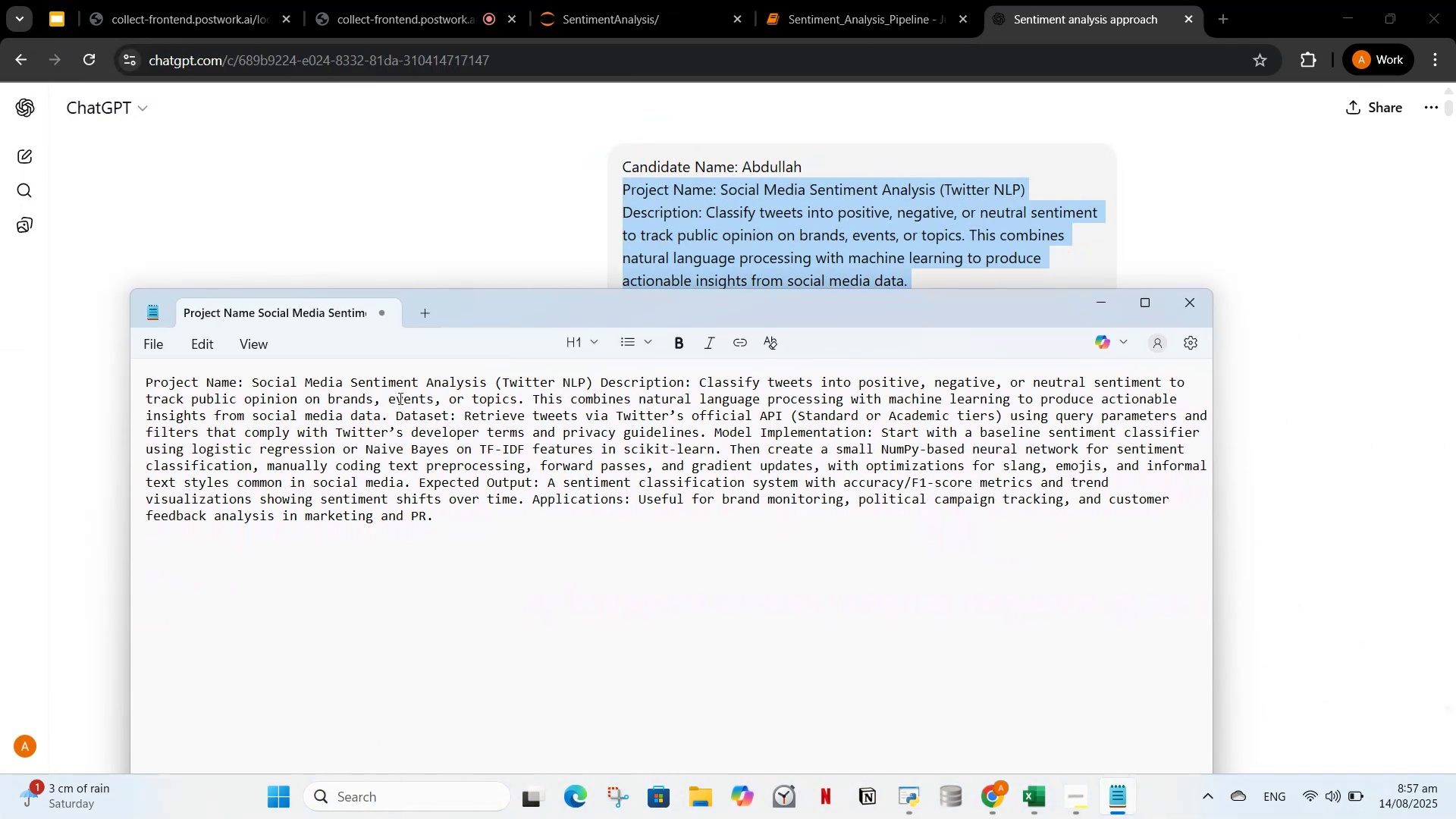 
key(Enter)
 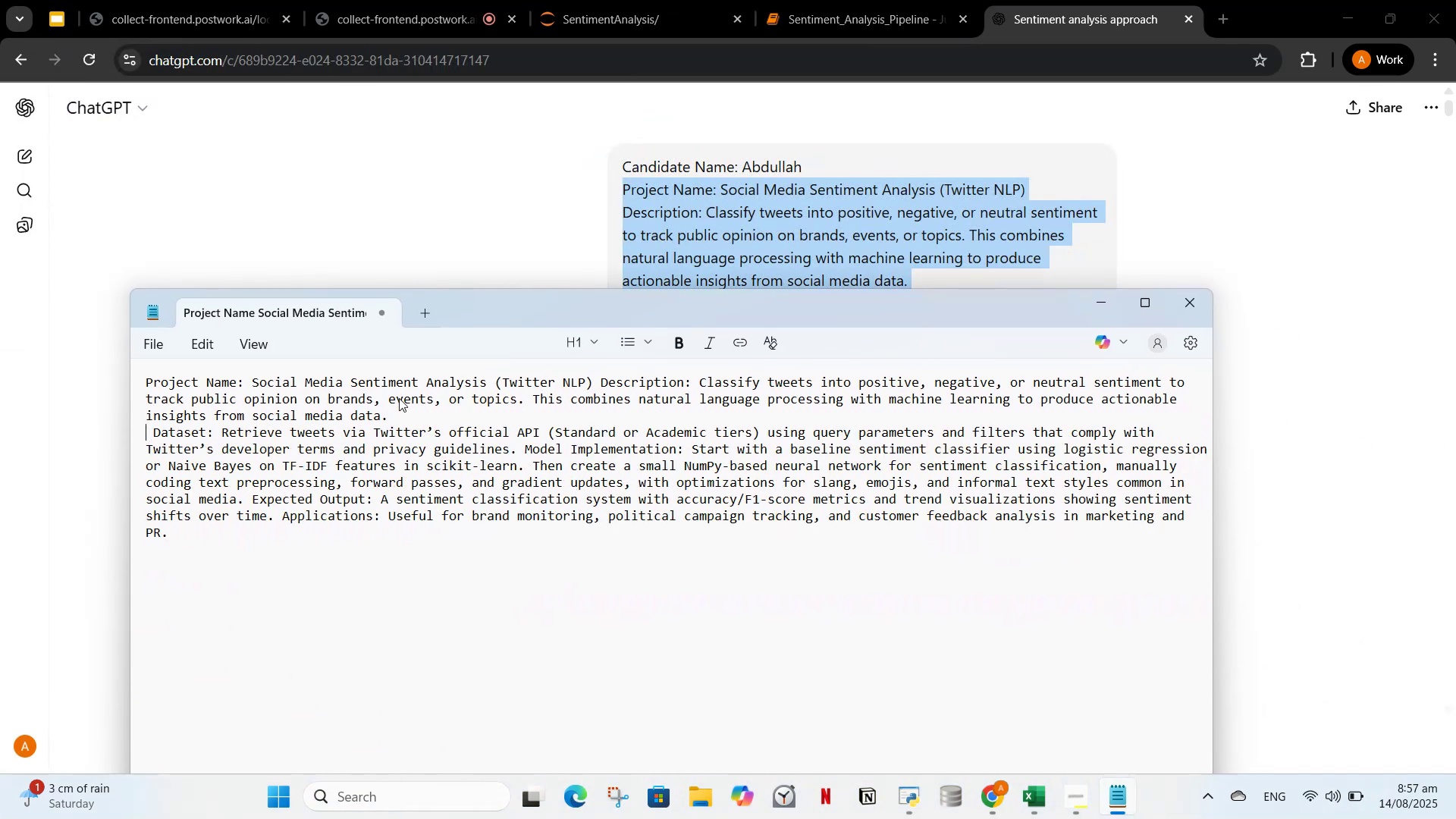 
key(Enter)
 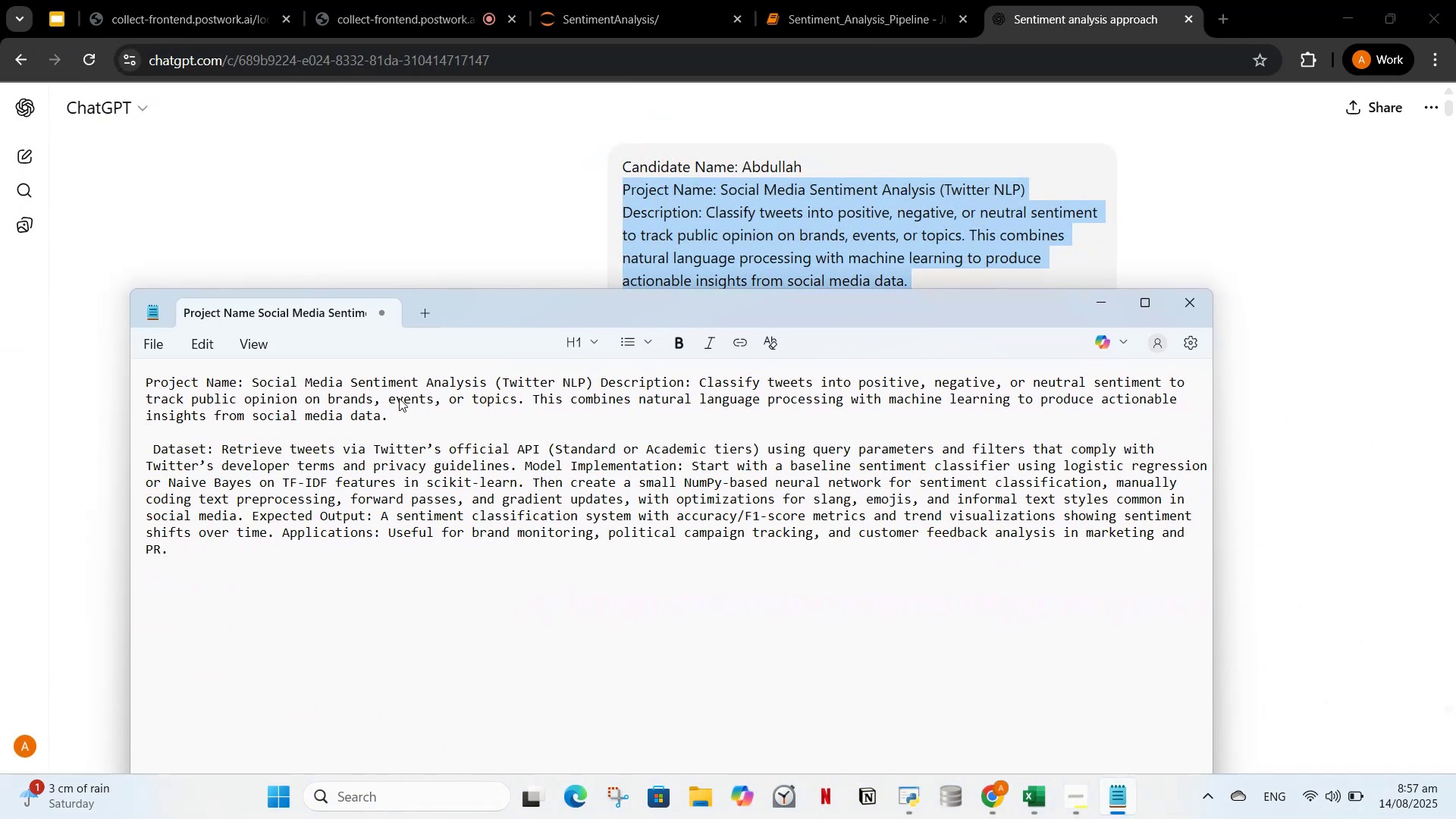 
key(ArrowRight)
 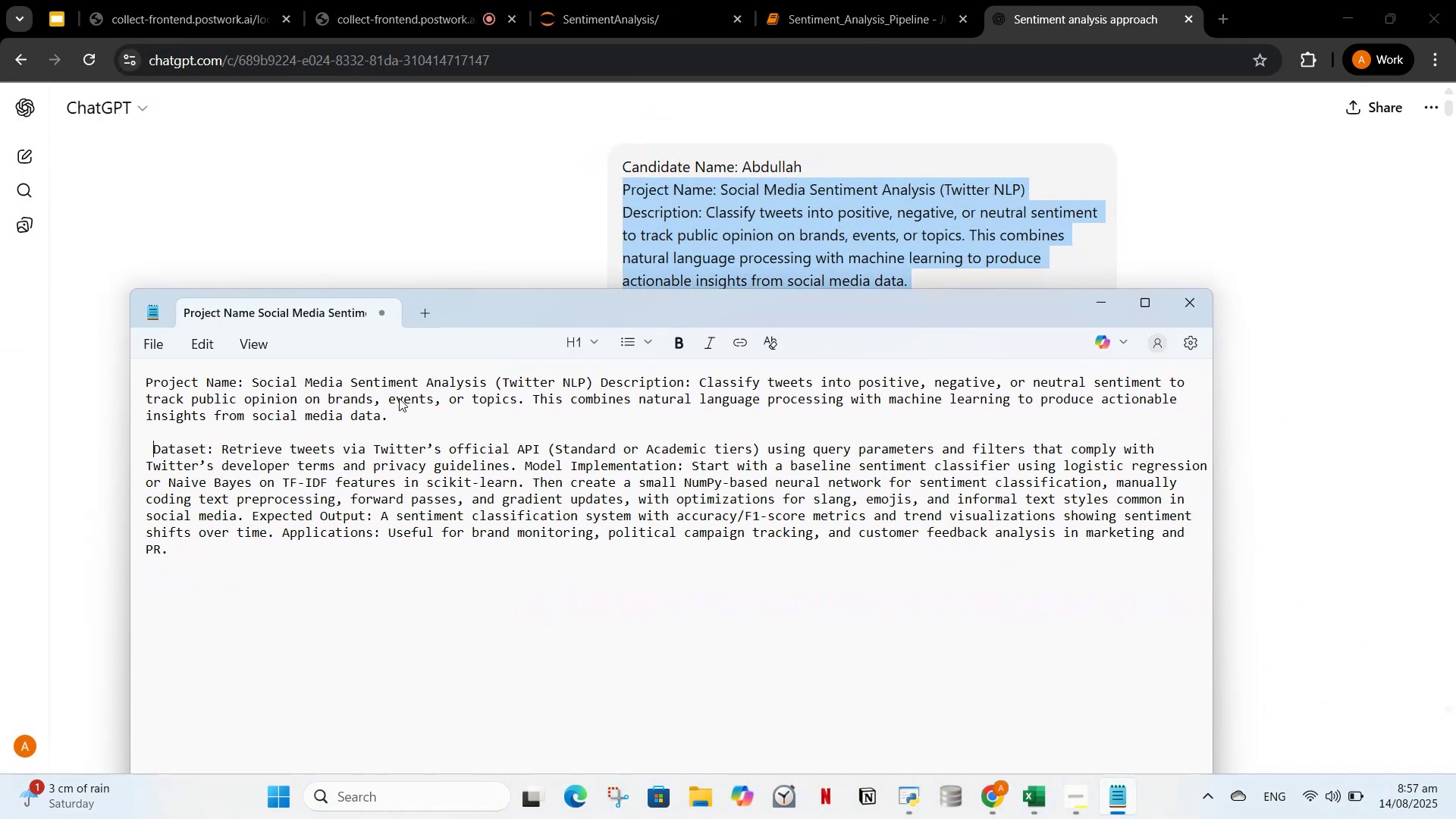 
key(Backspace)
 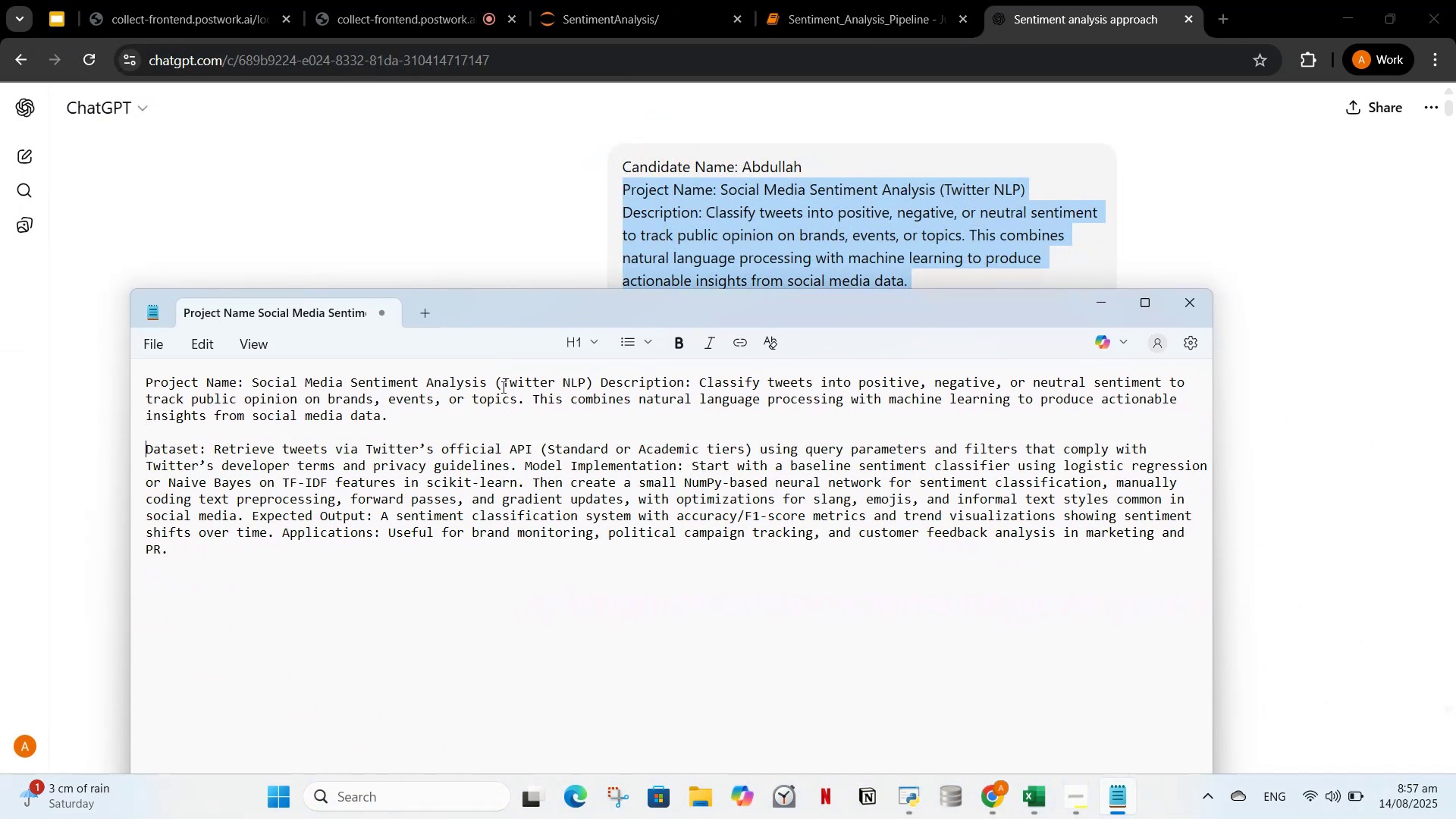 
left_click_drag(start_coordinate=[544, 310], to_coordinate=[542, 359])
 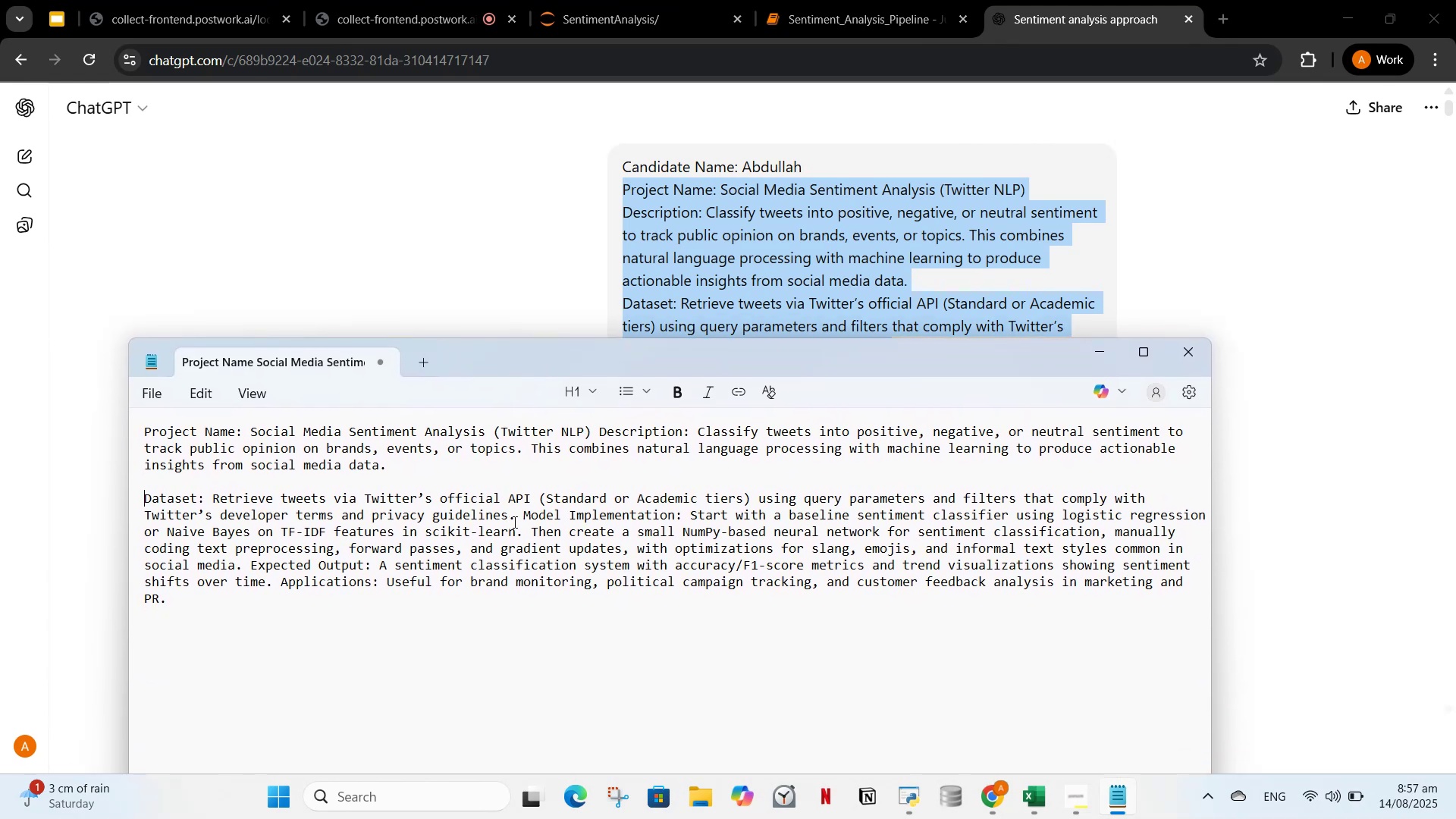 
left_click([516, 522])
 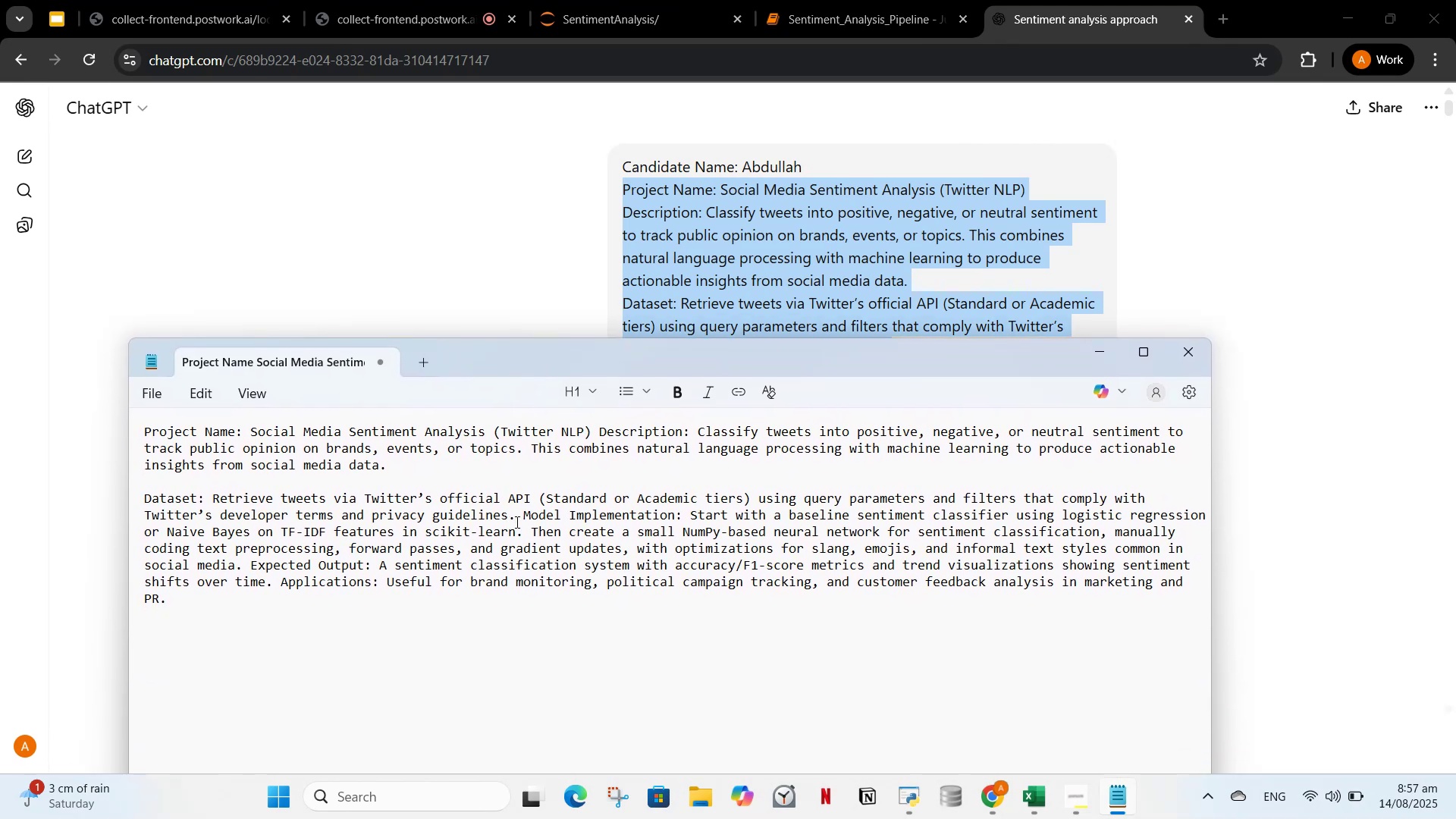 
key(Backspace)
 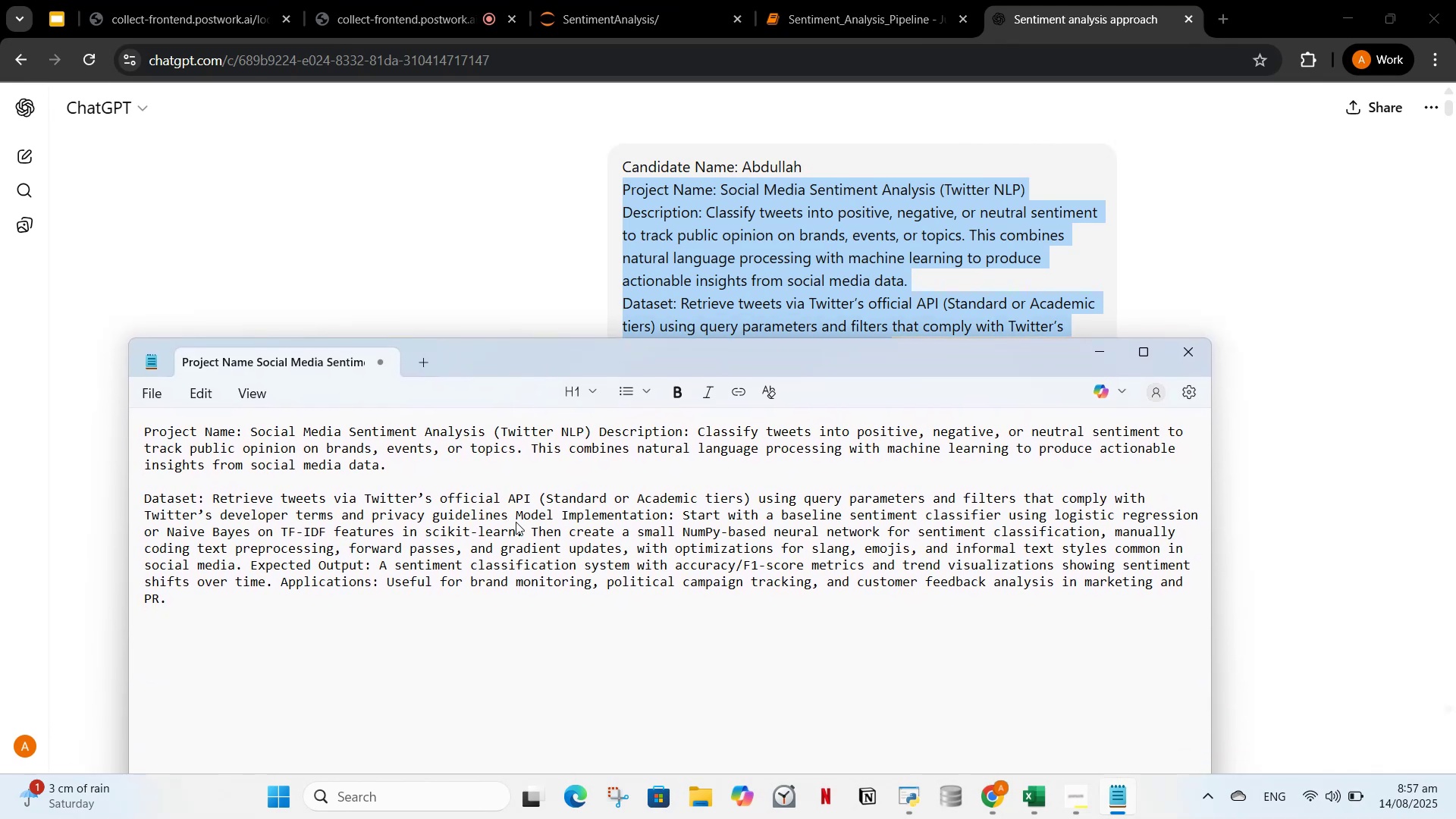 
key(Period)
 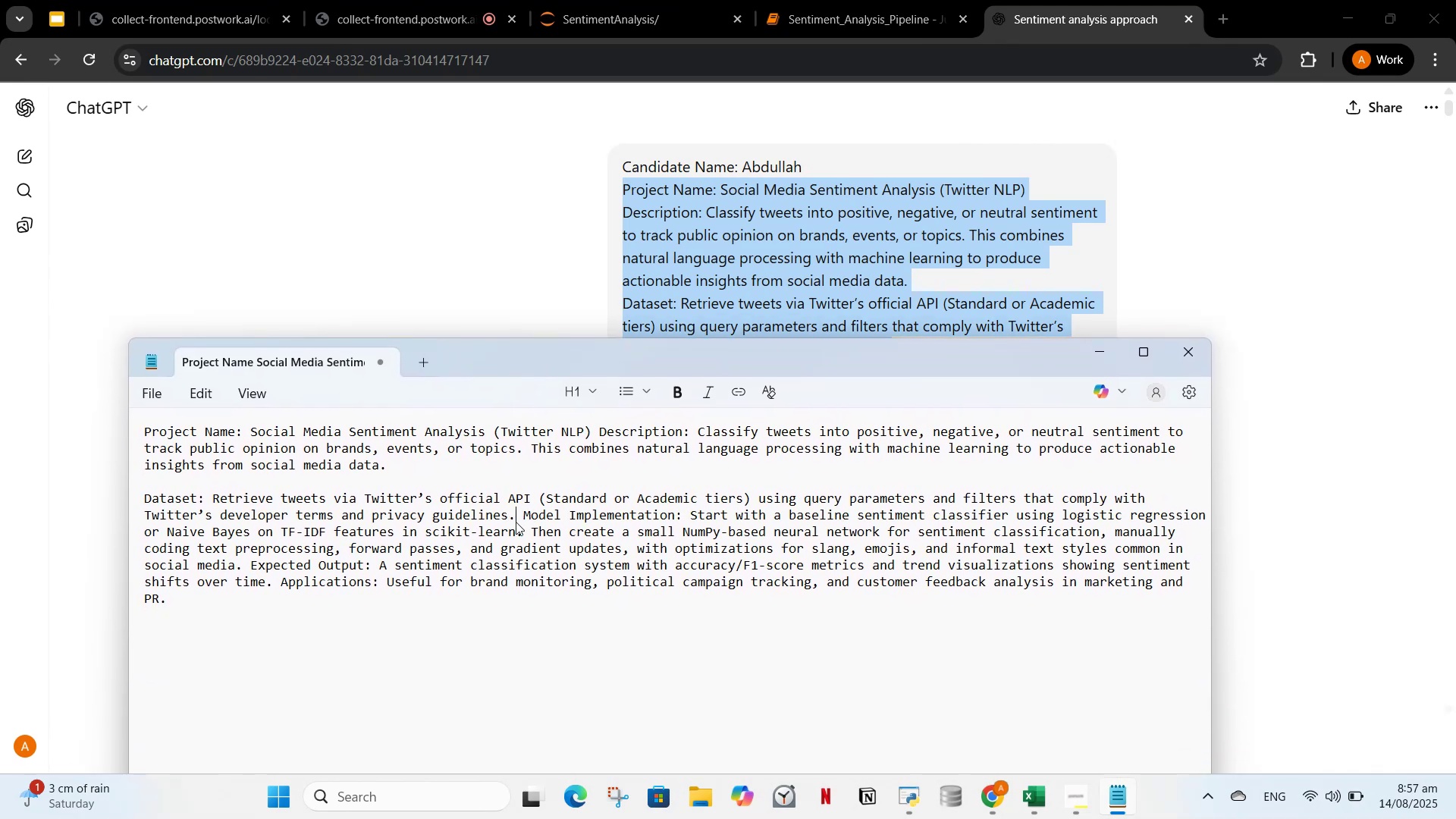 
key(Enter)
 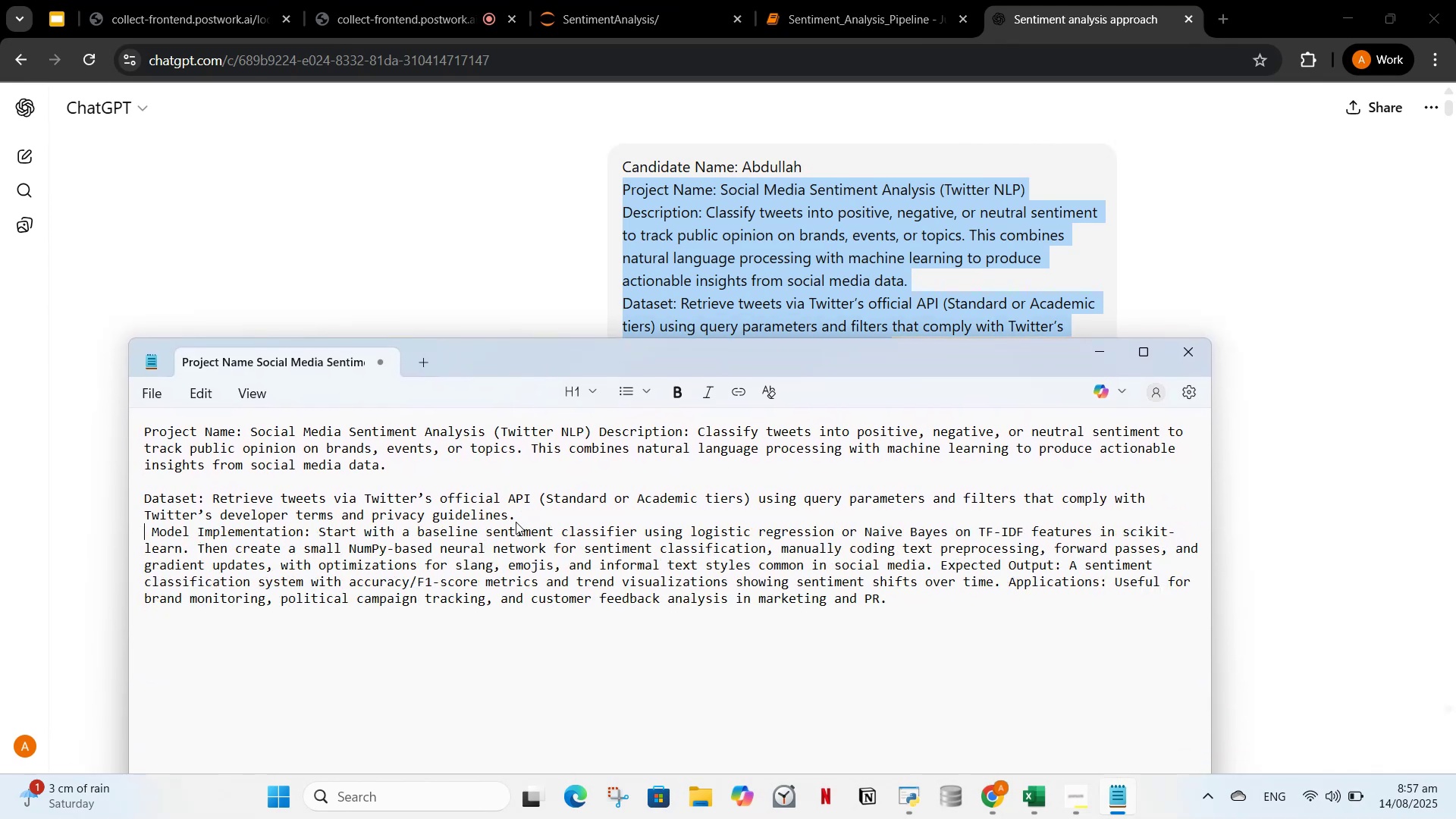 
key(Enter)
 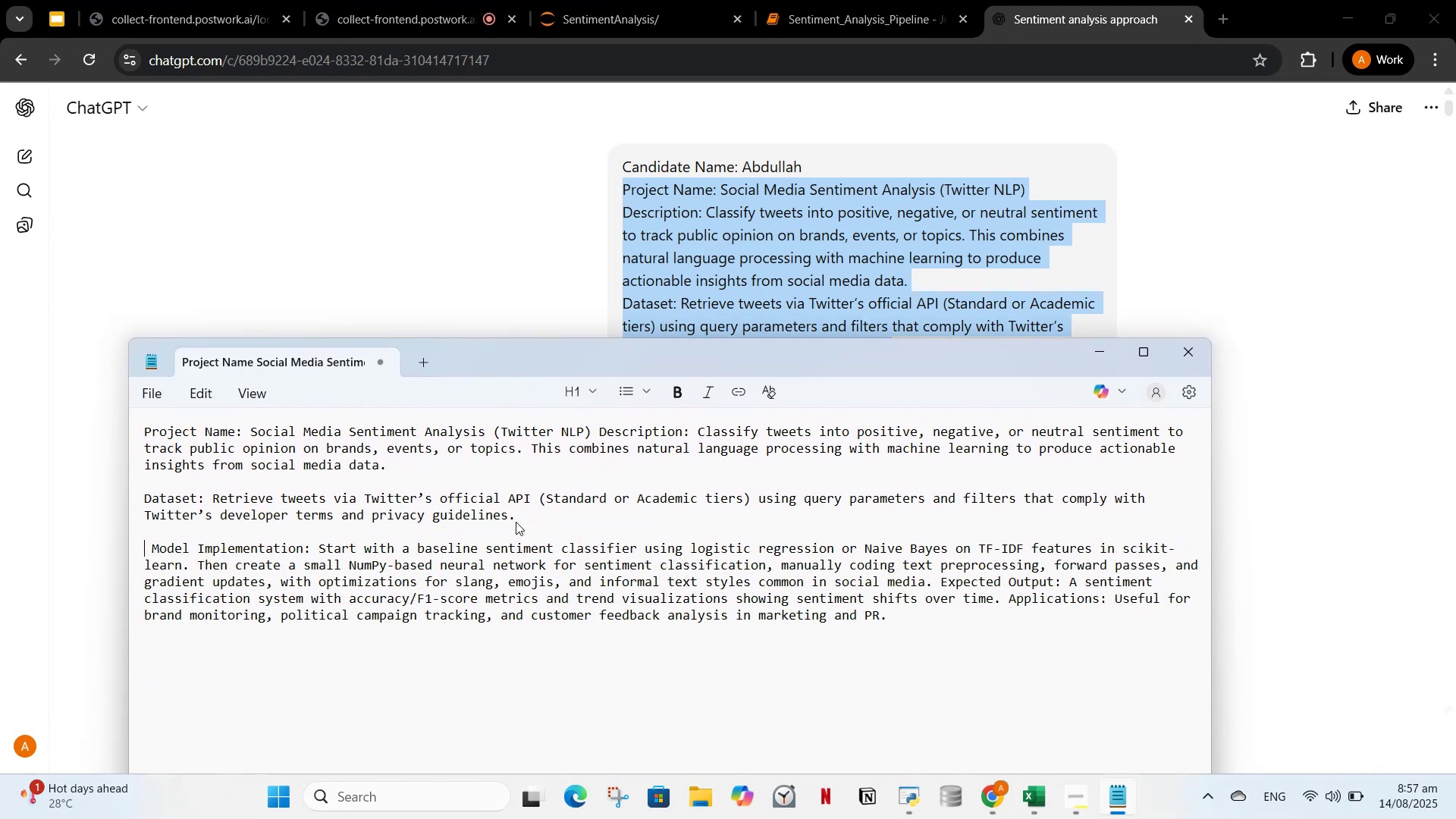 
key(ArrowRight)
 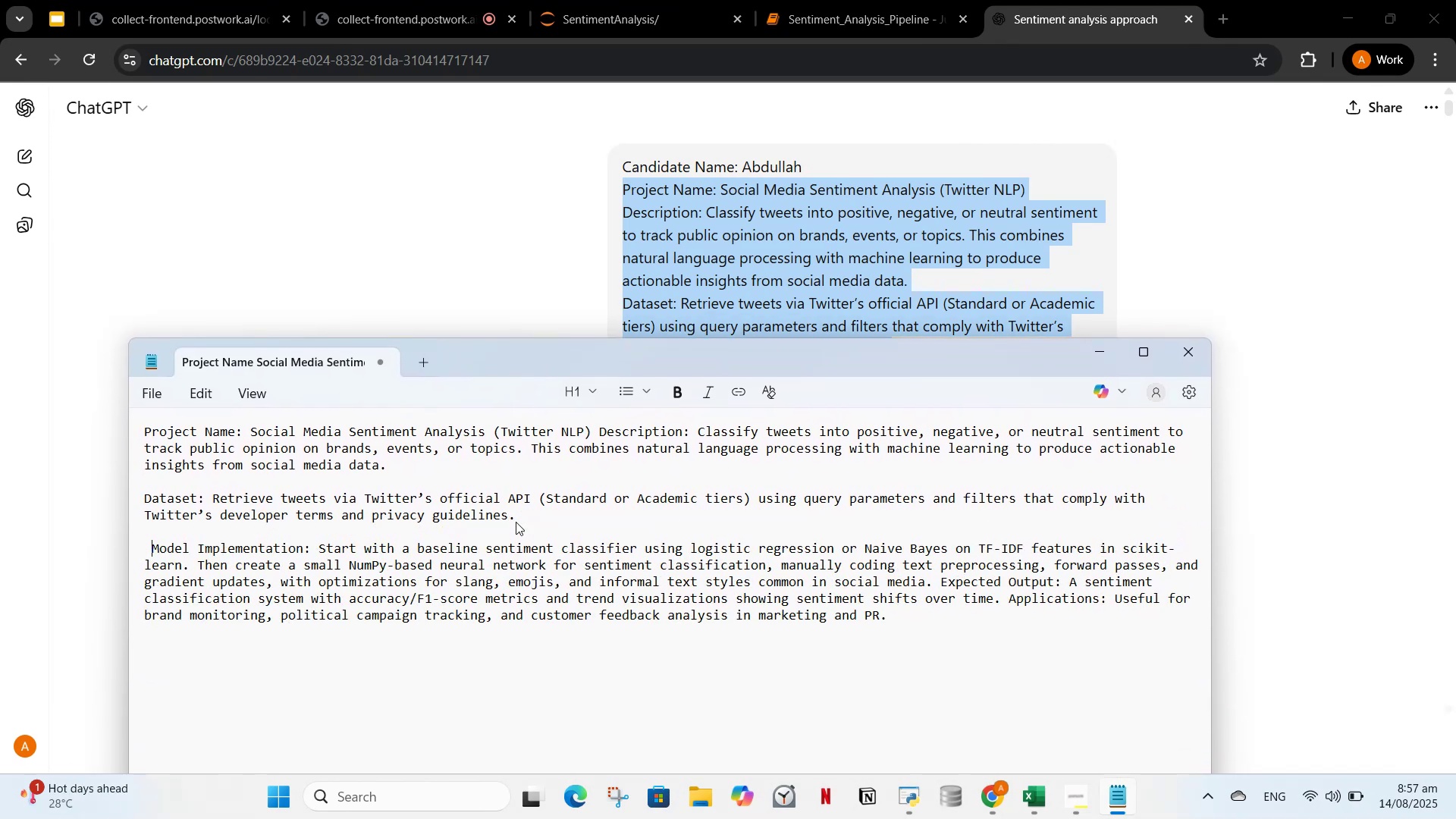 
key(Backspace)
 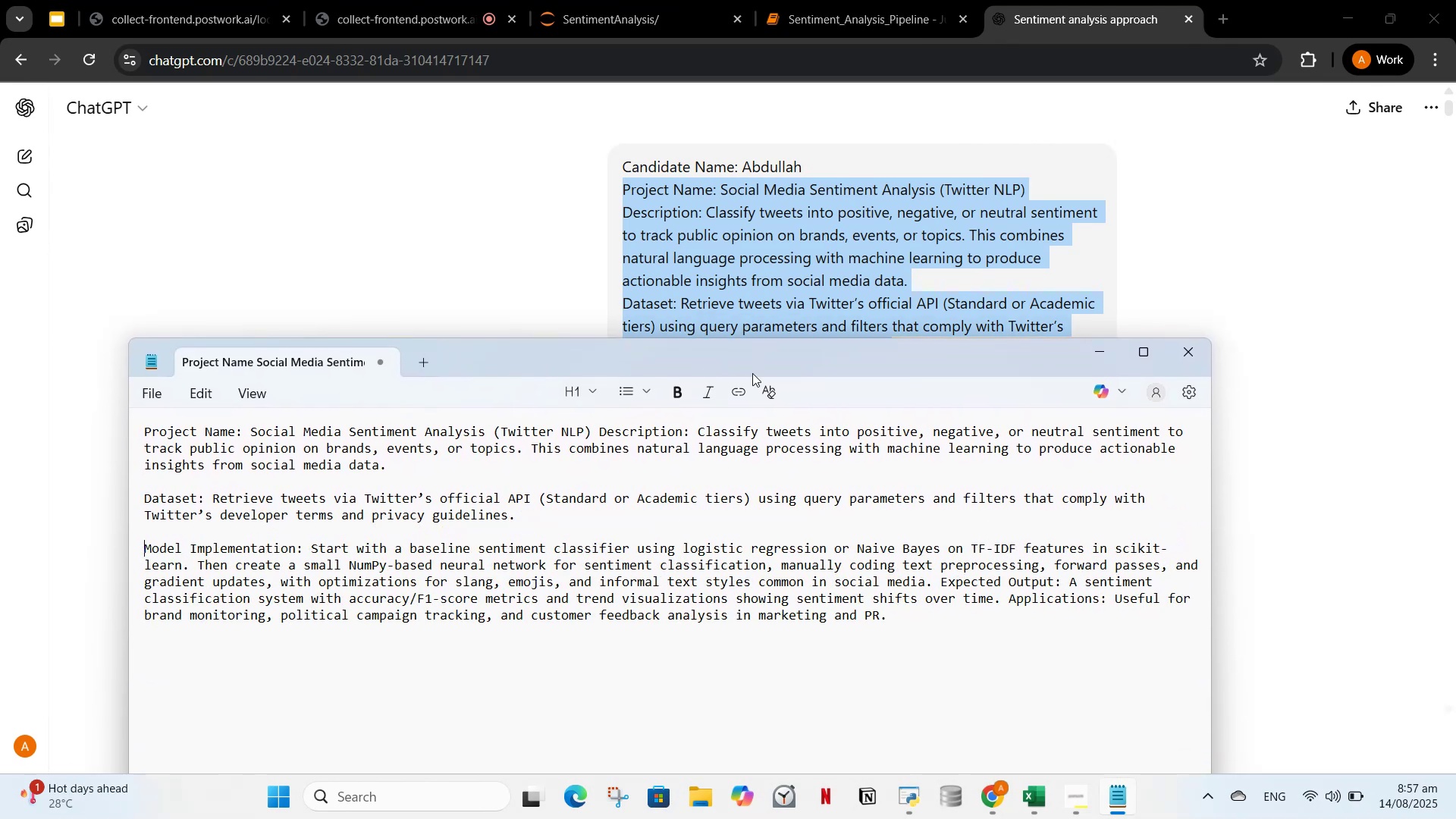 
left_click_drag(start_coordinate=[752, 347], to_coordinate=[783, 228])
 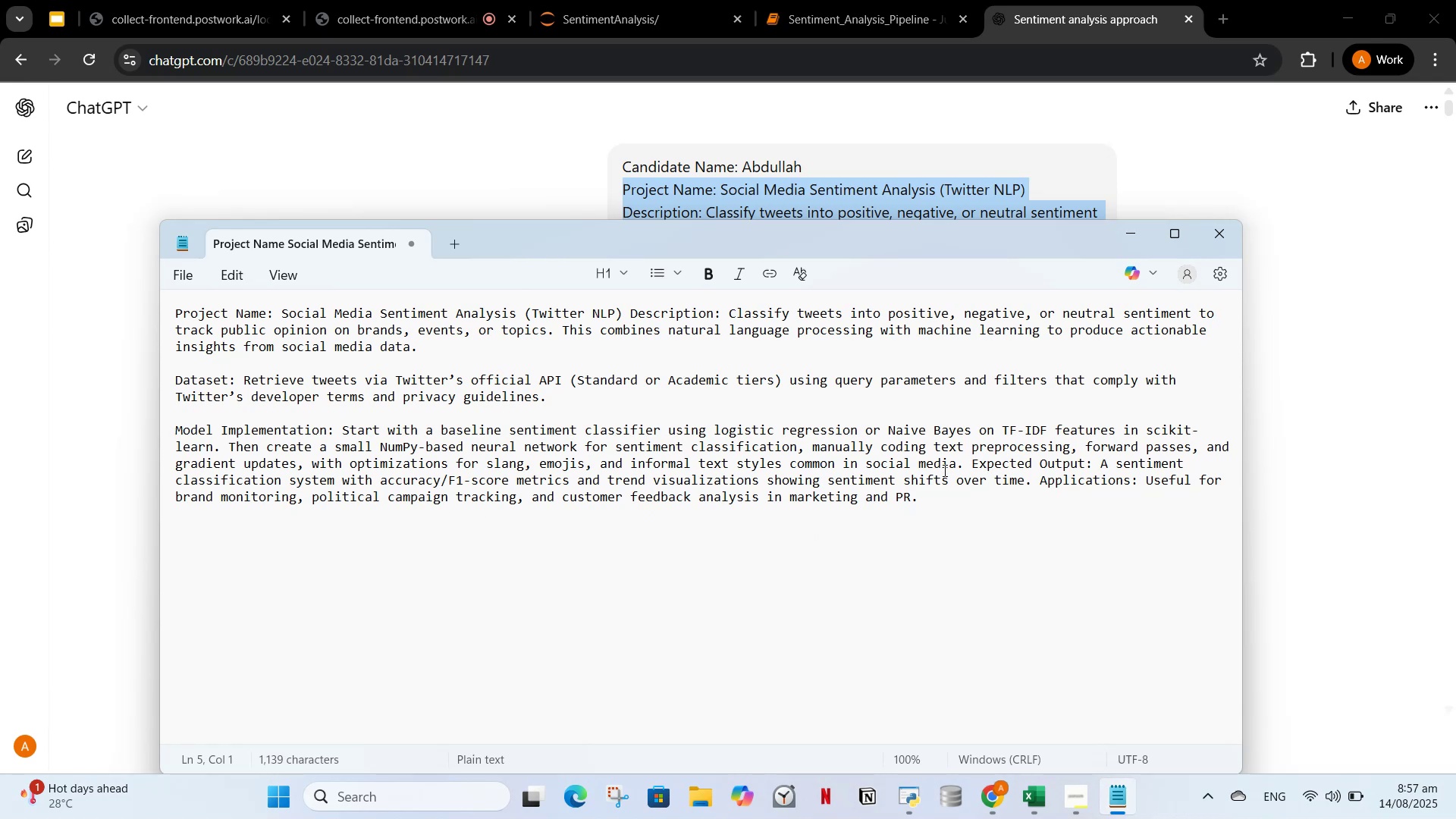 
left_click([962, 468])
 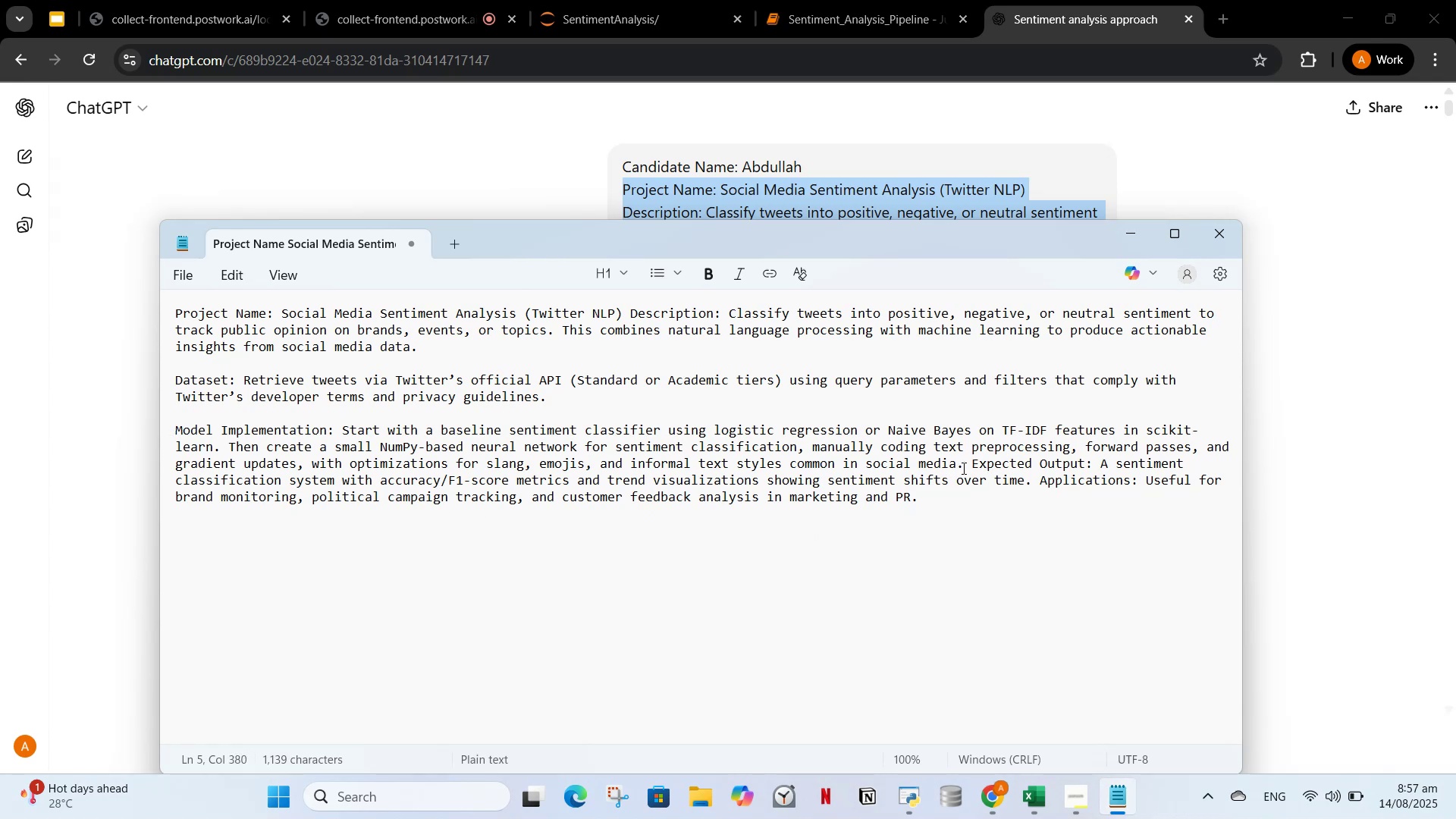 
key(Enter)
 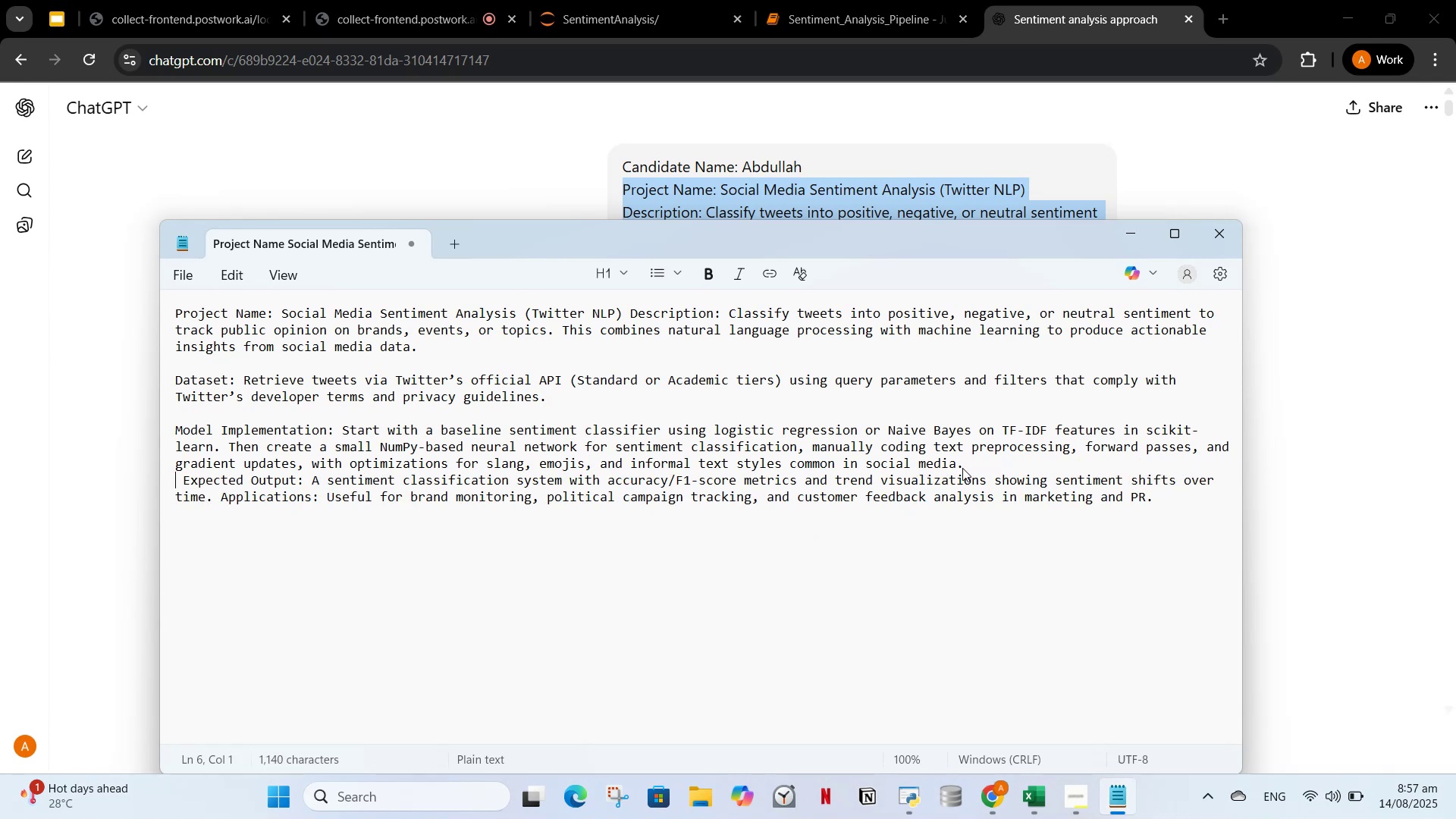 
key(Enter)
 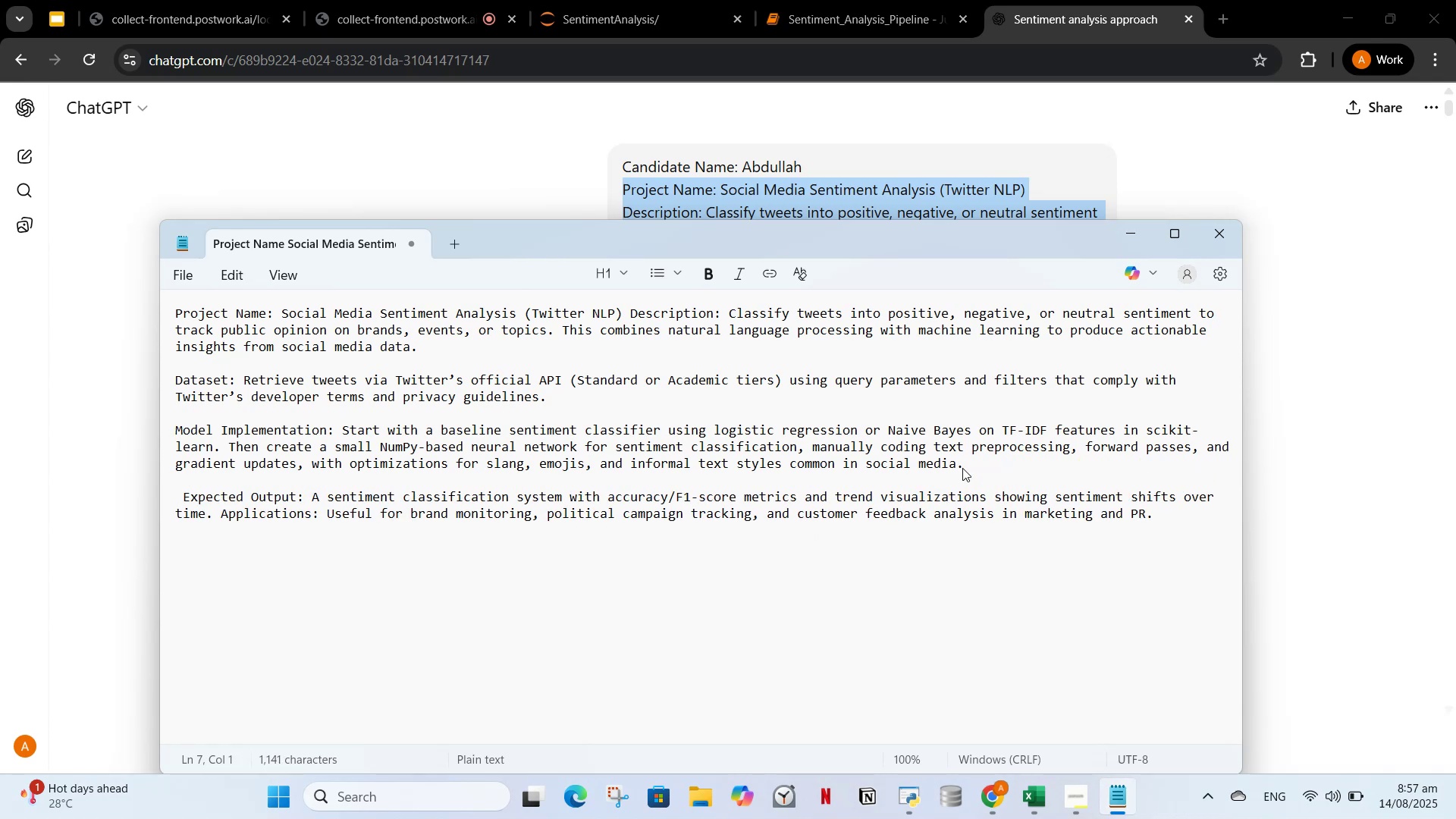 
key(ArrowRight)
 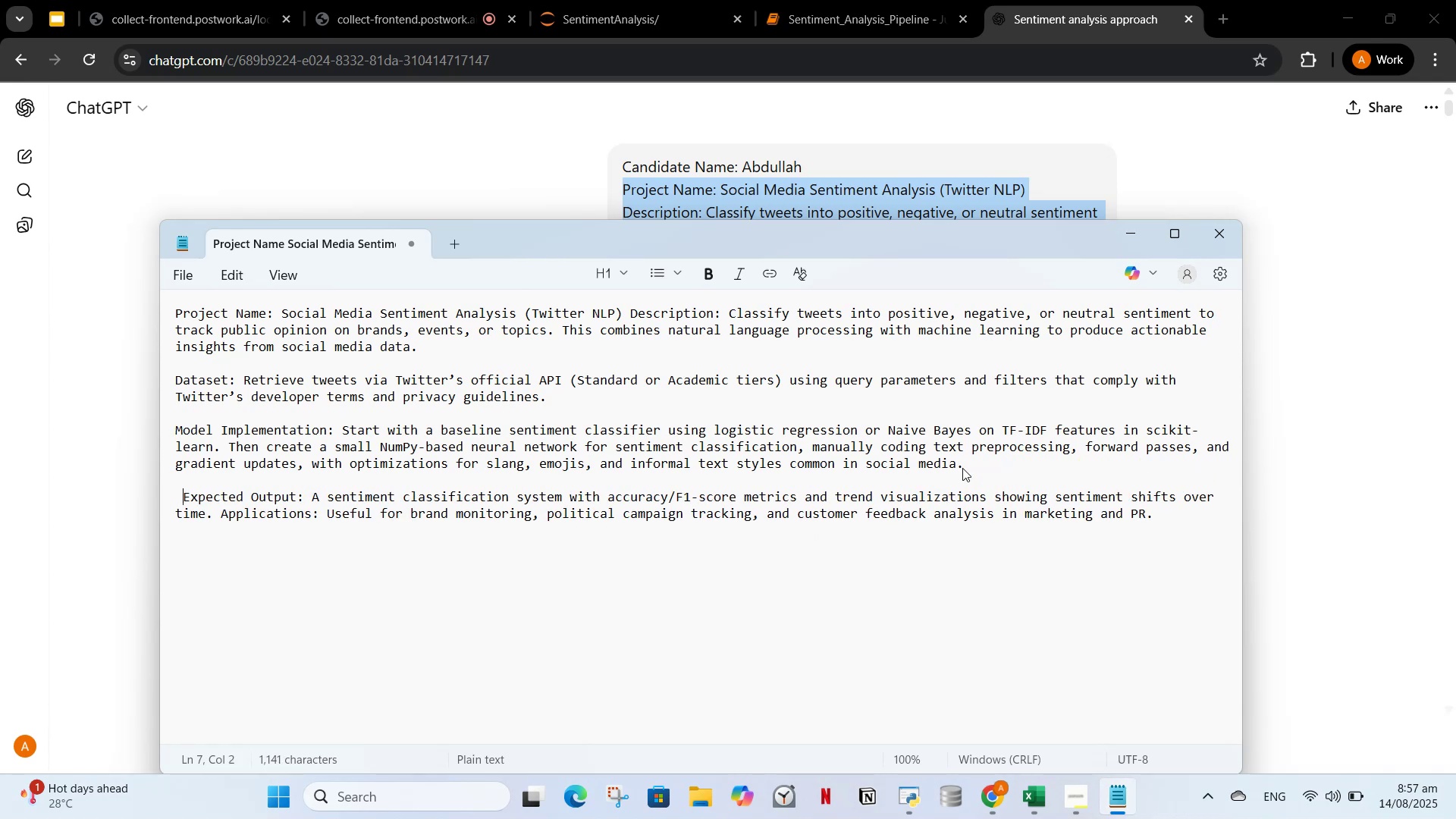 
key(Backspace)
 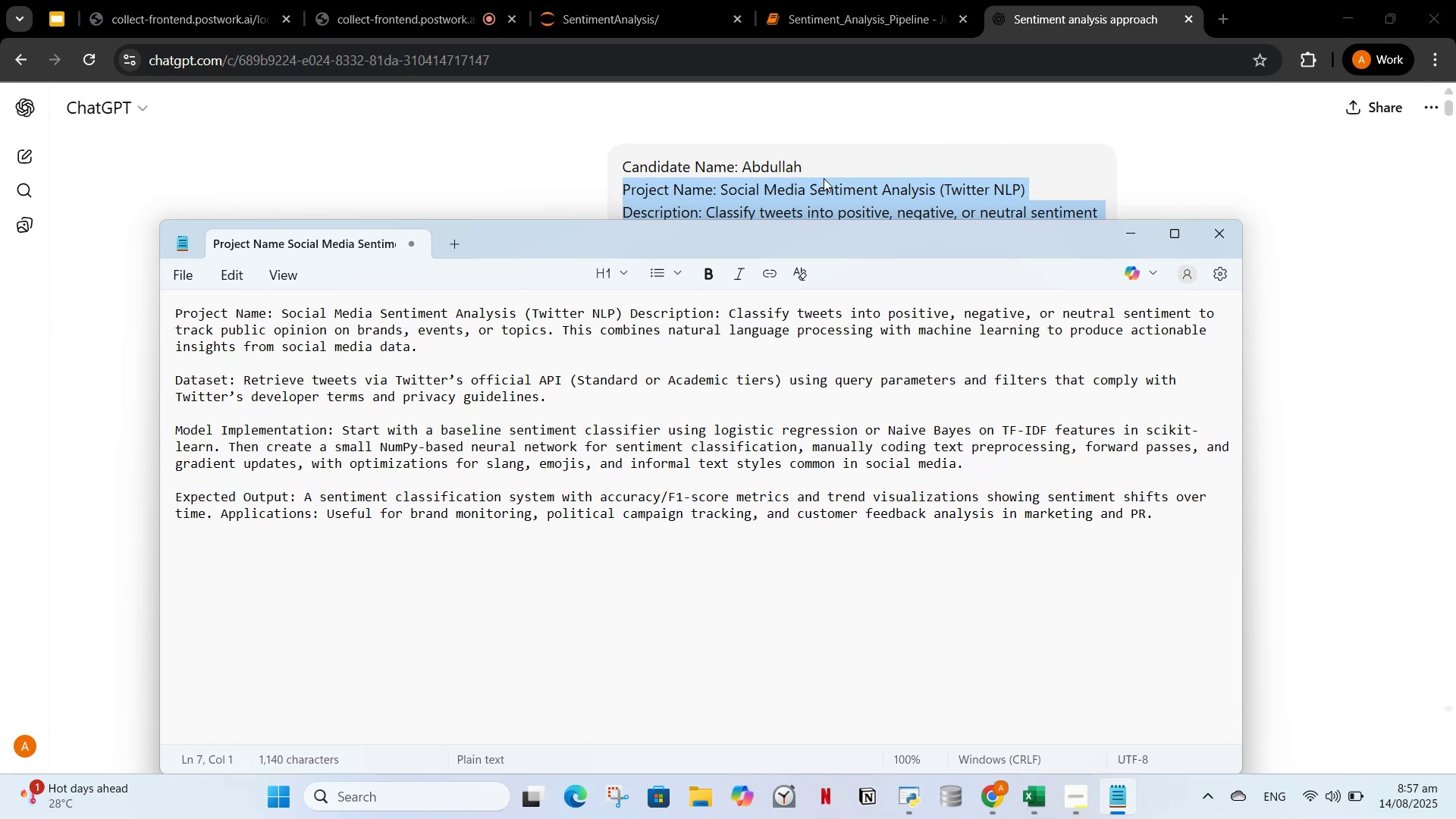 
left_click_drag(start_coordinate=[706, 452], to_coordinate=[706, 443])
 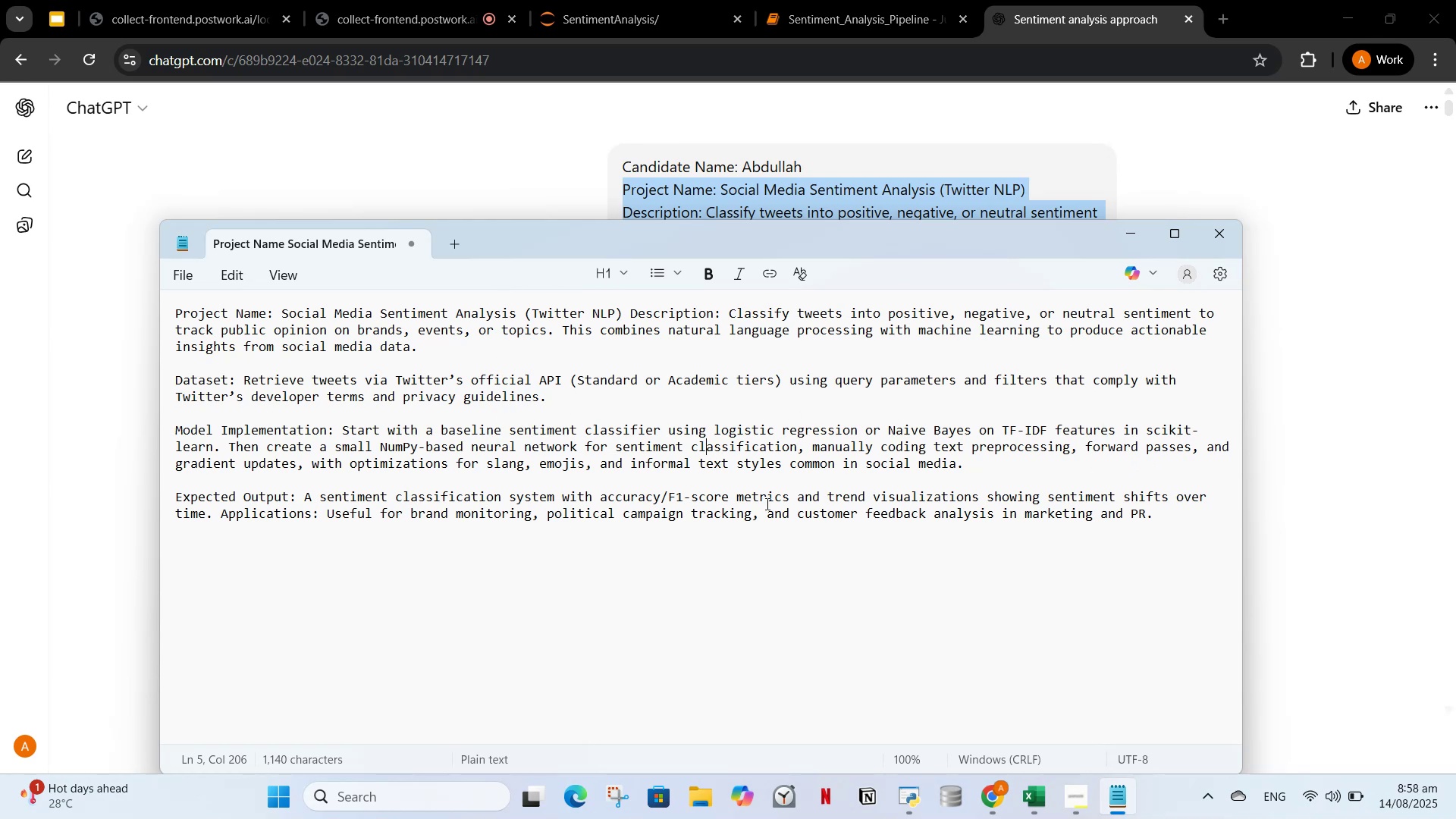 
wait(14.39)
 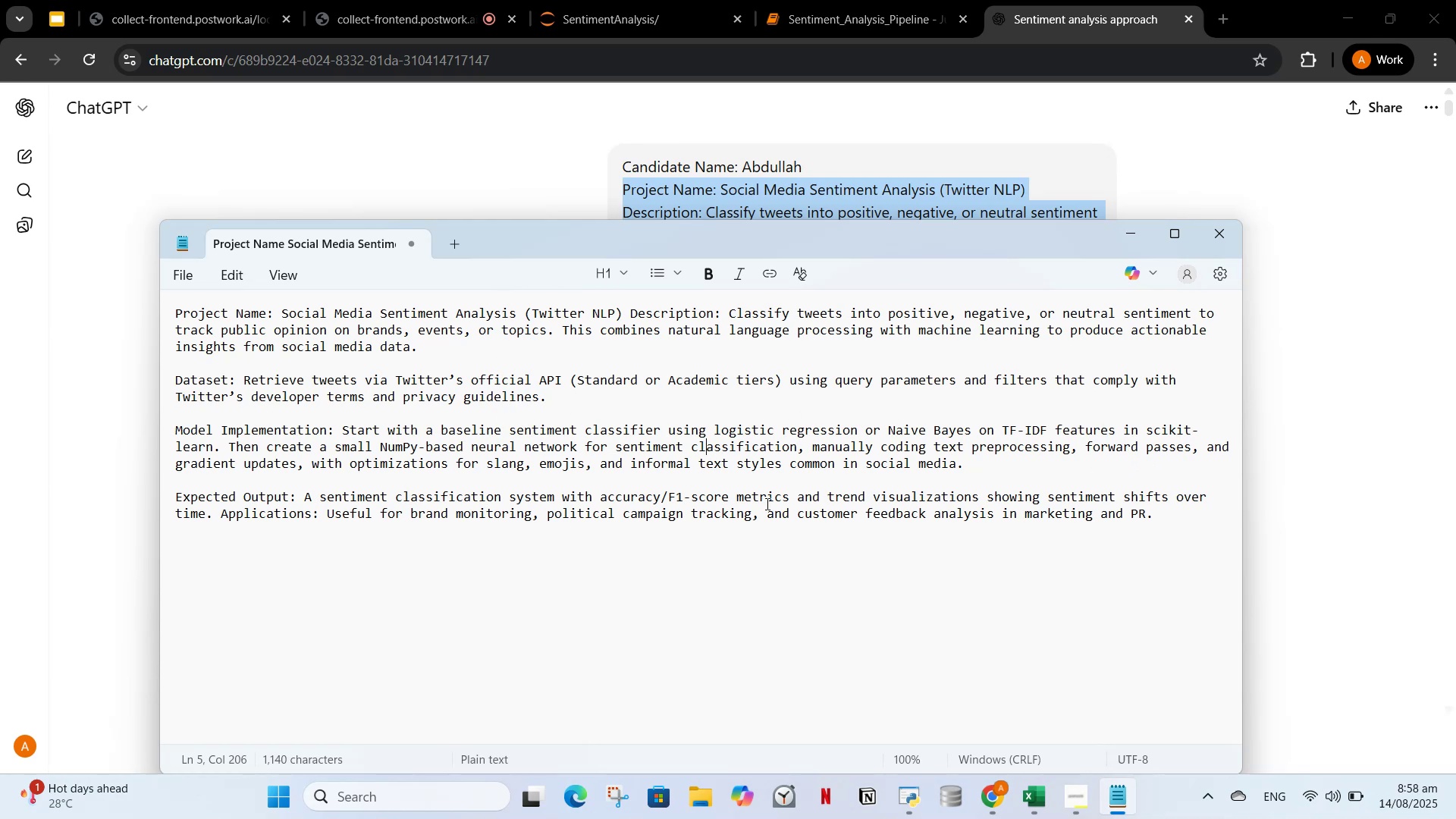 
left_click([1125, 237])
 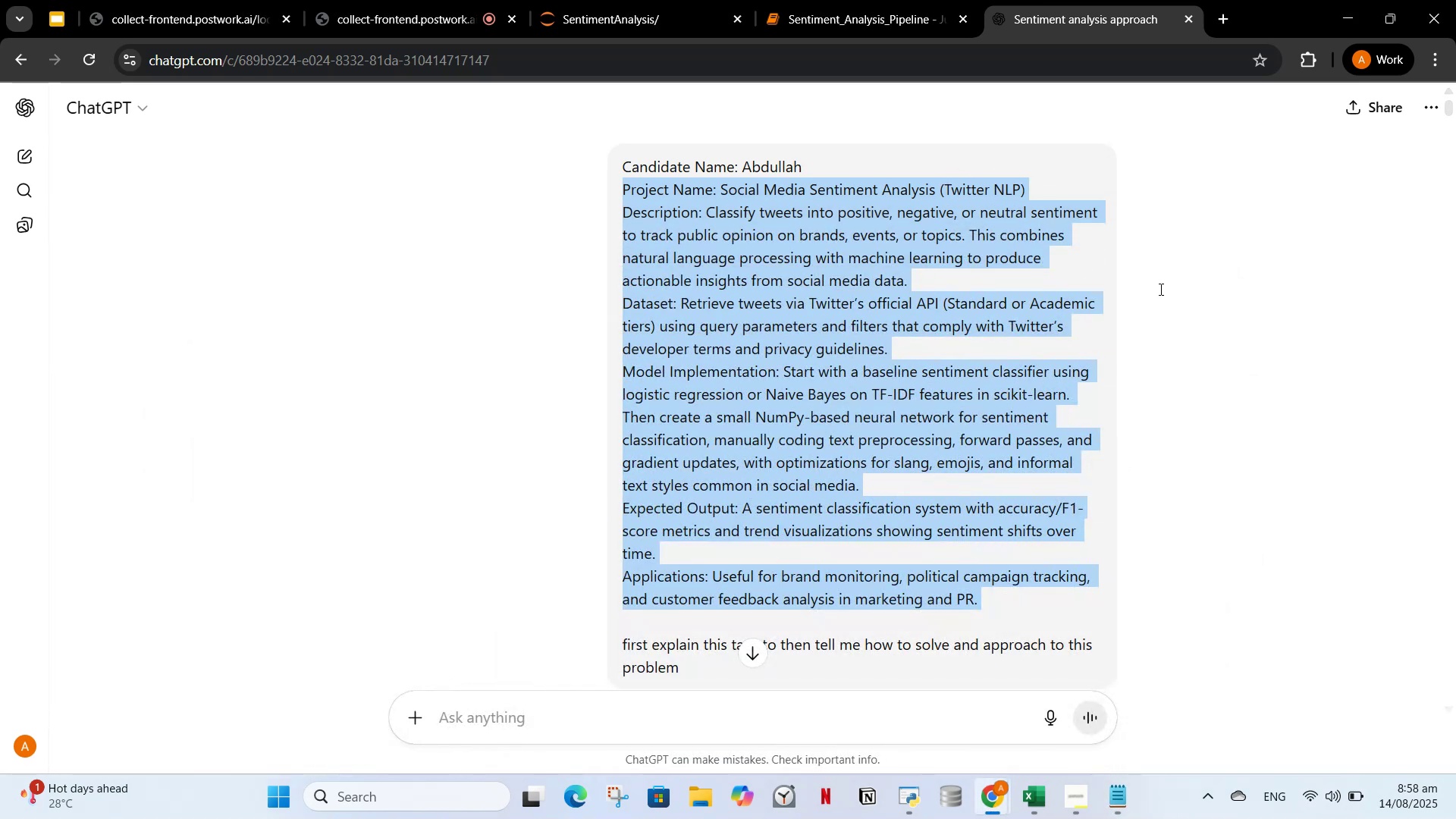 
scroll: coordinate [1244, 419], scroll_direction: down, amount: 8.0
 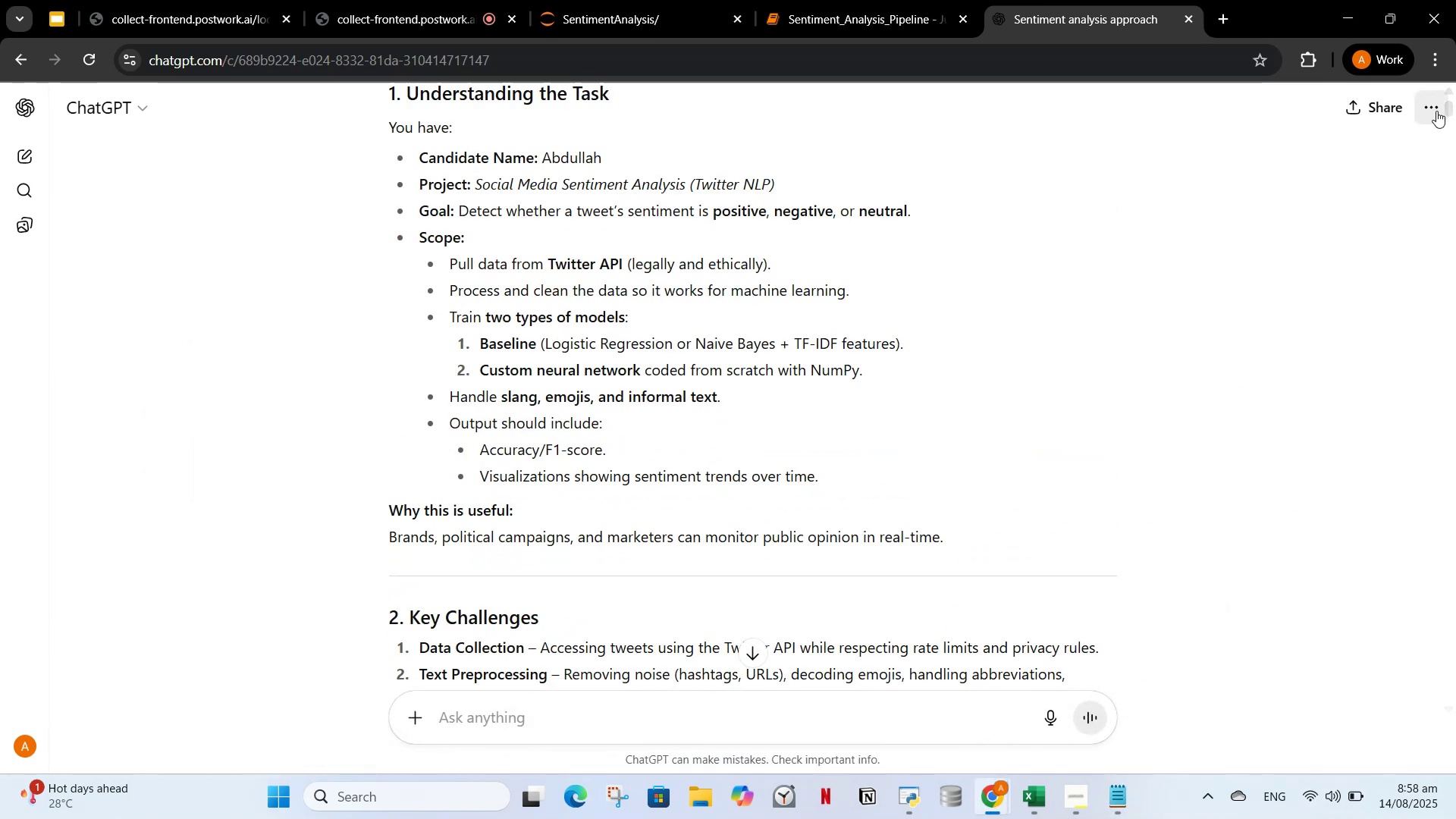 
left_click_drag(start_coordinate=[1454, 114], to_coordinate=[1455, 815])
 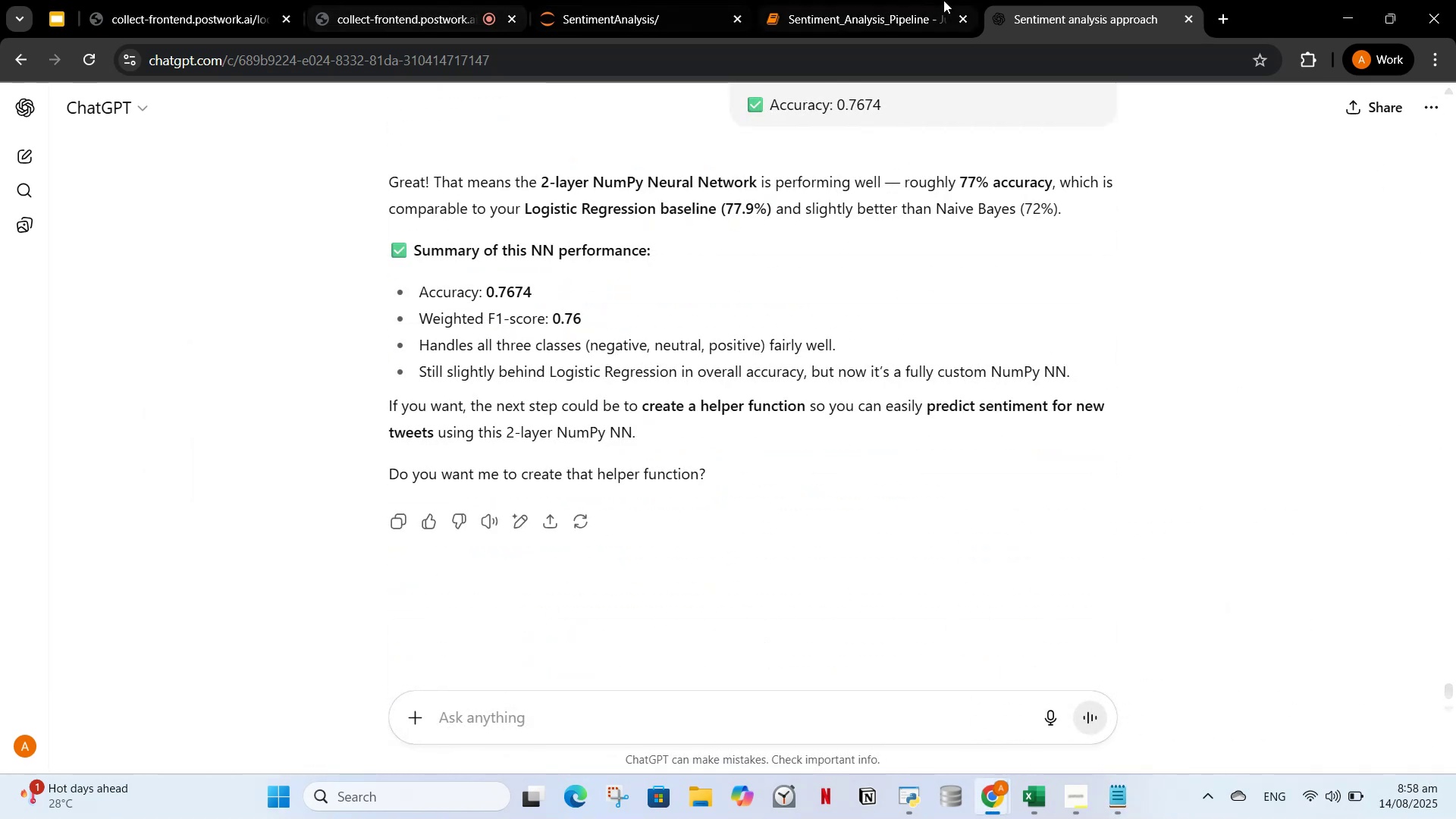 
left_click([920, 0])
 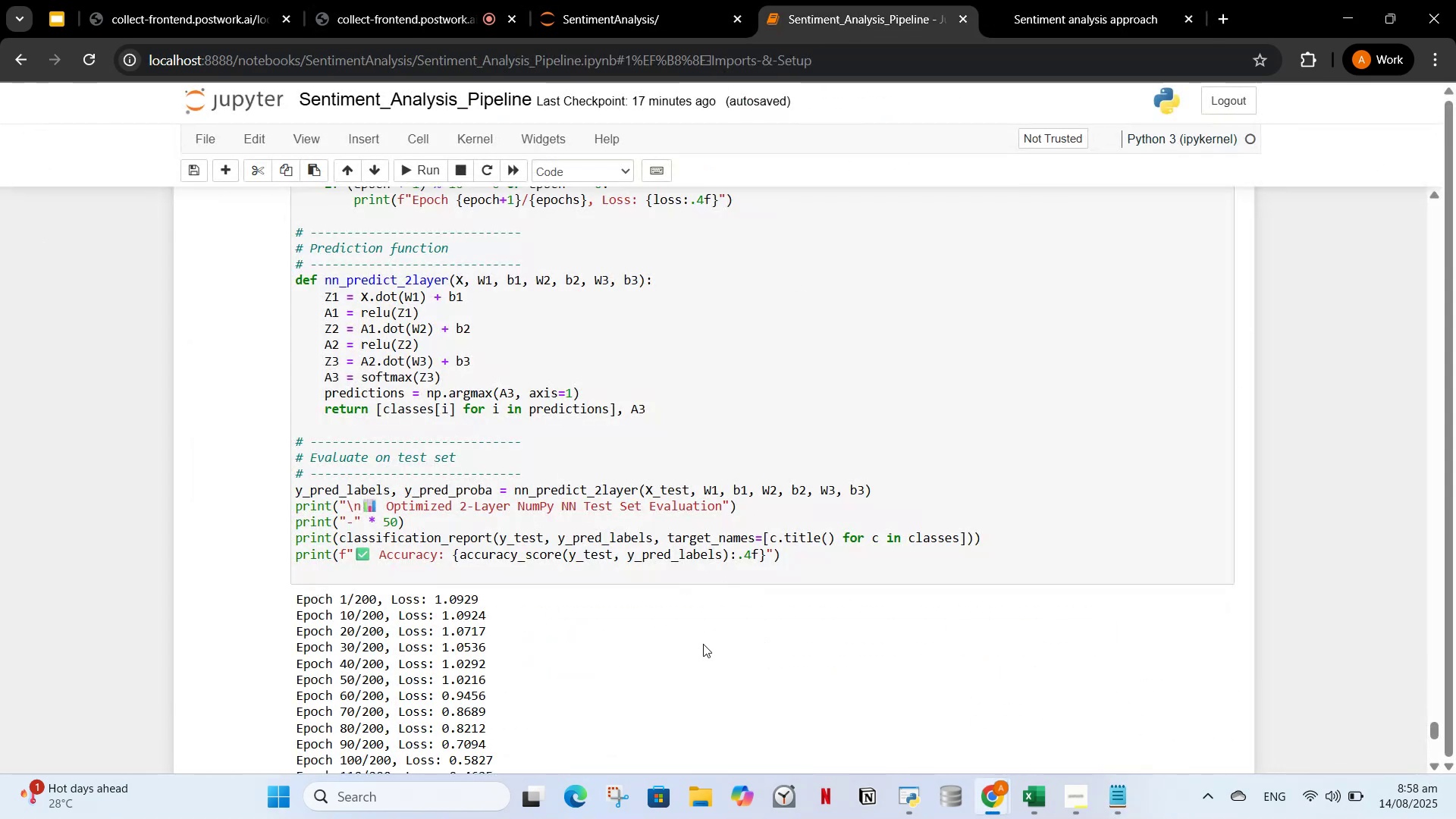 
scroll: coordinate [695, 632], scroll_direction: down, amount: 6.0
 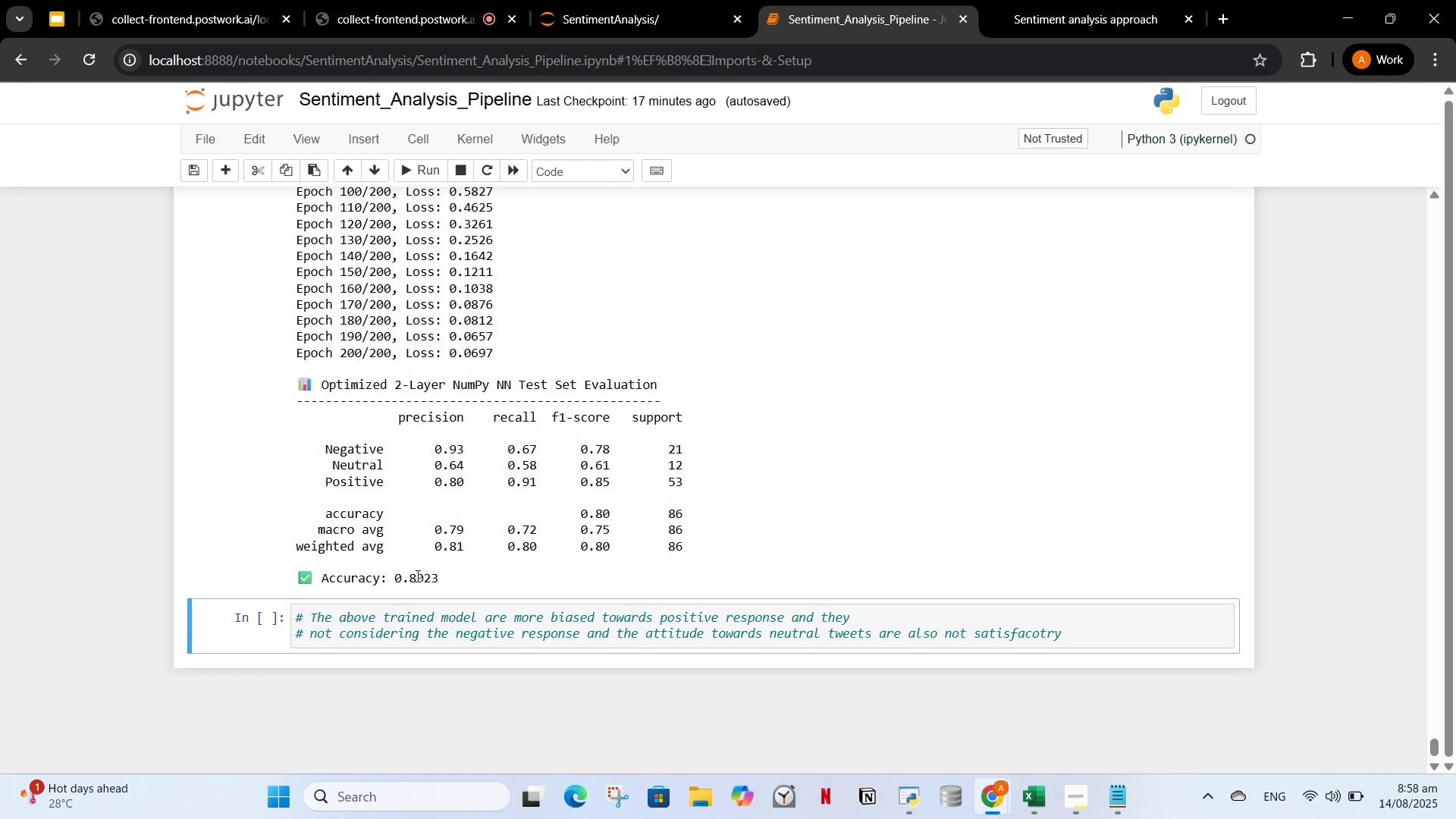 
left_click_drag(start_coordinate=[455, 579], to_coordinate=[290, 262])
 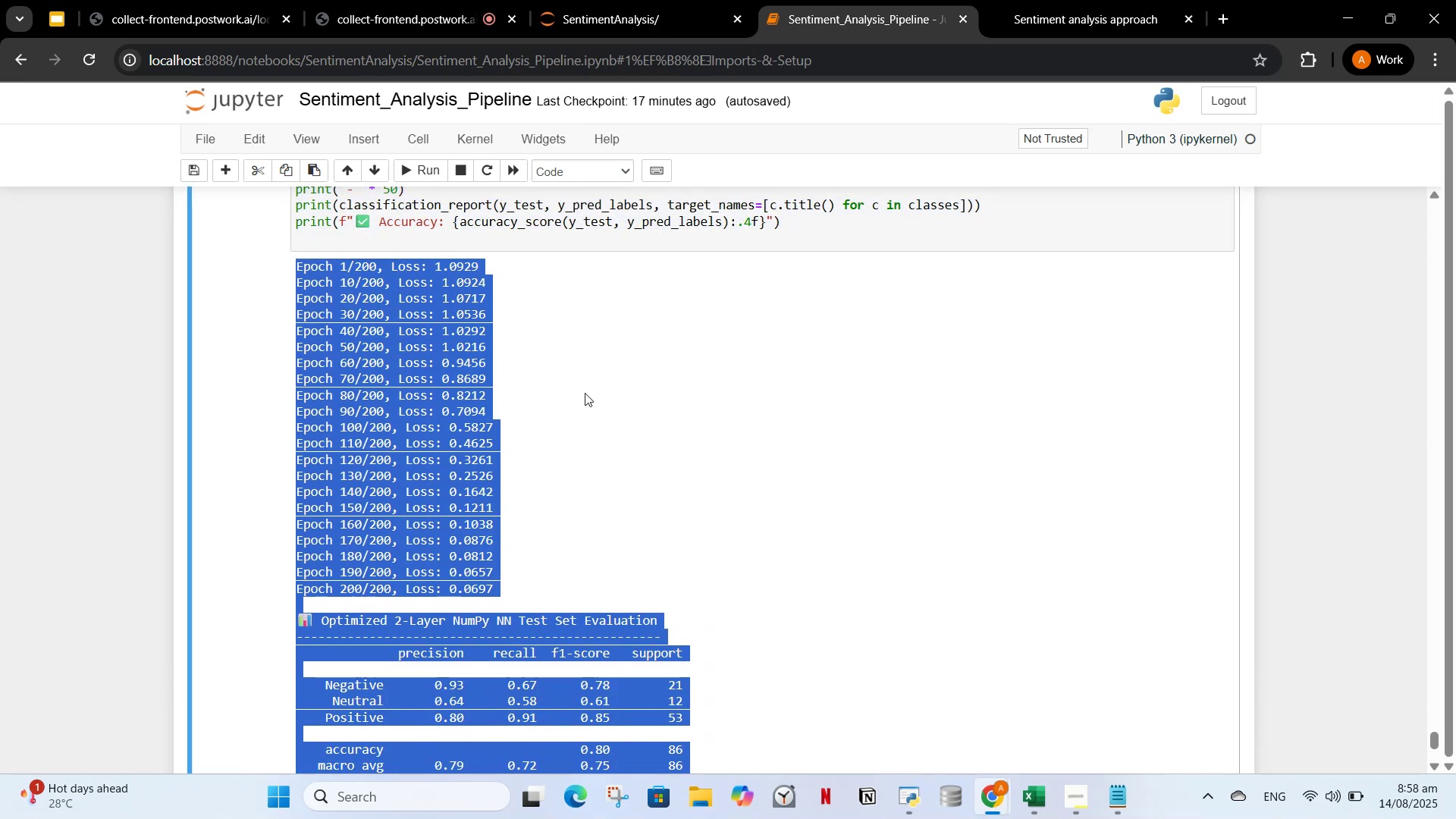 
scroll: coordinate [615, 411], scroll_direction: up, amount: 19.0
 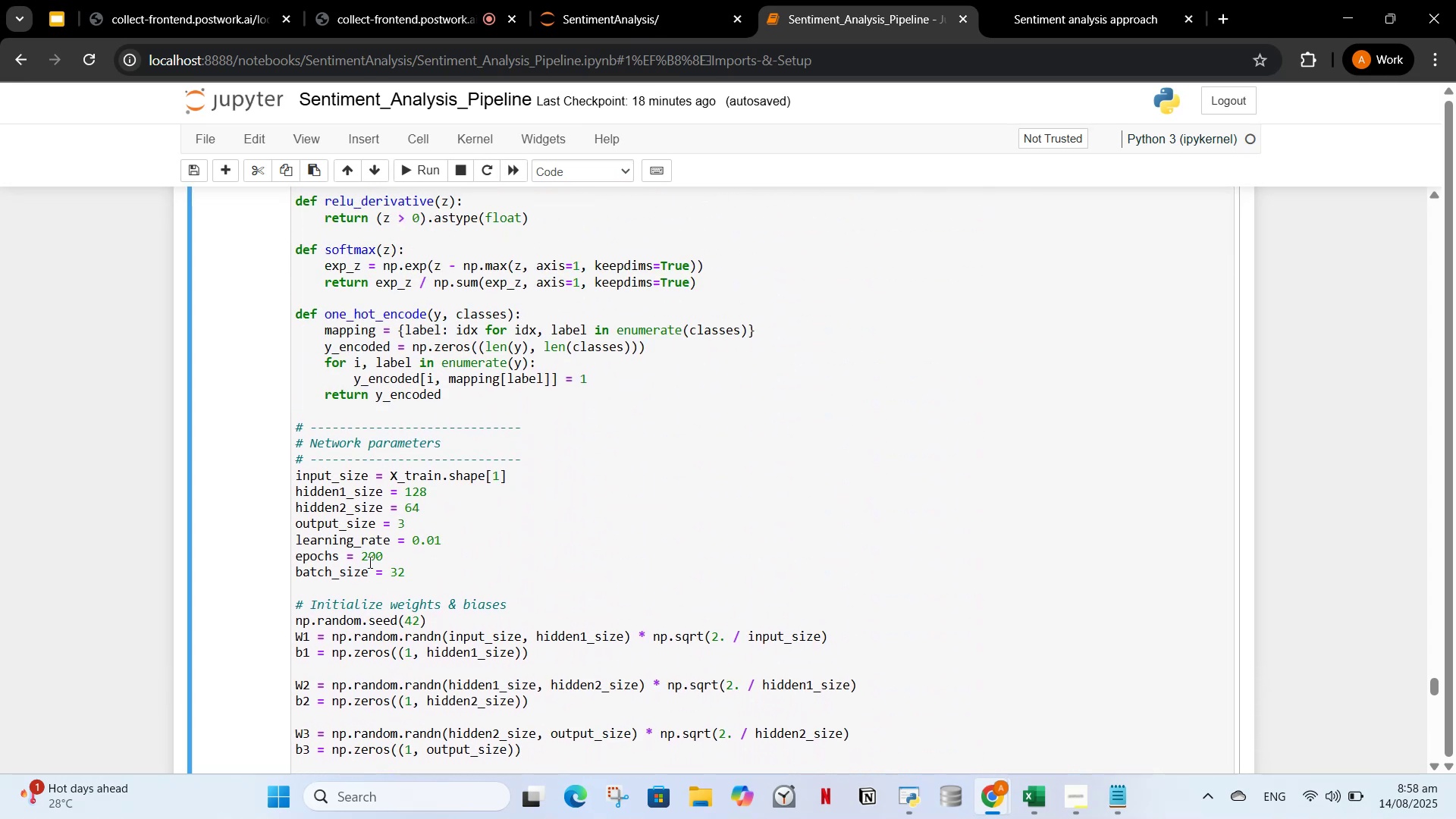 
left_click([366, 557])
 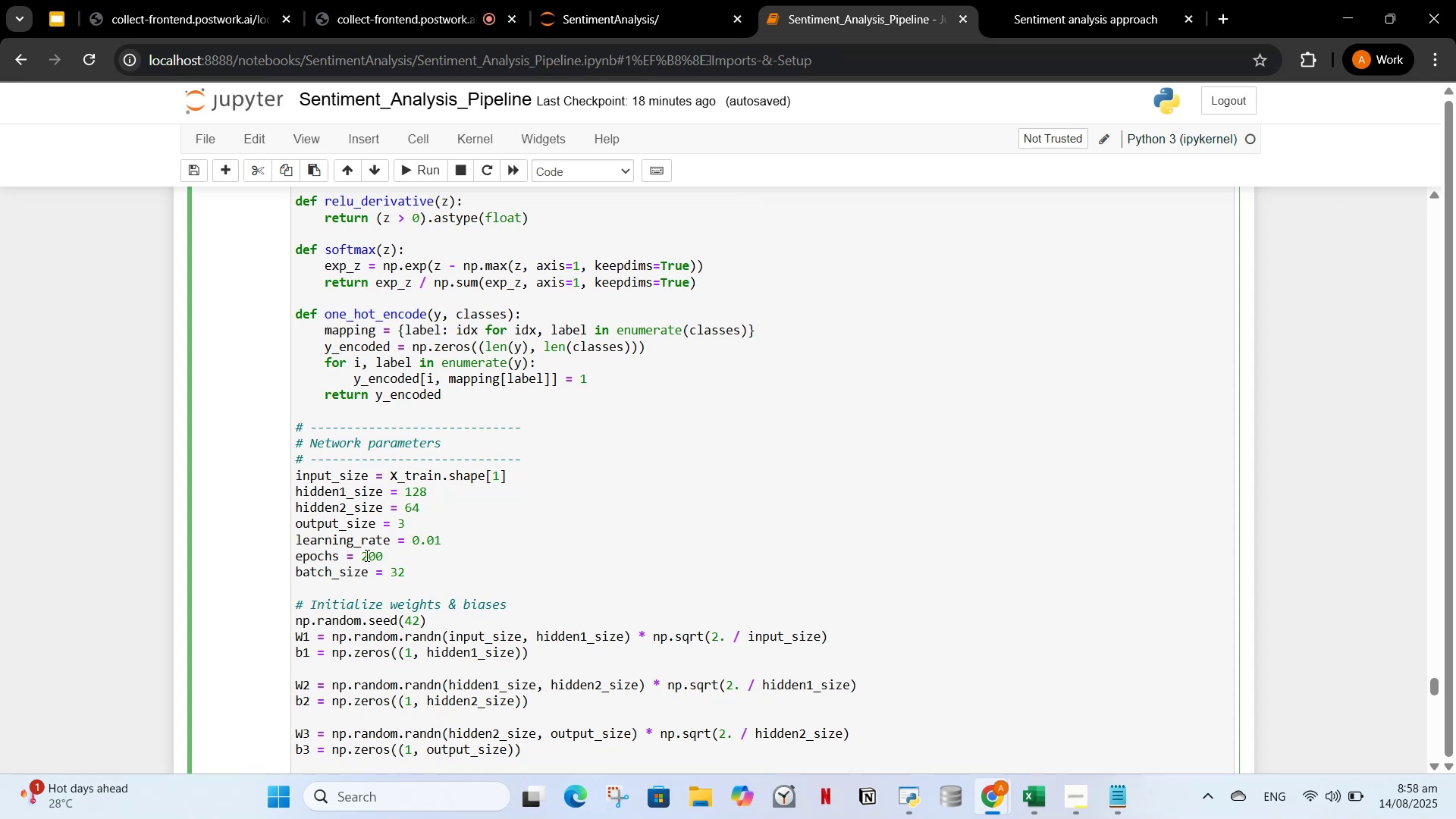 
key(Backspace)
 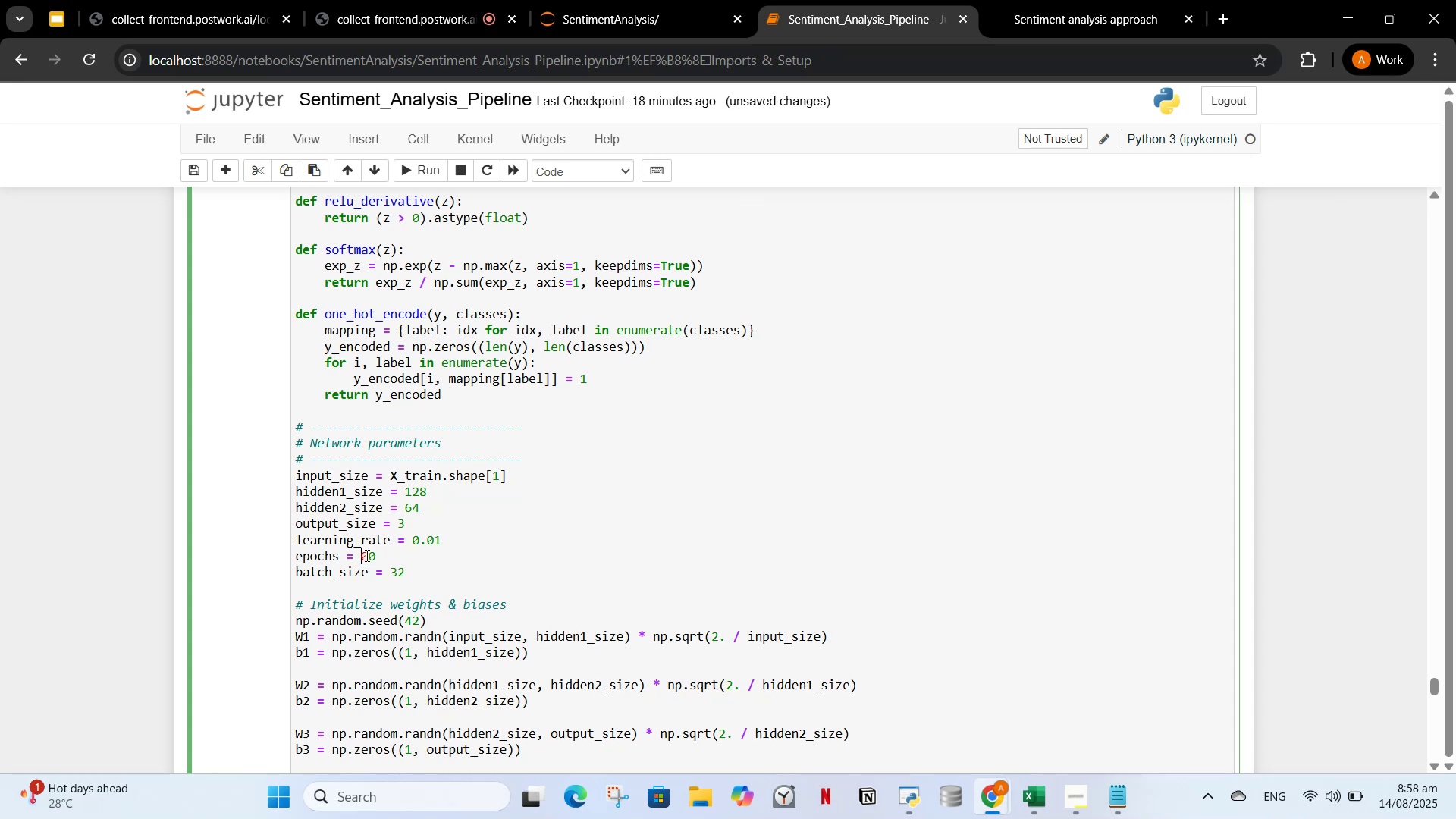 
key(3)
 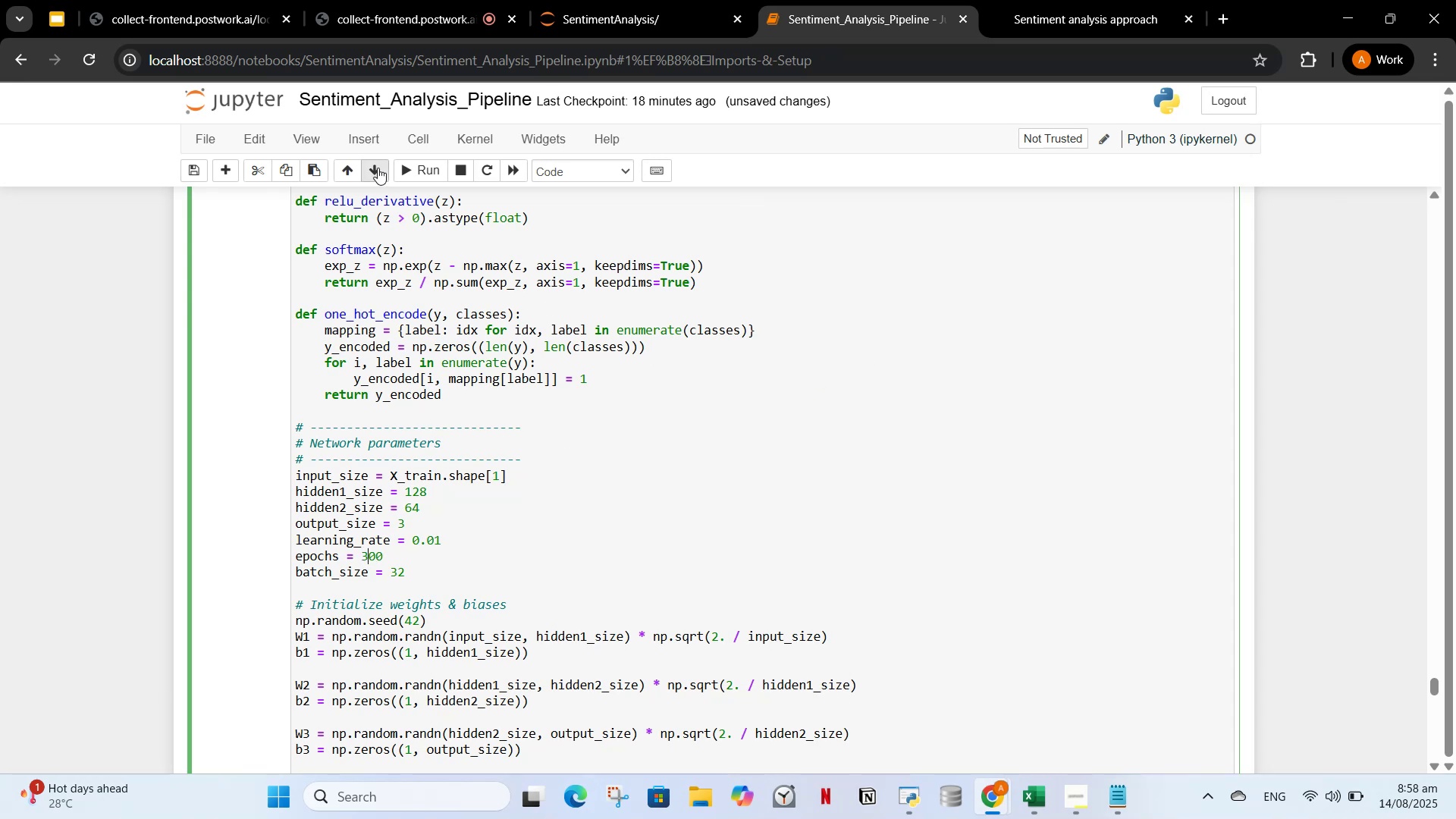 
left_click([403, 179])
 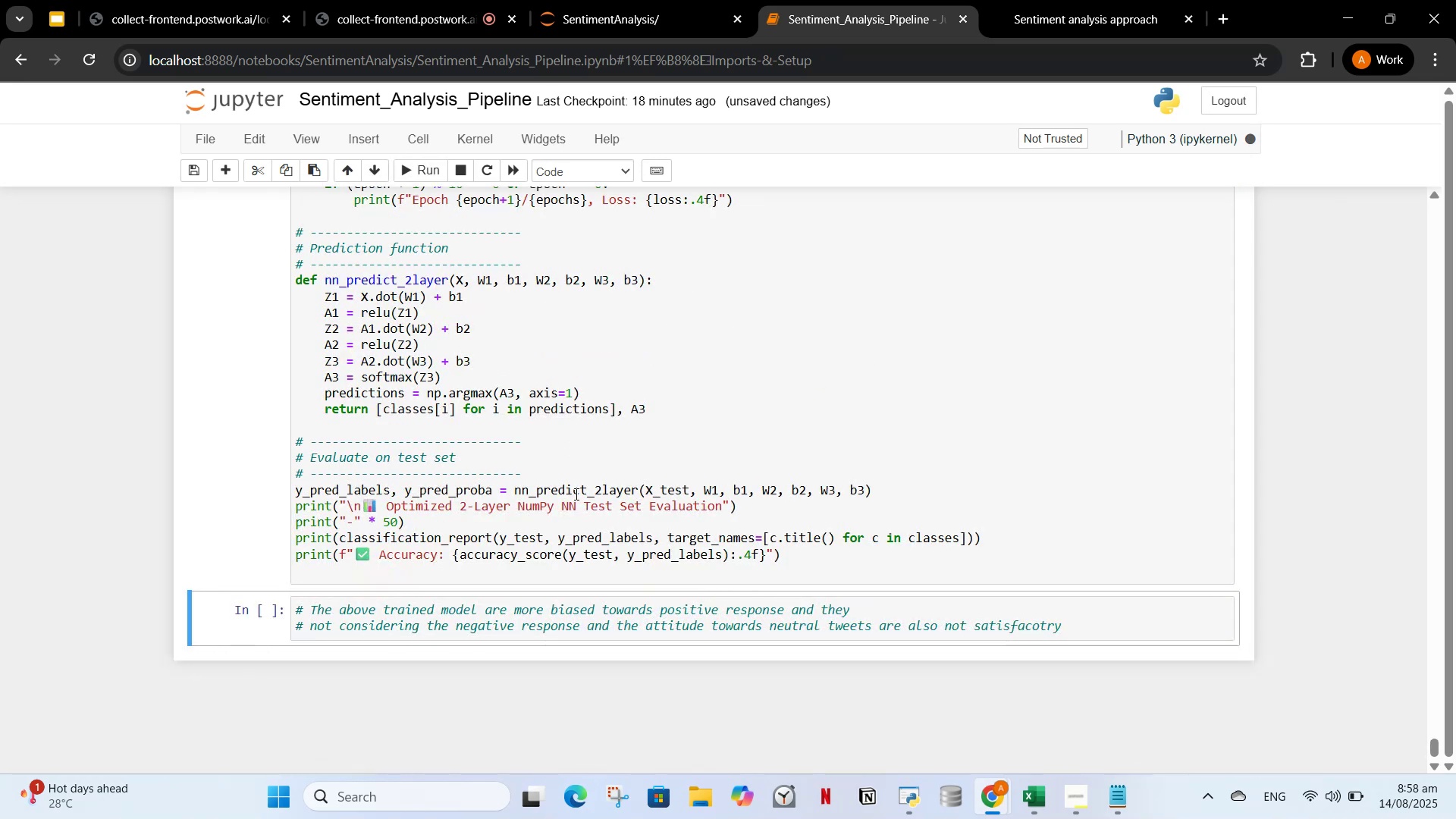 
scroll: coordinate [587, 529], scroll_direction: down, amount: 23.0
 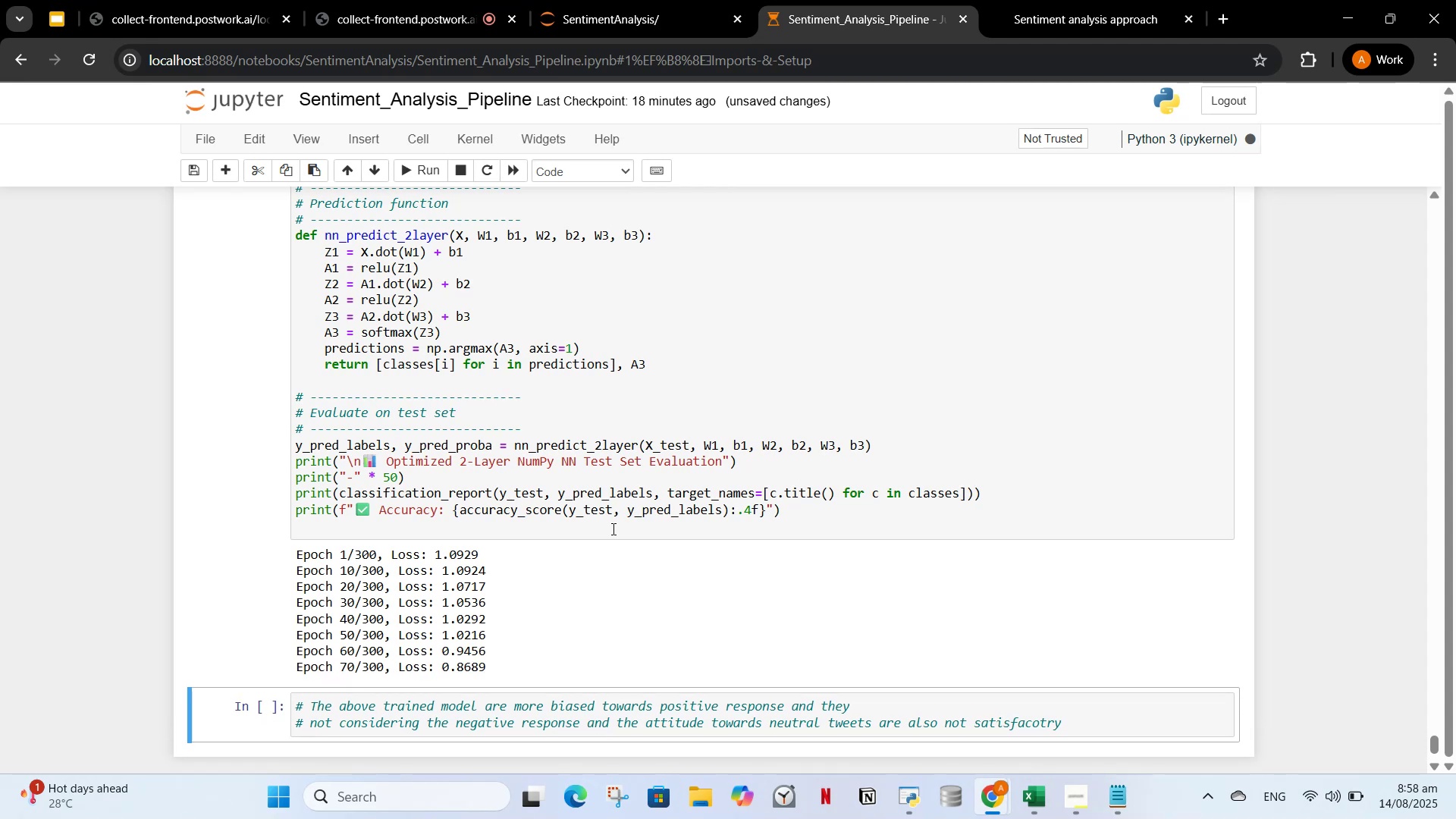 
wait(19.98)
 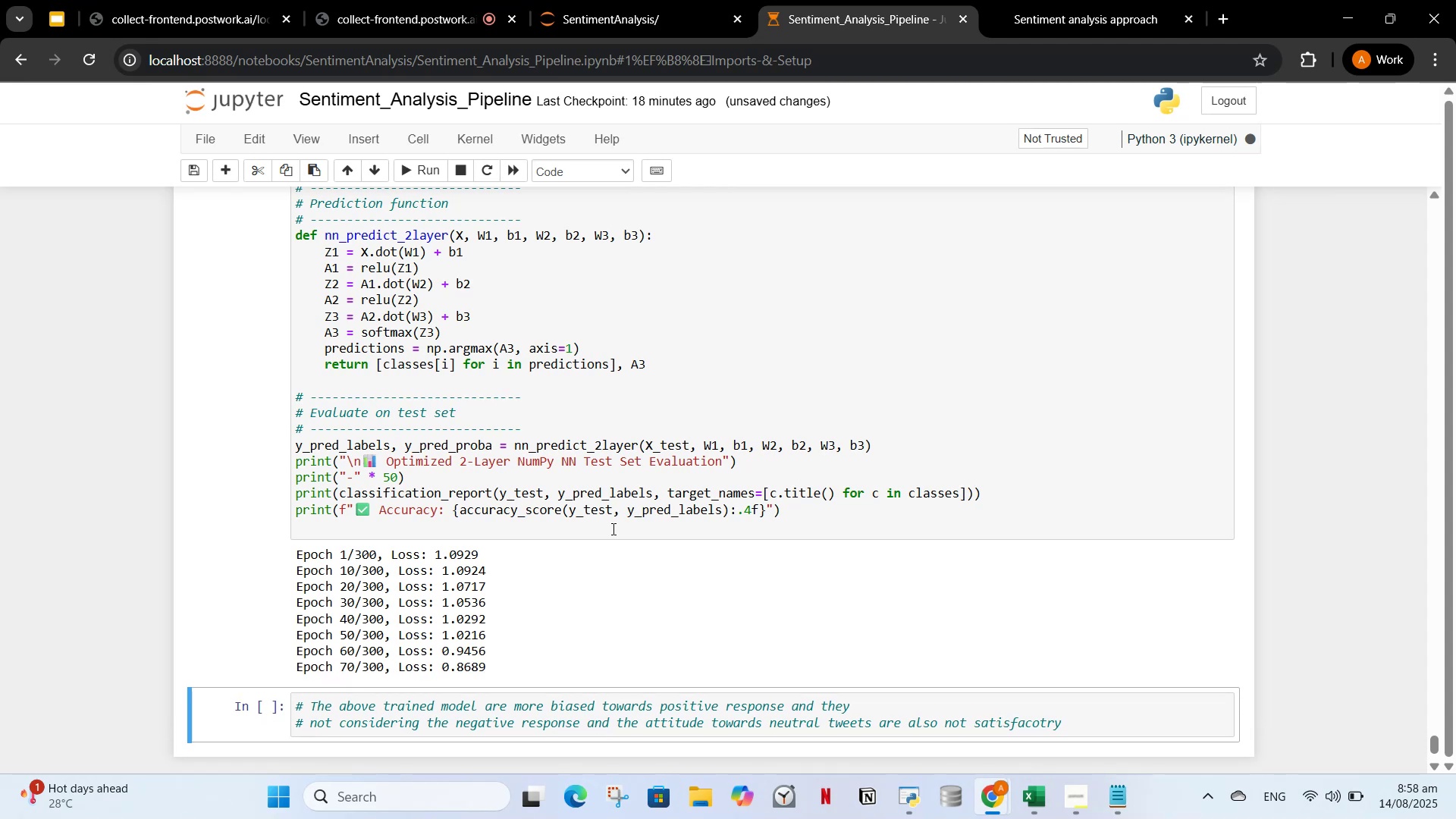 
scroll: coordinate [609, 537], scroll_direction: down, amount: 3.0
 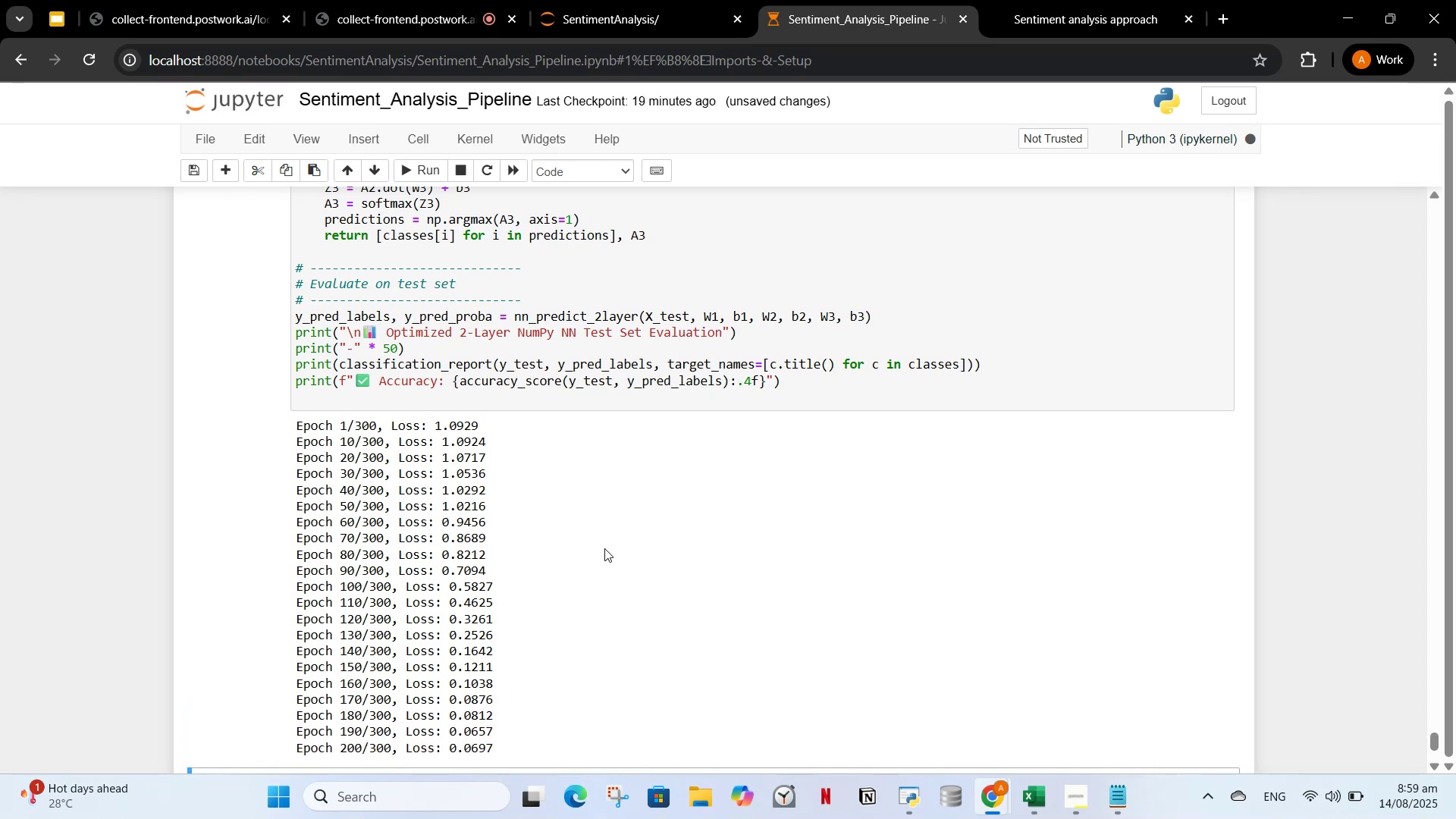 
wait(33.27)
 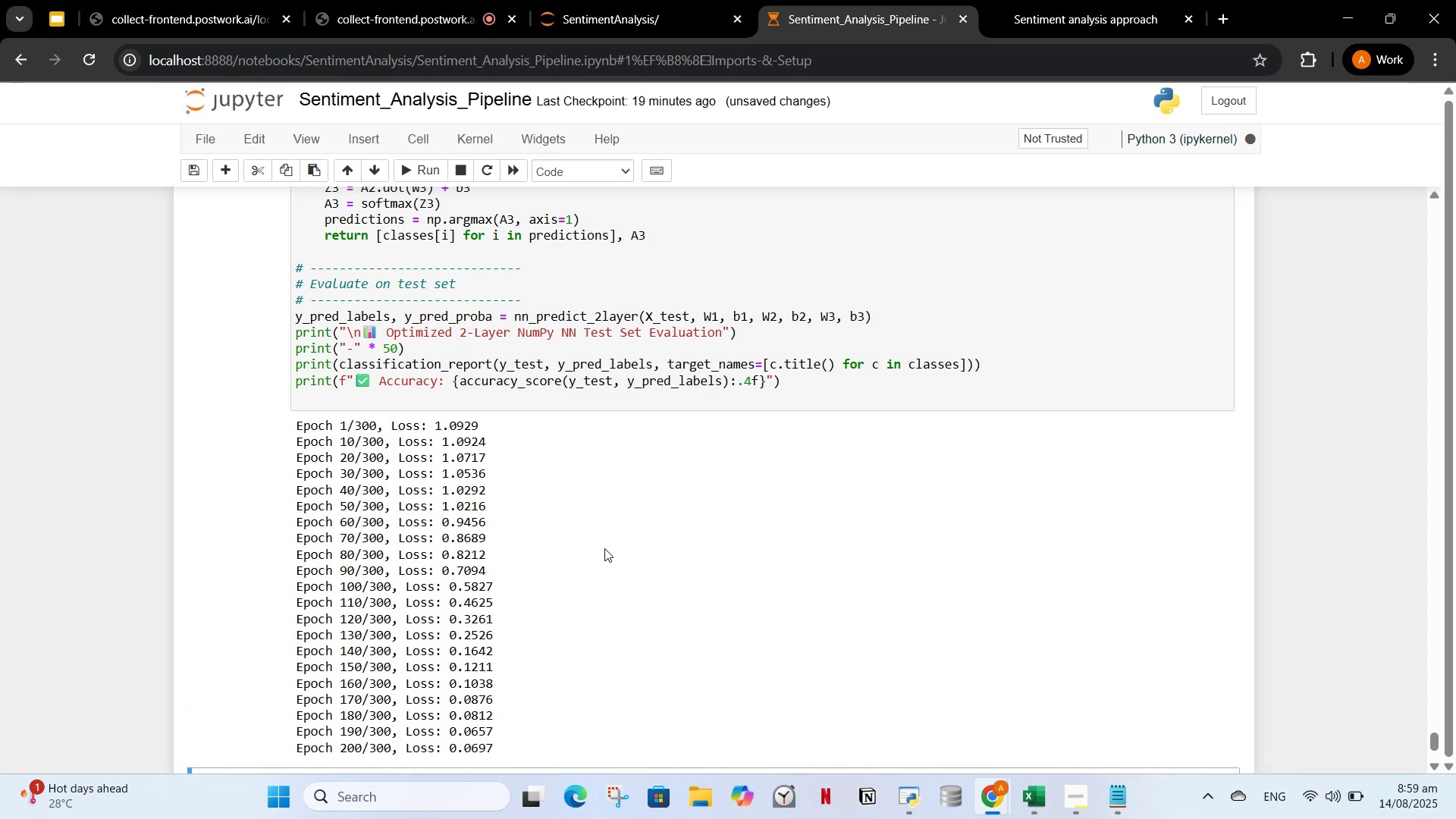 
scroll: coordinate [613, 532], scroll_direction: down, amount: 4.0
 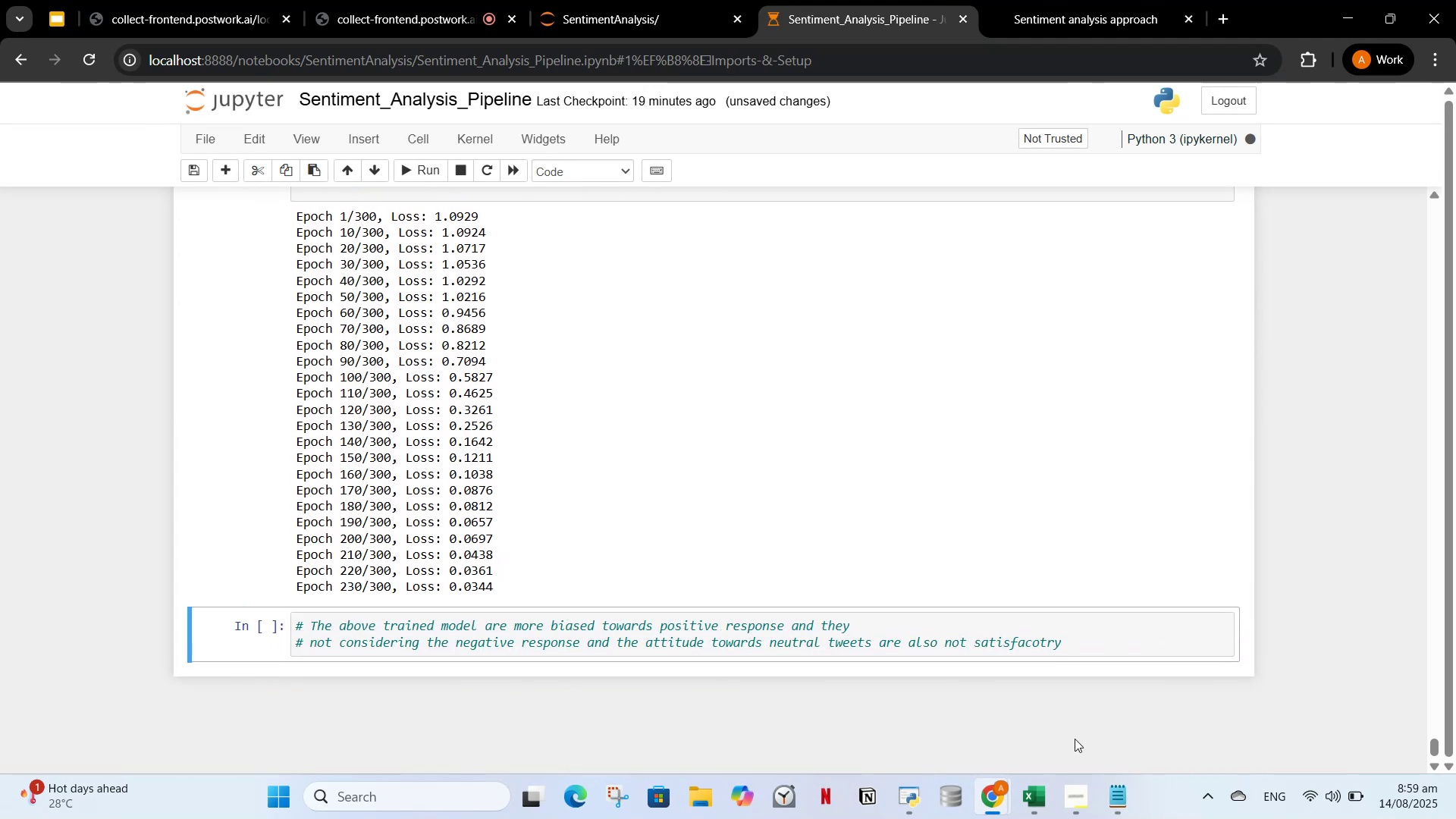 
left_click([701, 634])
 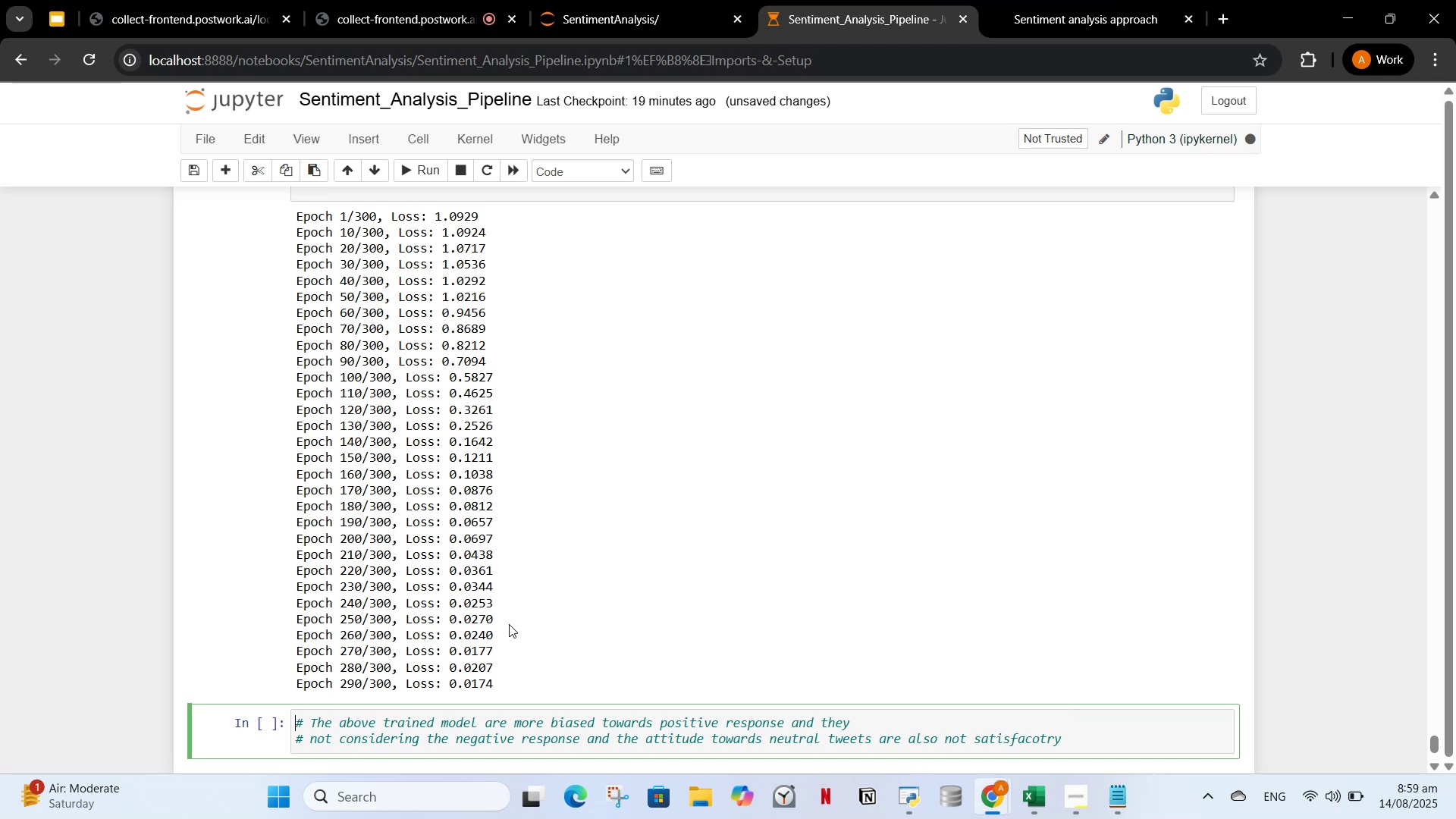 
wait(18.66)
 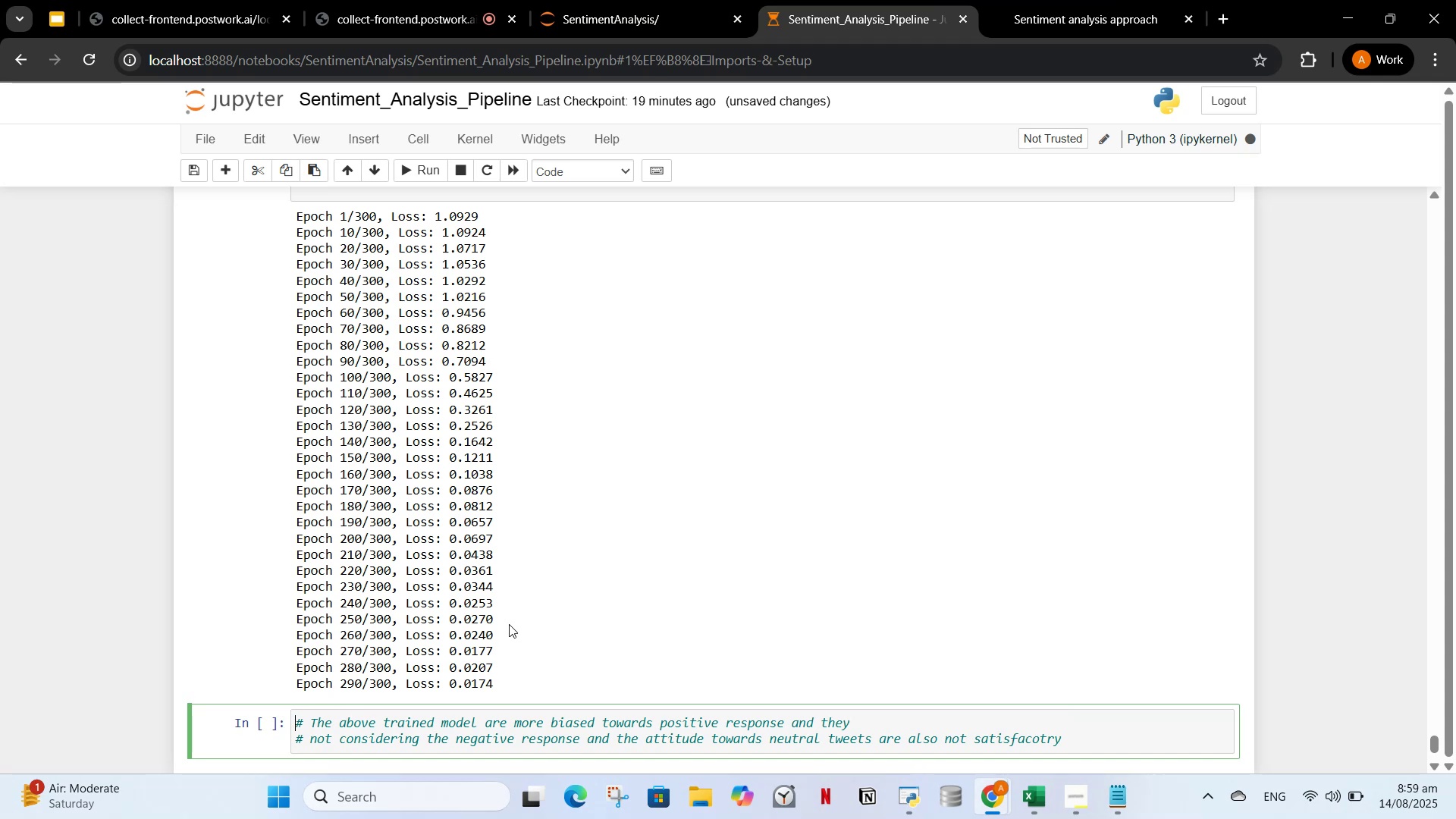 
scroll: coordinate [500, 595], scroll_direction: down, amount: 4.0
 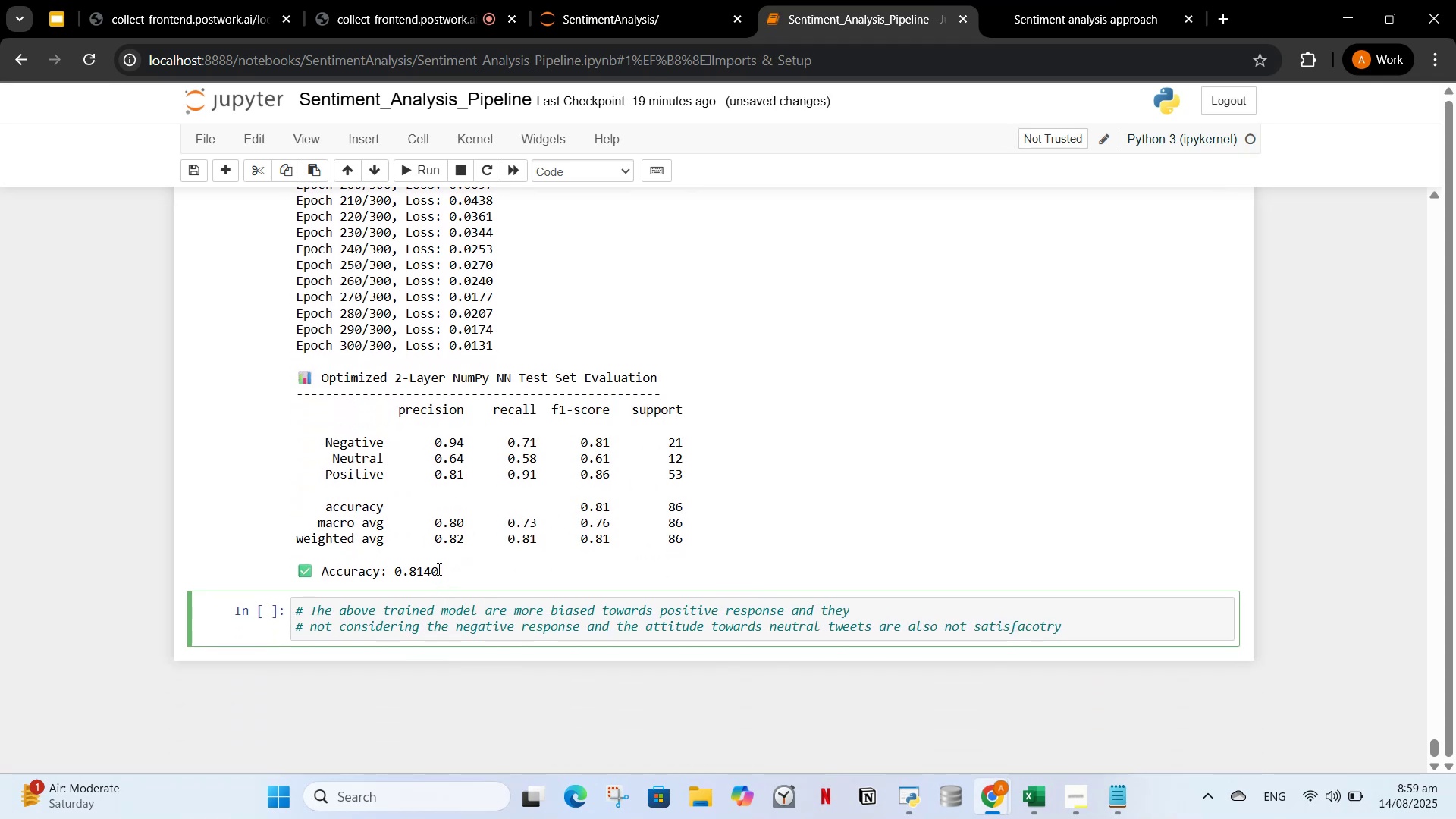 
left_click_drag(start_coordinate=[444, 570], to_coordinate=[297, 373])
 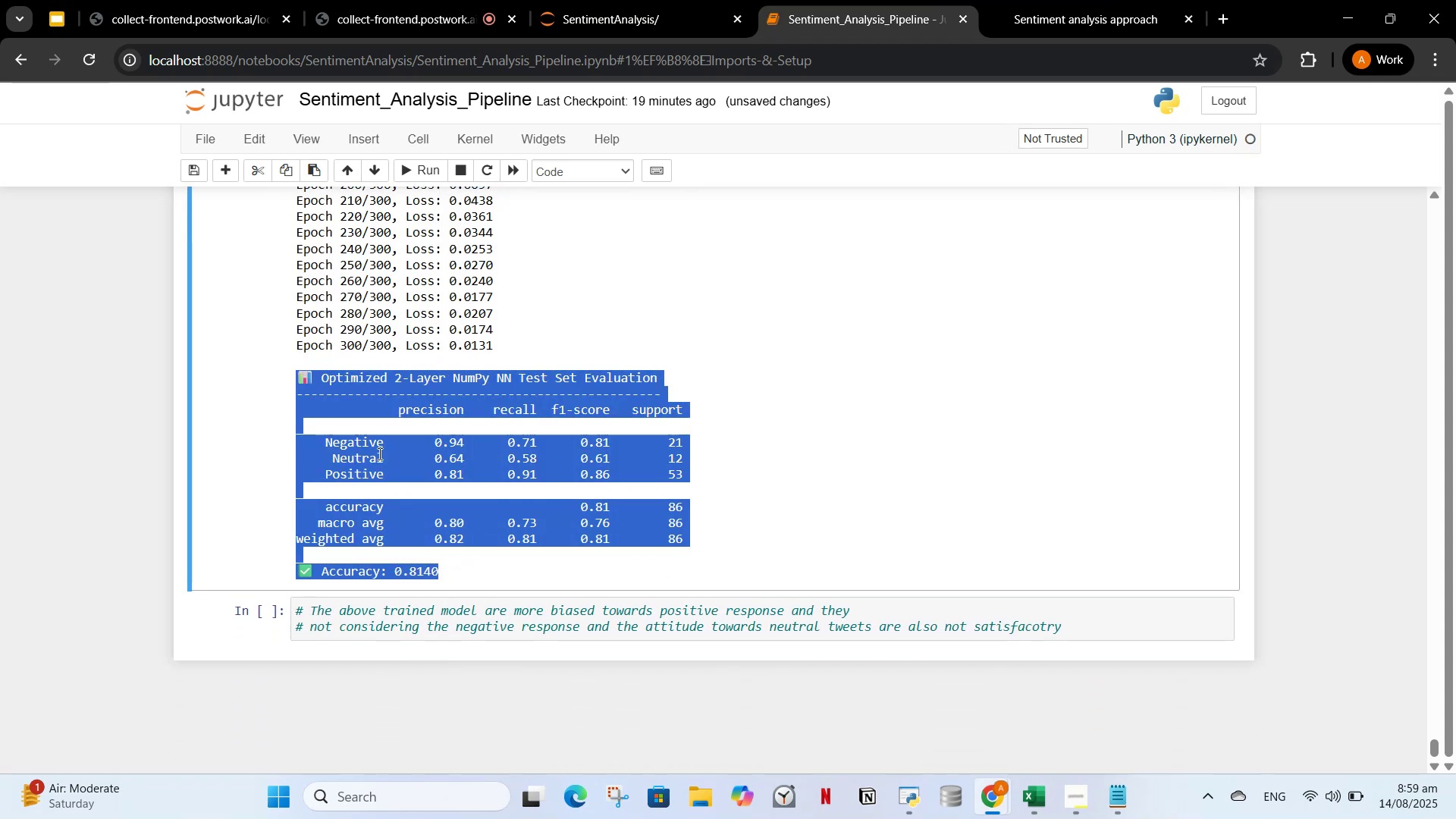 
key(Control+C)
 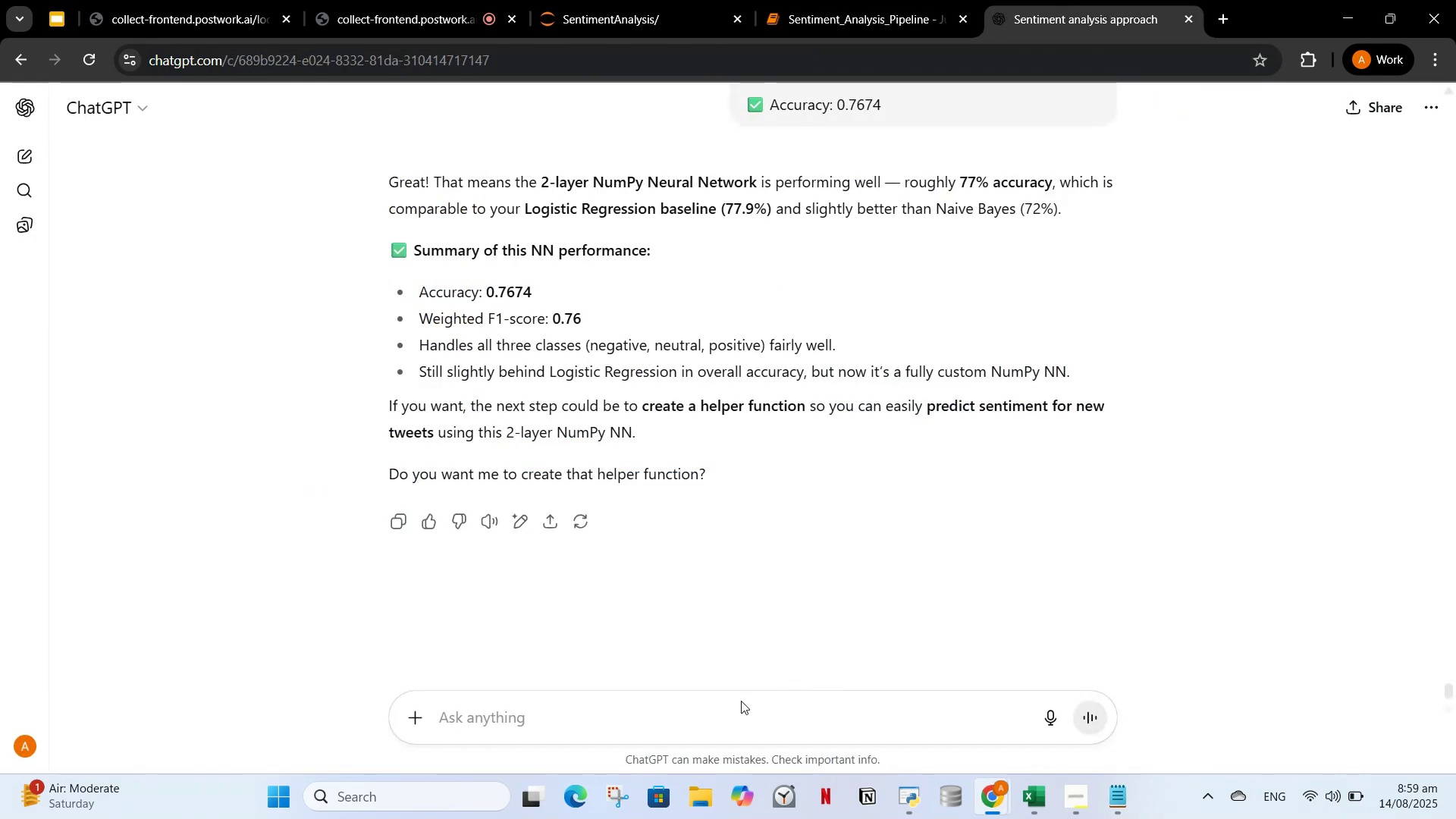 
left_click([682, 699])
 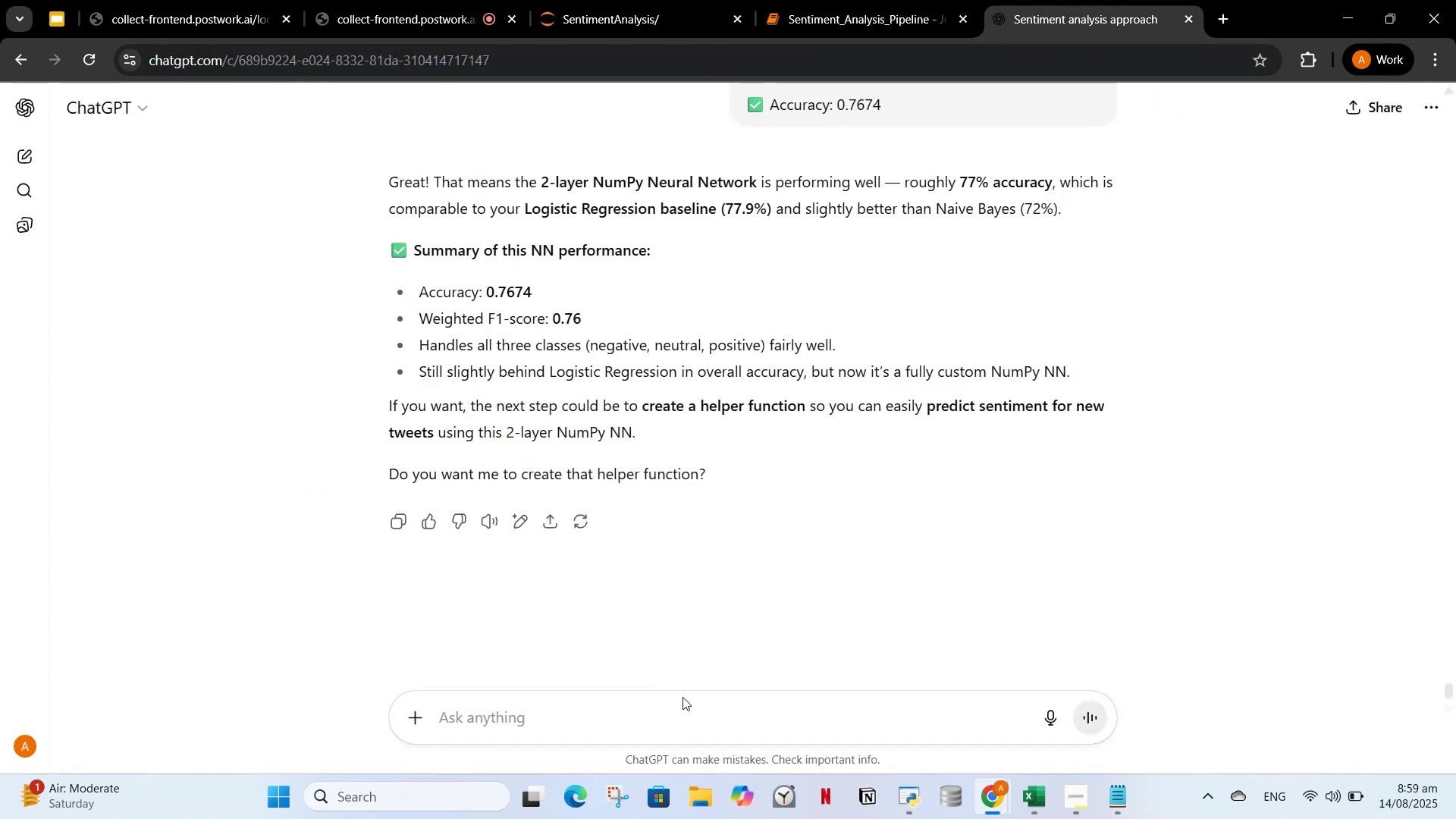 
key(Control+ControlLeft)
 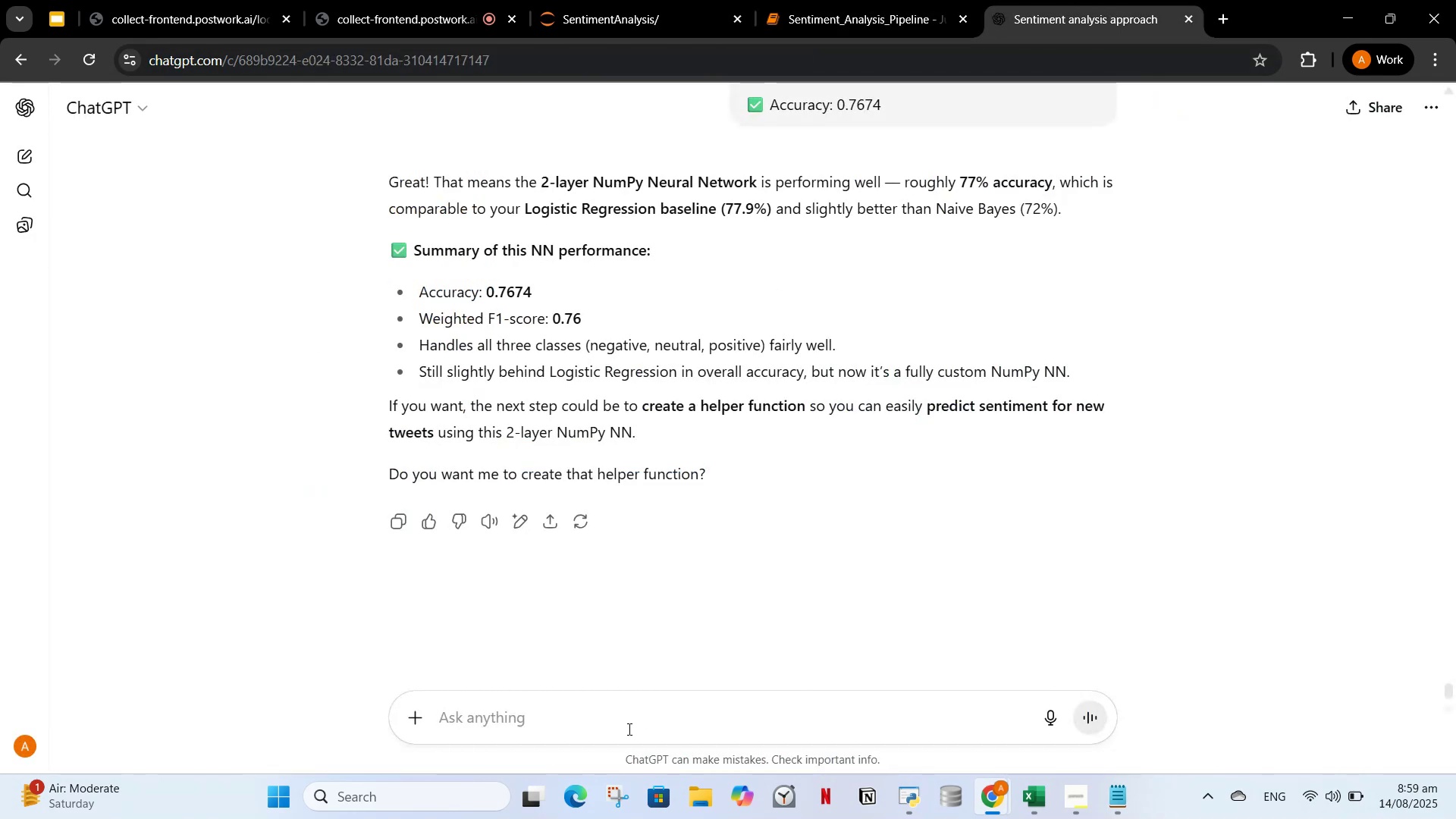 
key(Control+V)
 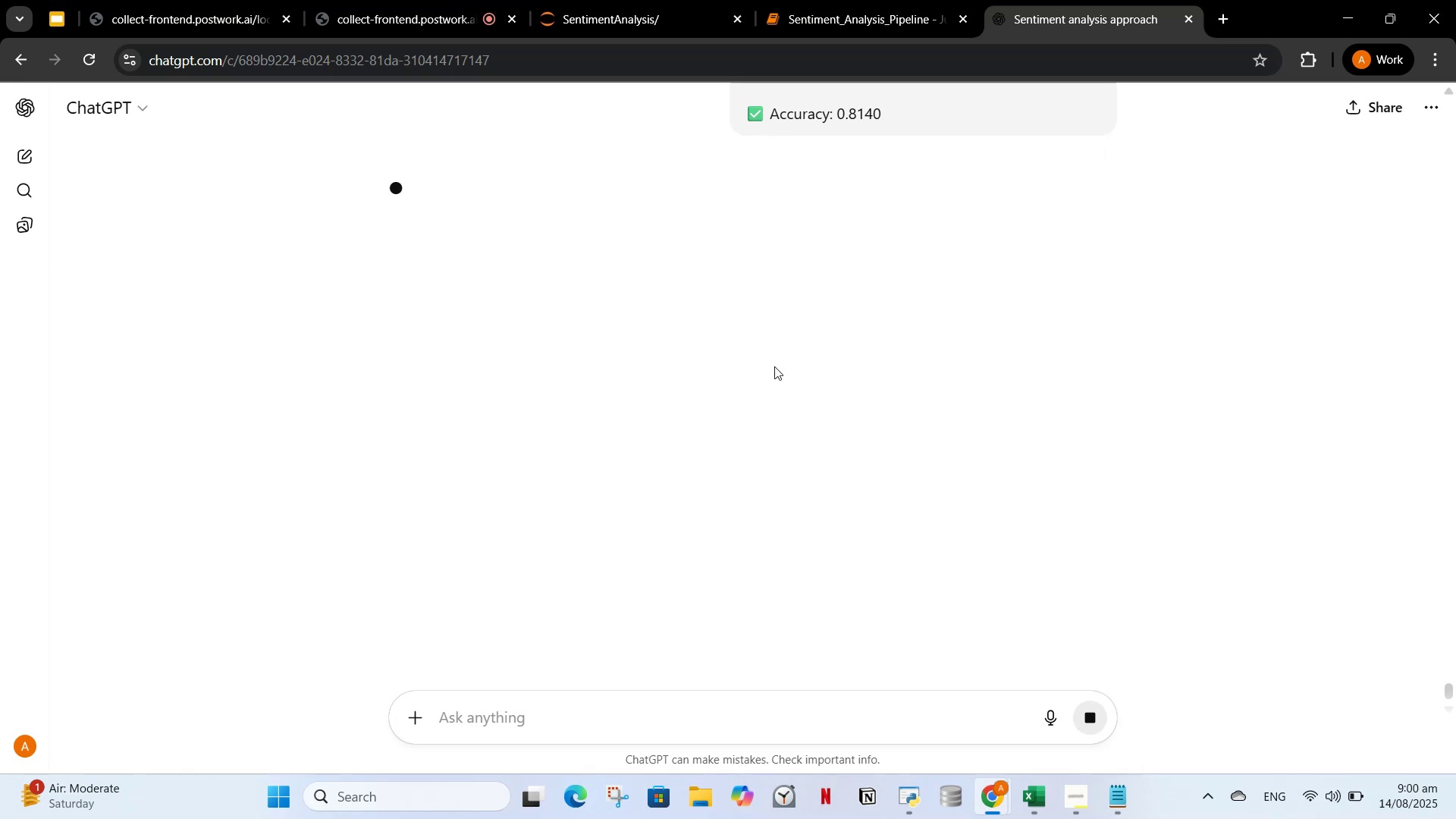 
wait(12.46)
 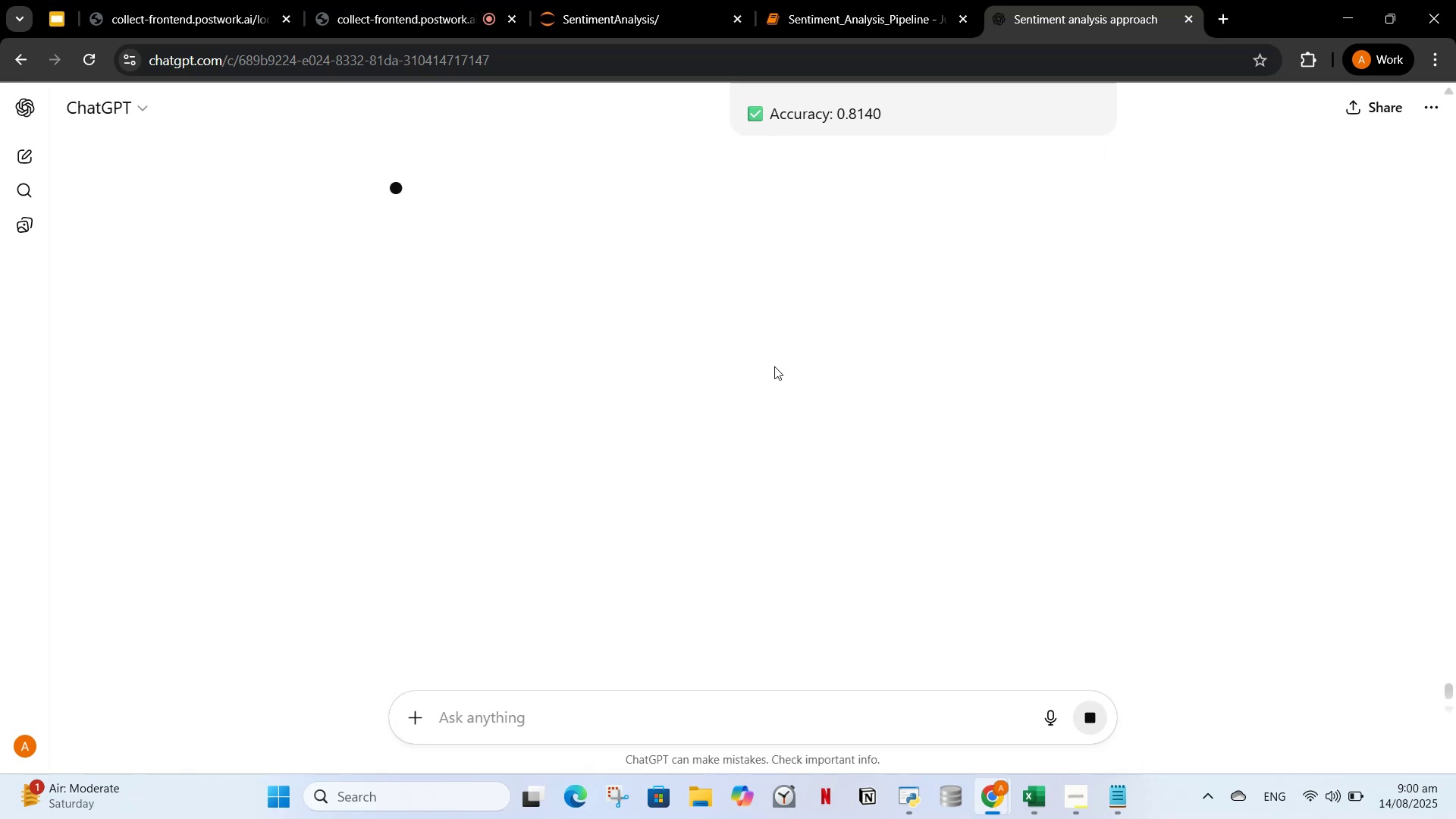 
scroll: coordinate [729, 510], scroll_direction: down, amount: 5.0
 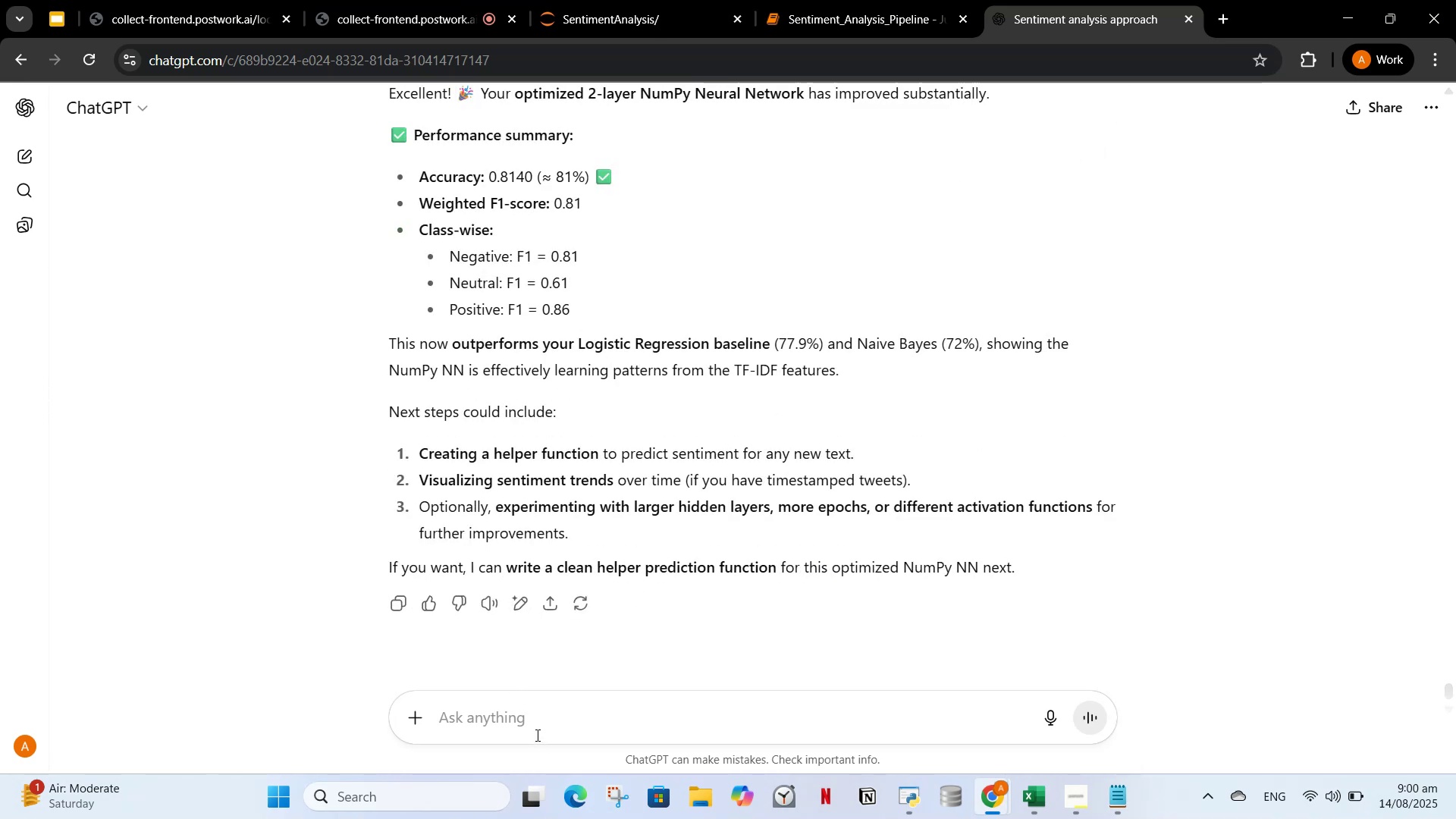 
left_click([532, 720])
 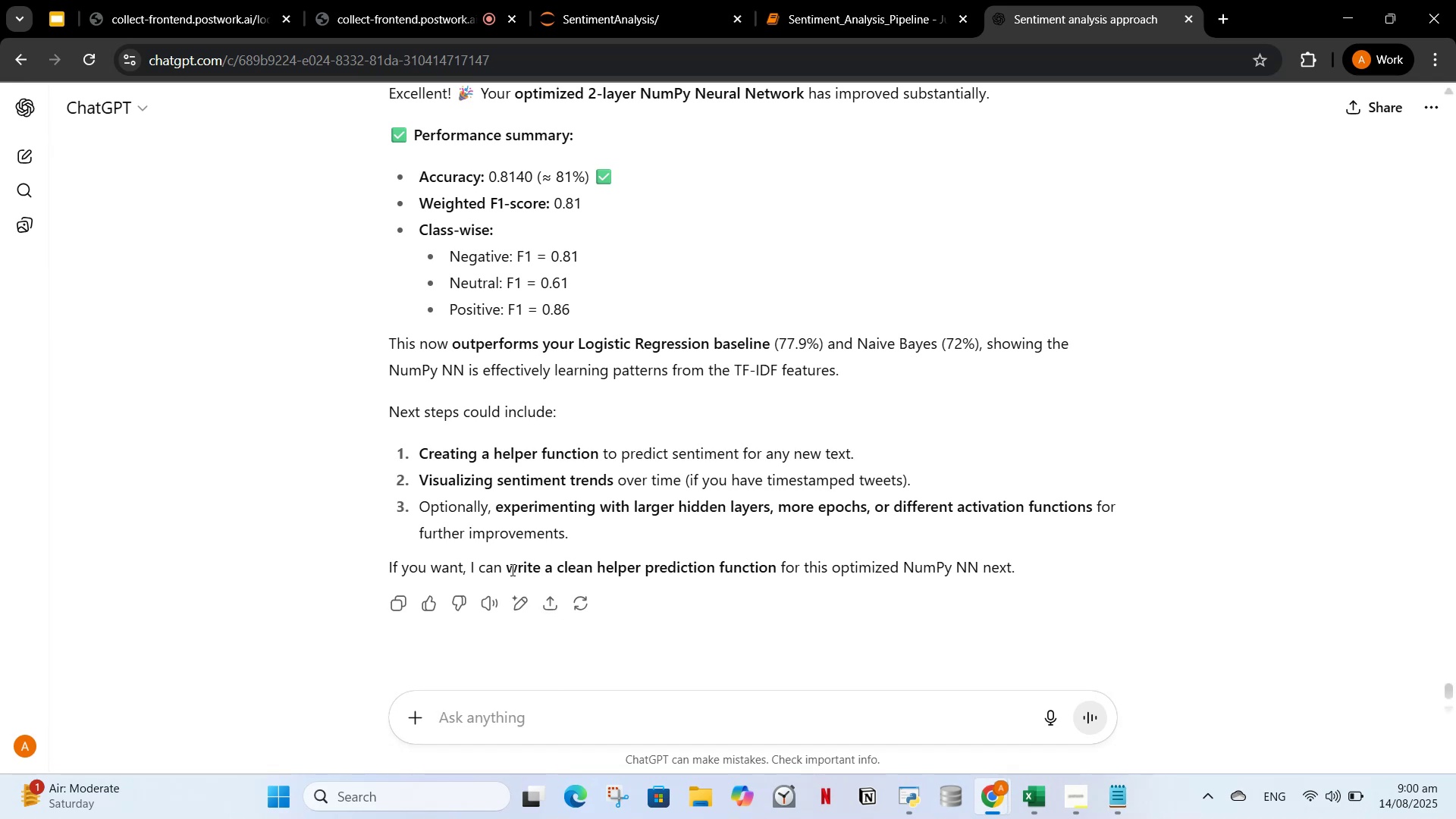 
type(yes)
 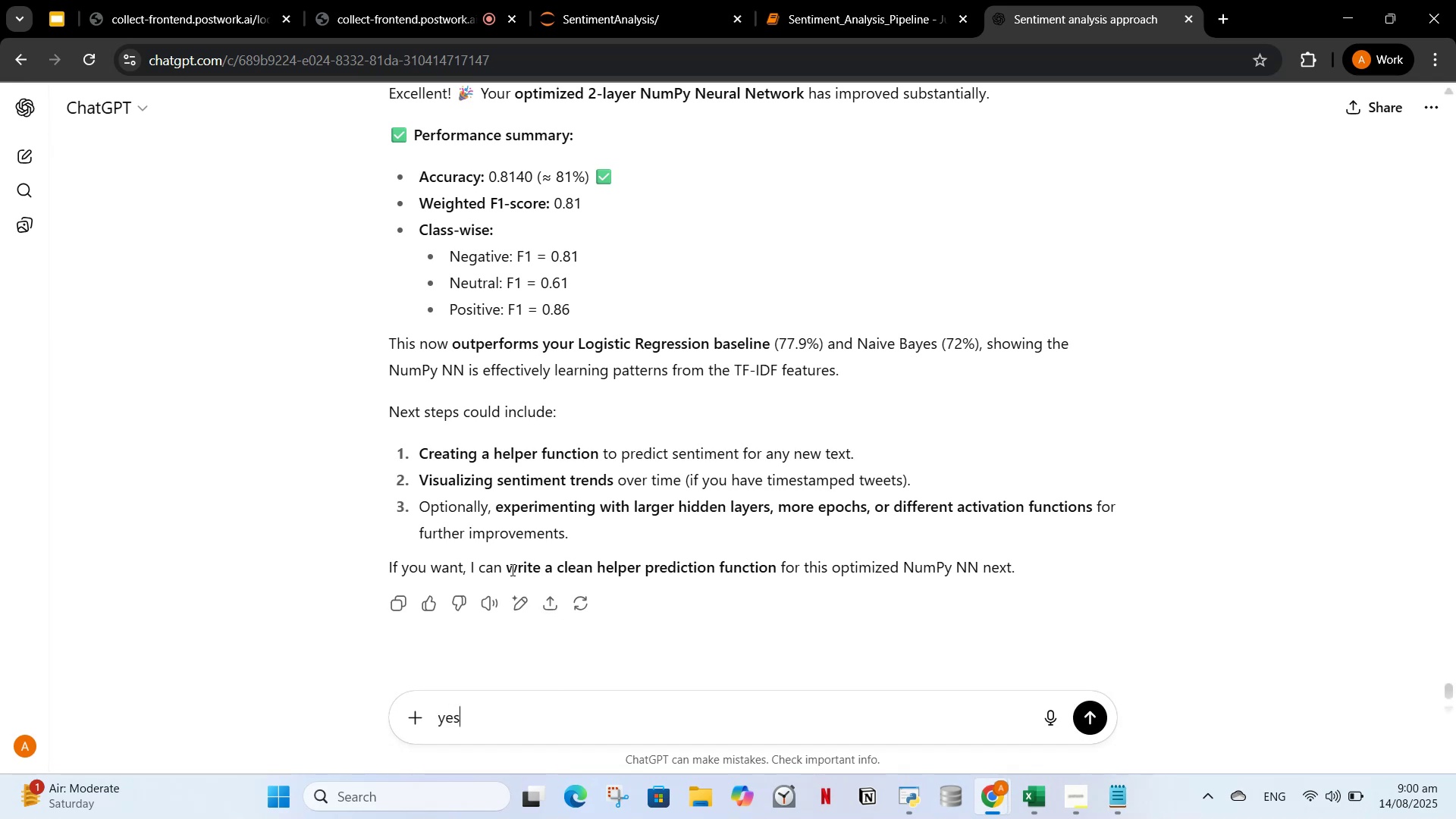 
key(Enter)
 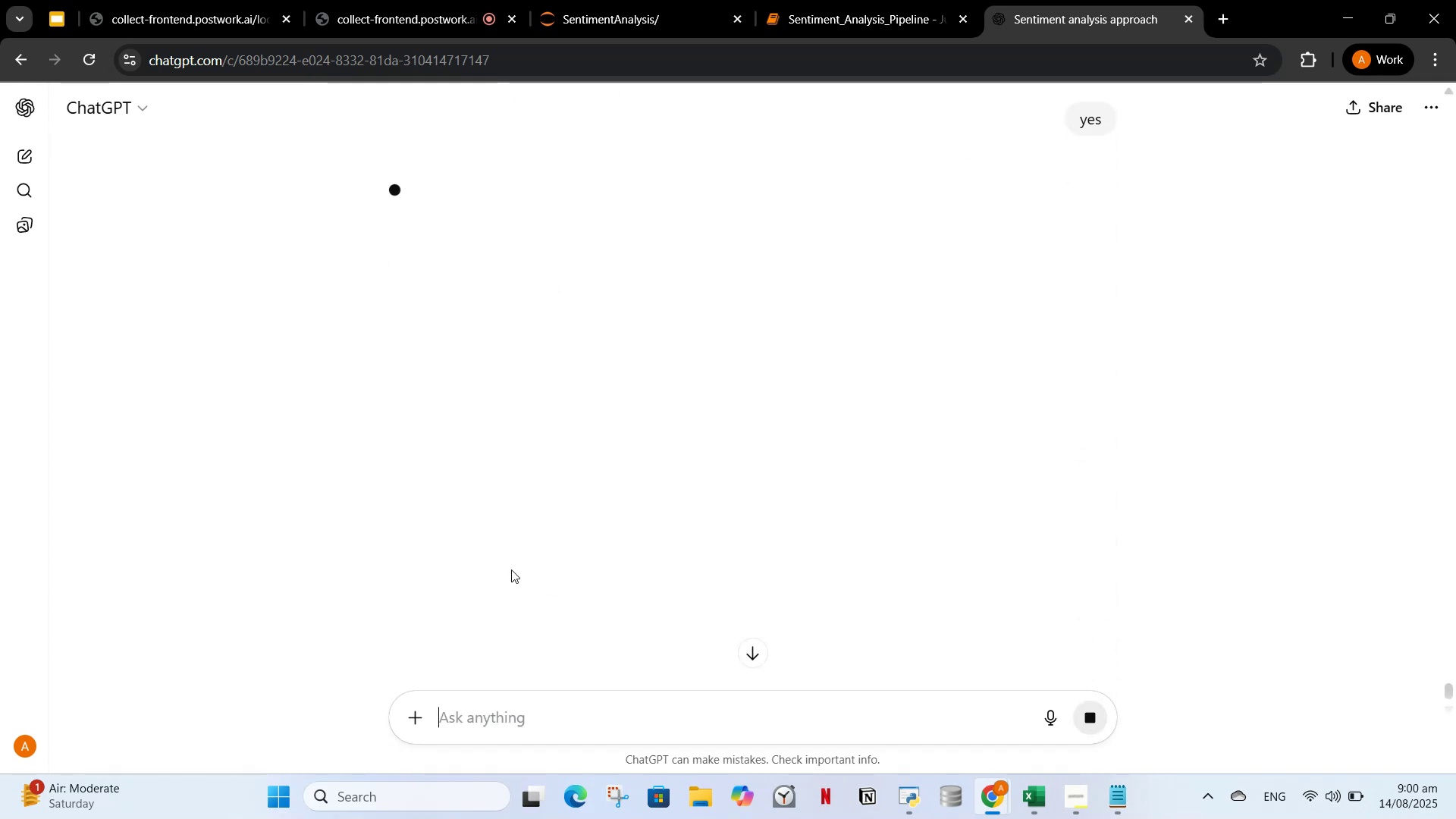 
scroll: coordinate [679, 438], scroll_direction: up, amount: 10.0
 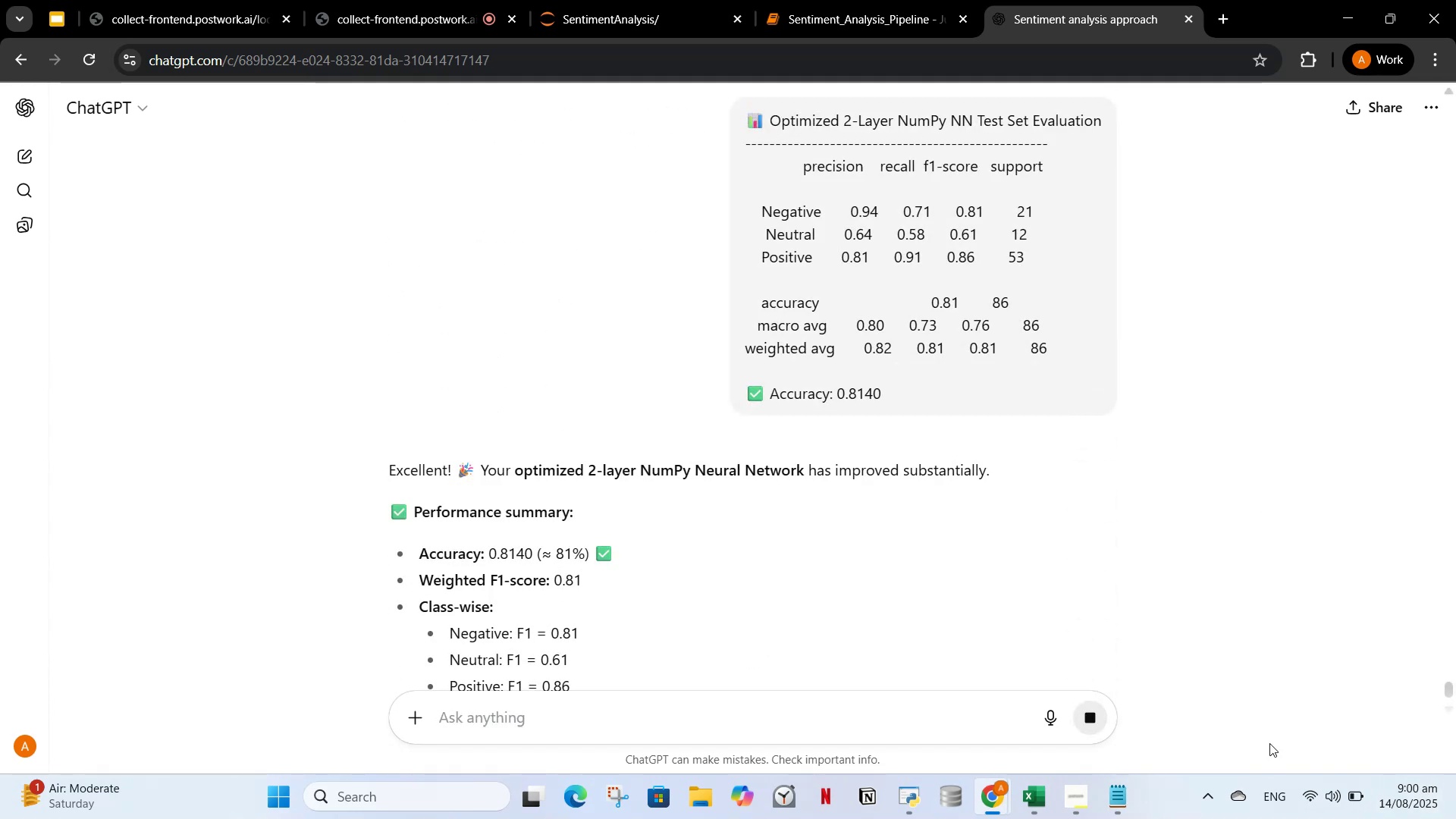 
scroll: coordinate [1137, 501], scroll_direction: down, amount: 25.0
 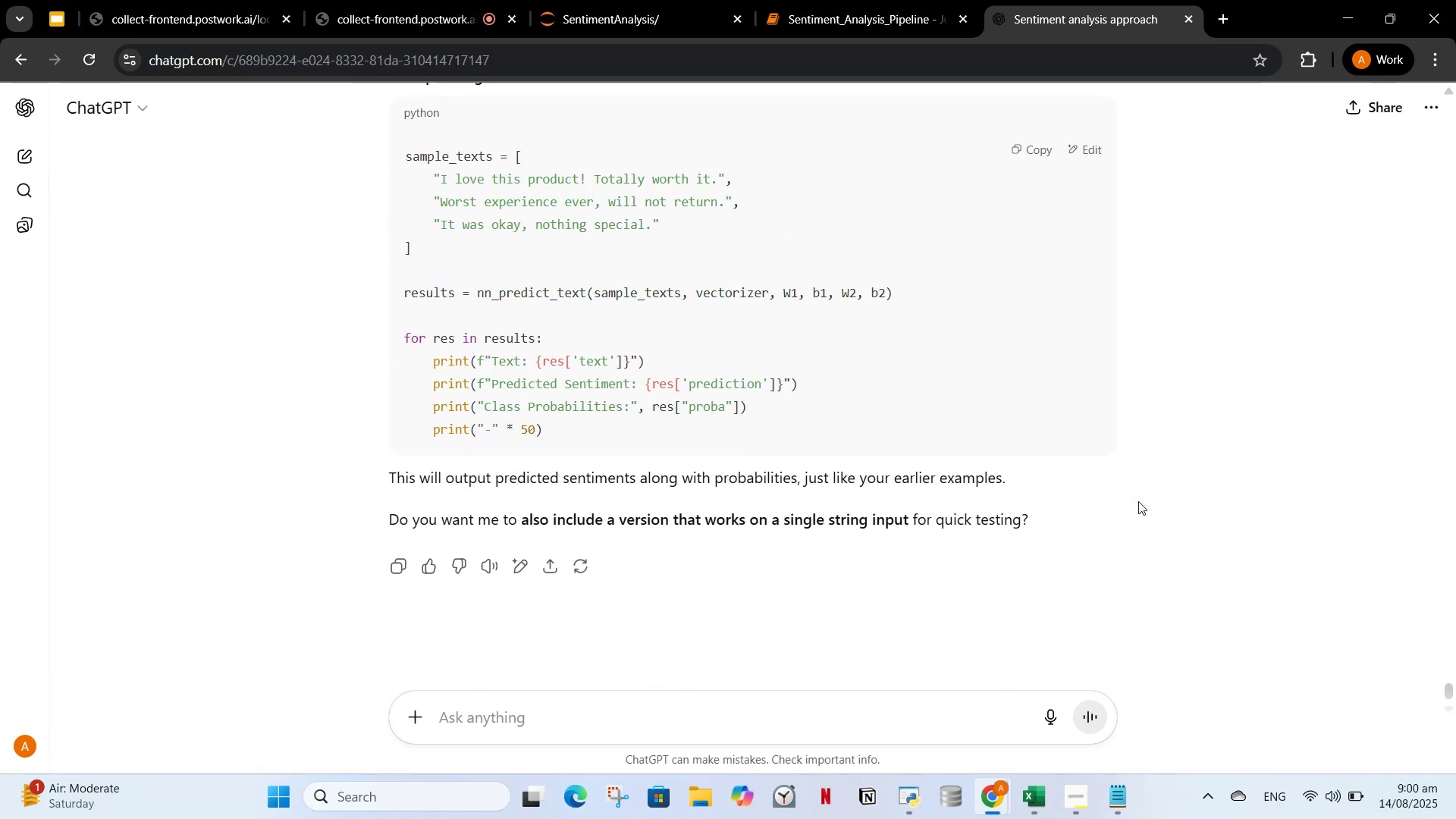 
scroll: coordinate [1138, 501], scroll_direction: up, amount: 3.0
 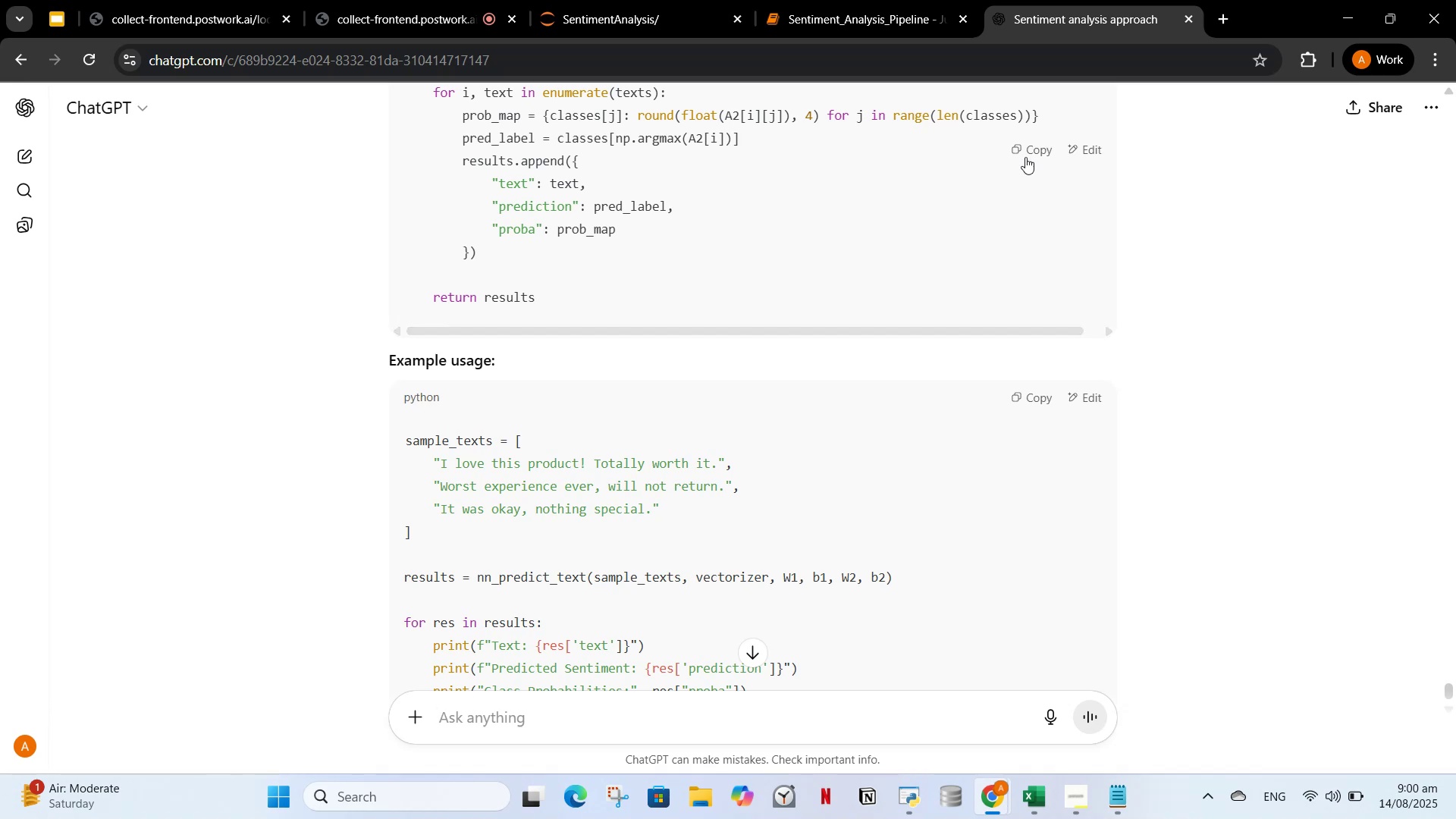 
left_click([1025, 148])
 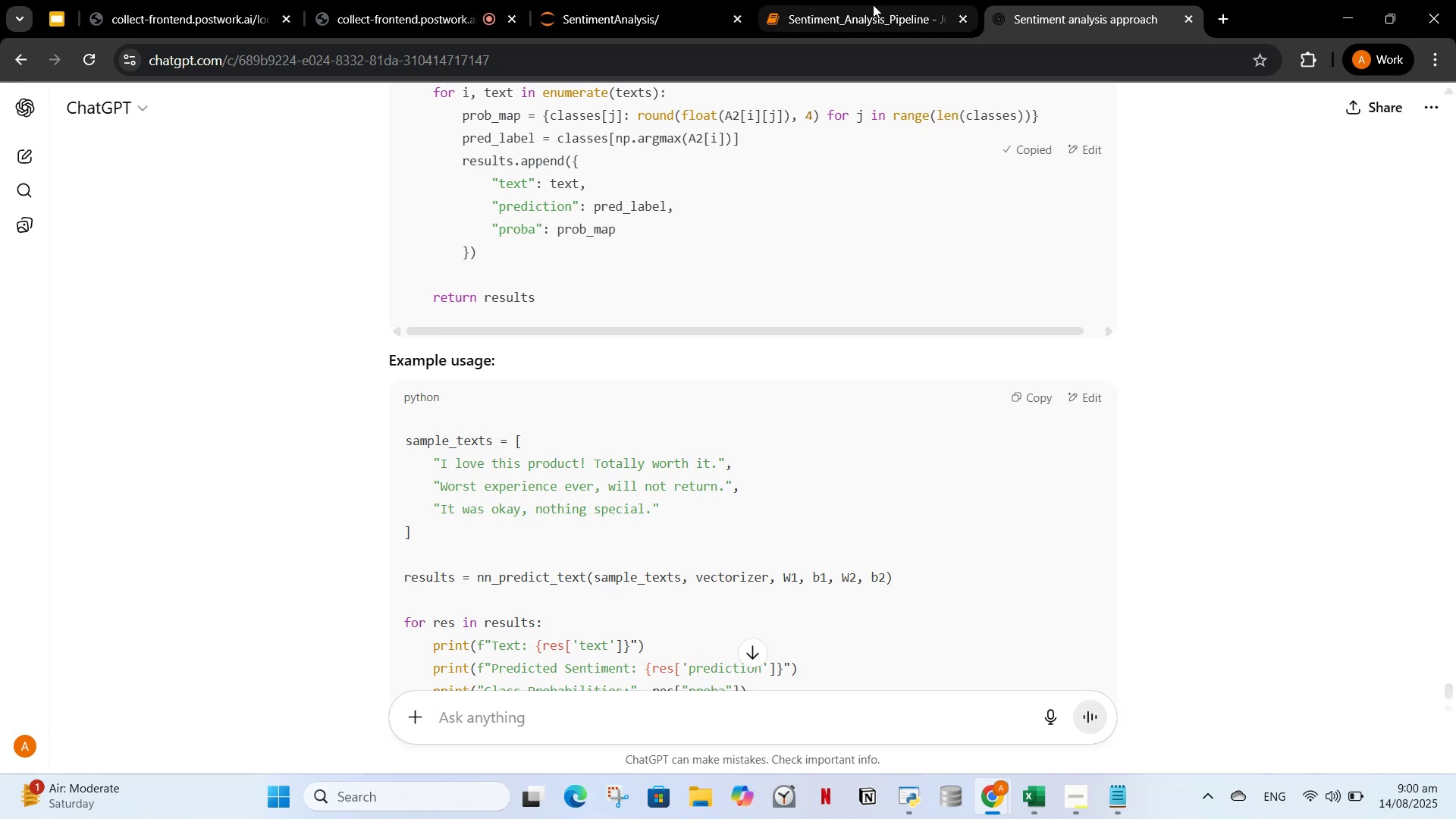 
left_click([873, 5])
 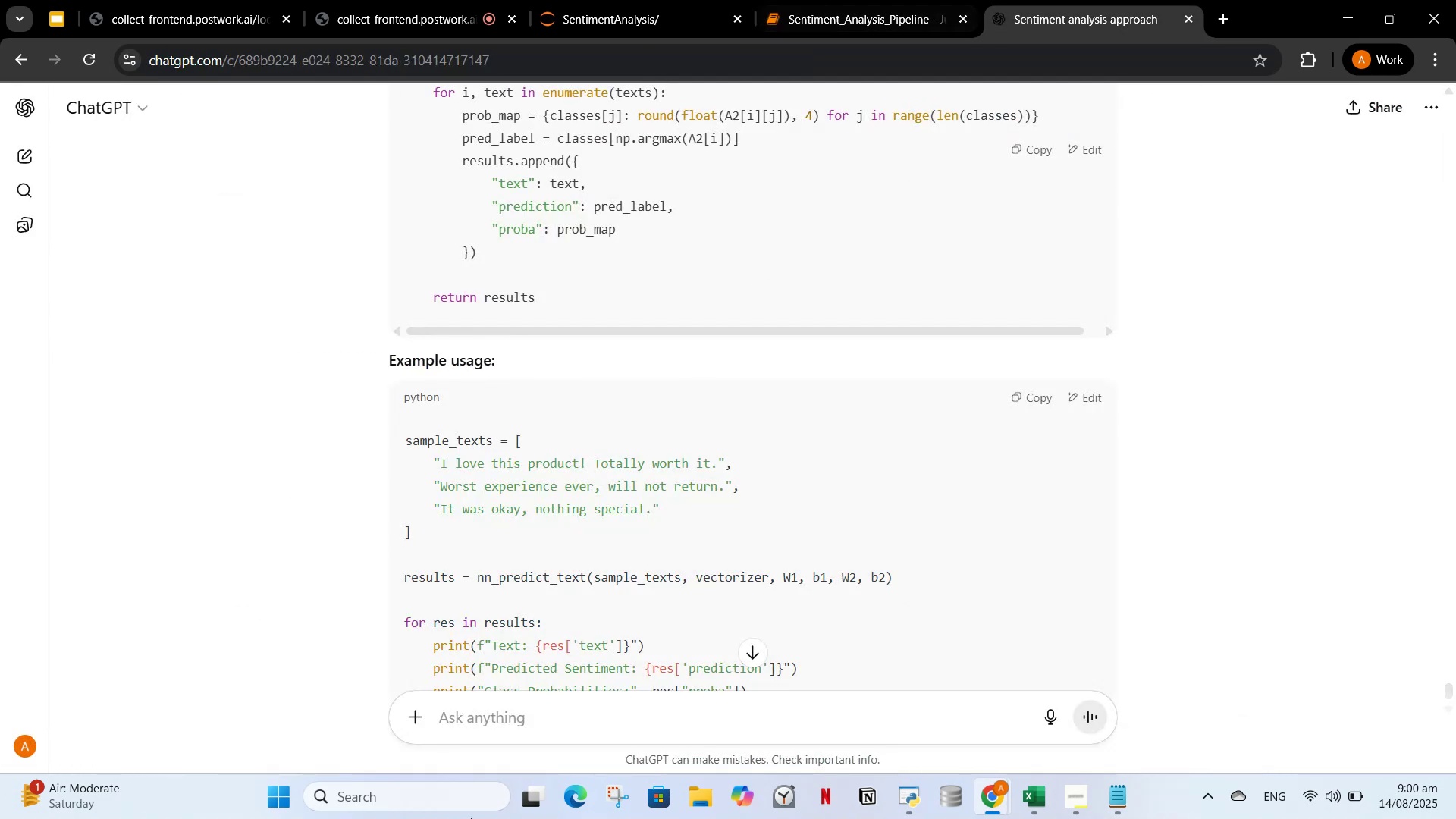 
left_click([487, 730])
 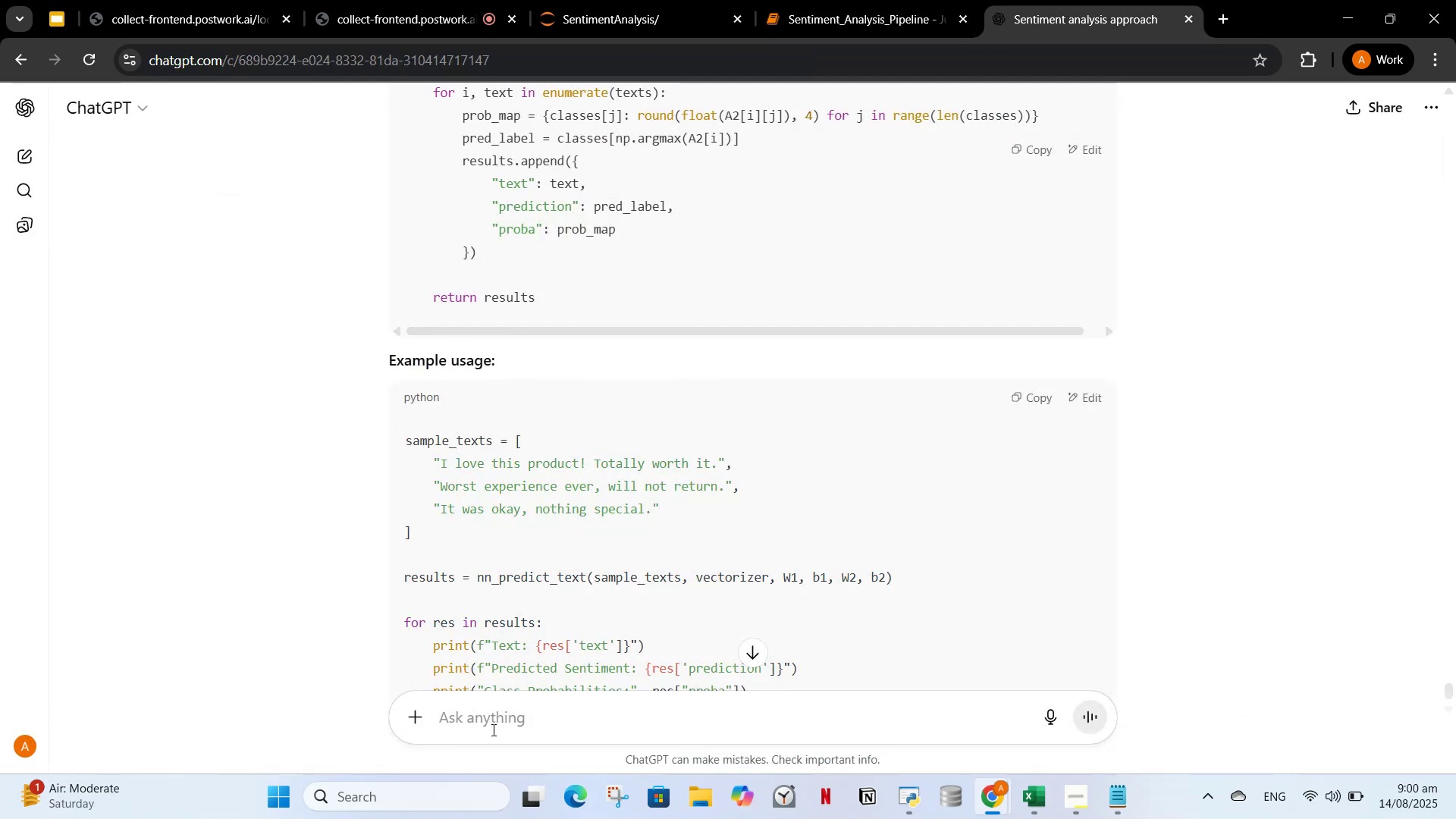 
type(sample text thoray ziada dy dein)
 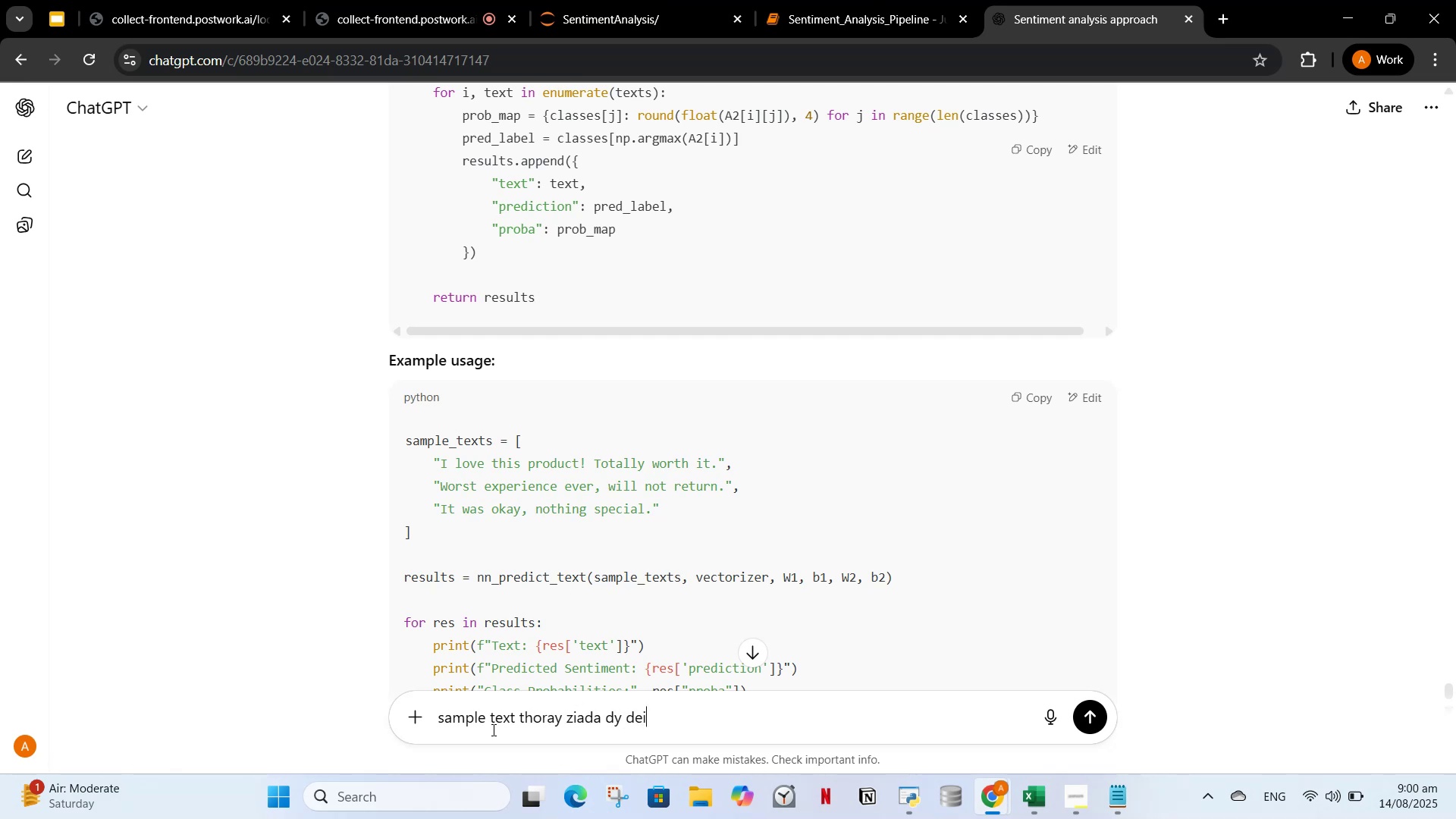 
key(Enter)
 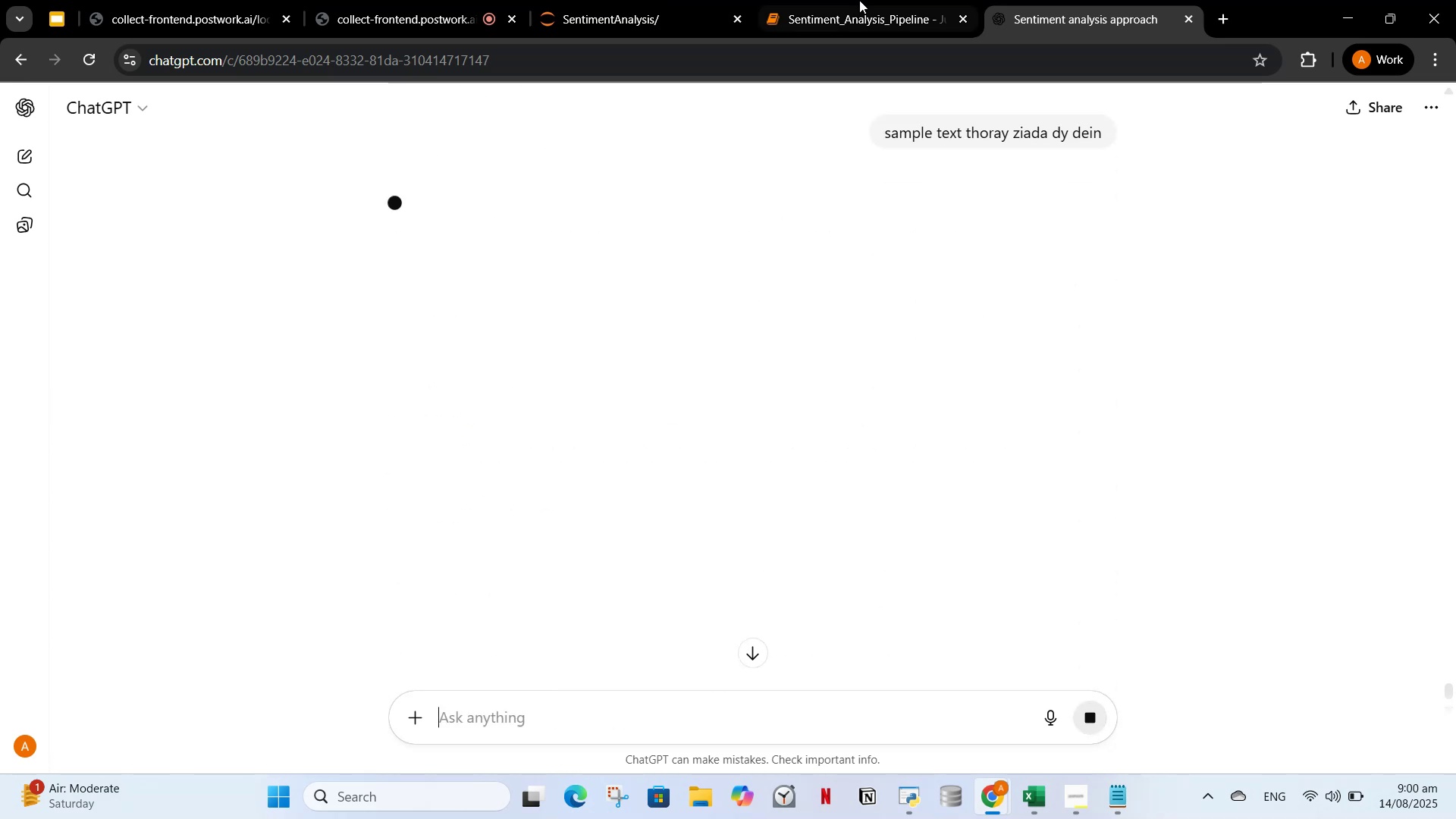 
scroll: coordinate [629, 373], scroll_direction: up, amount: 2.0
 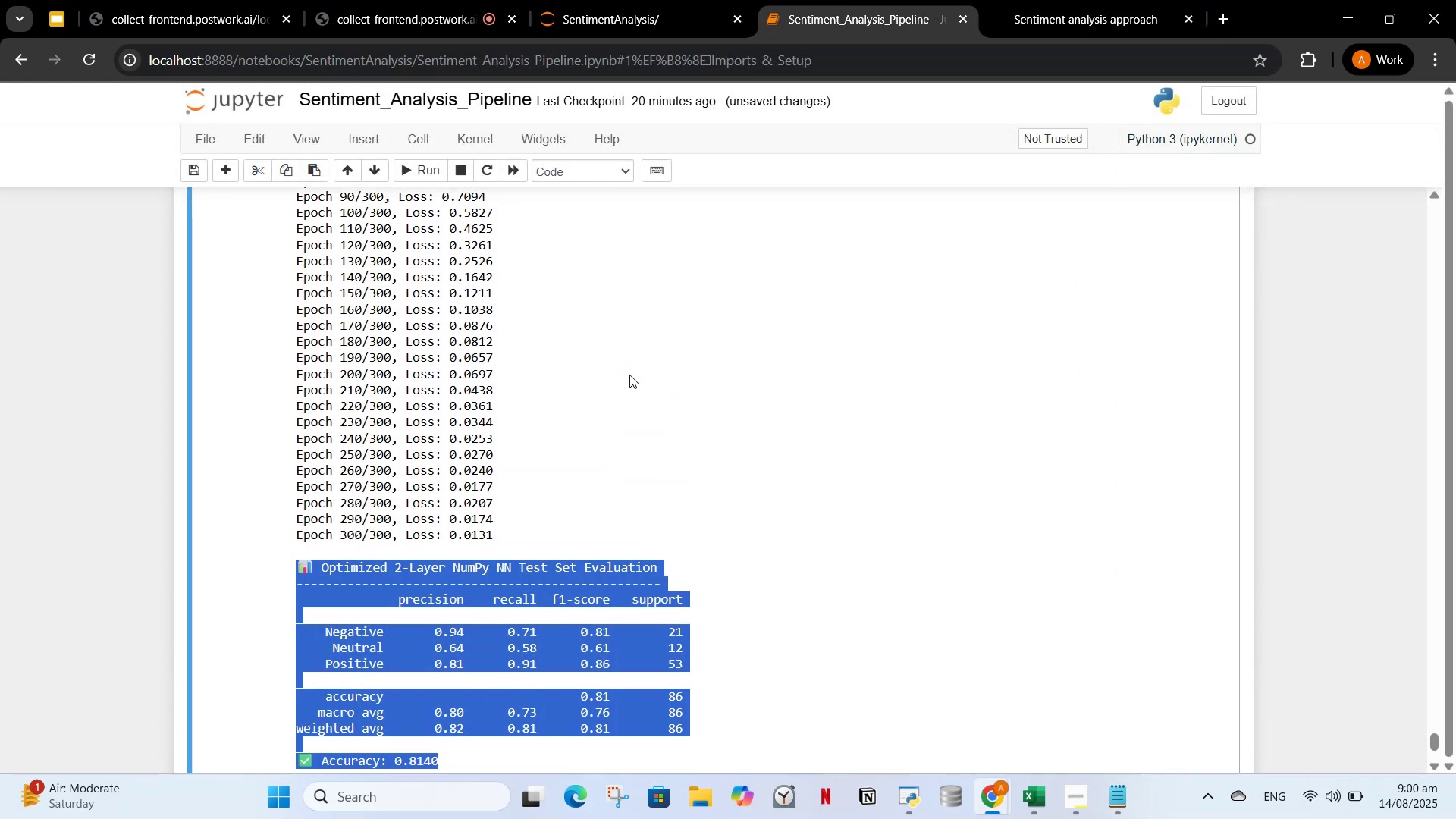 
scroll: coordinate [612, 446], scroll_direction: down, amount: 4.0
 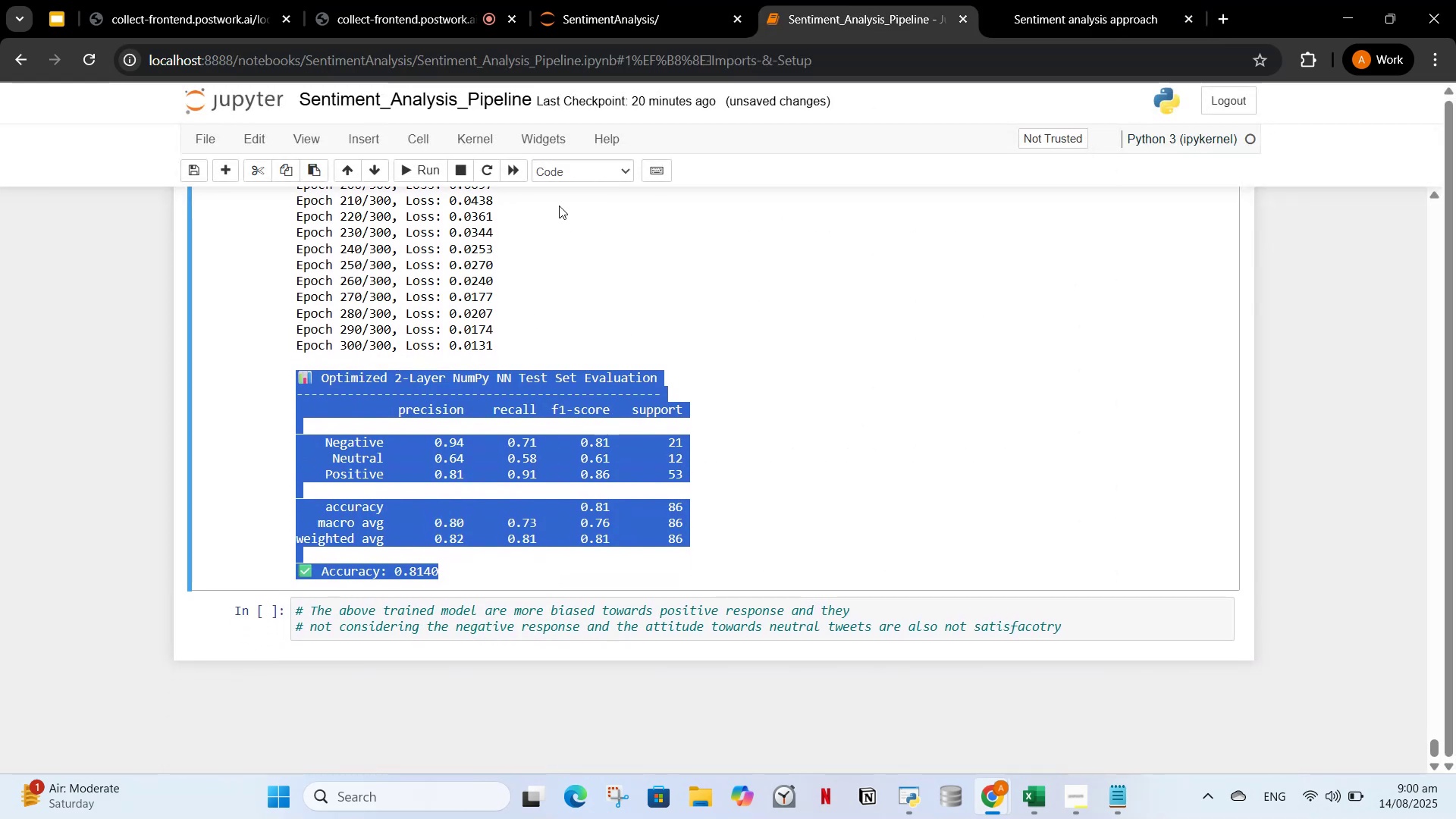 
scroll: coordinate [582, 384], scroll_direction: up, amount: 5.0
 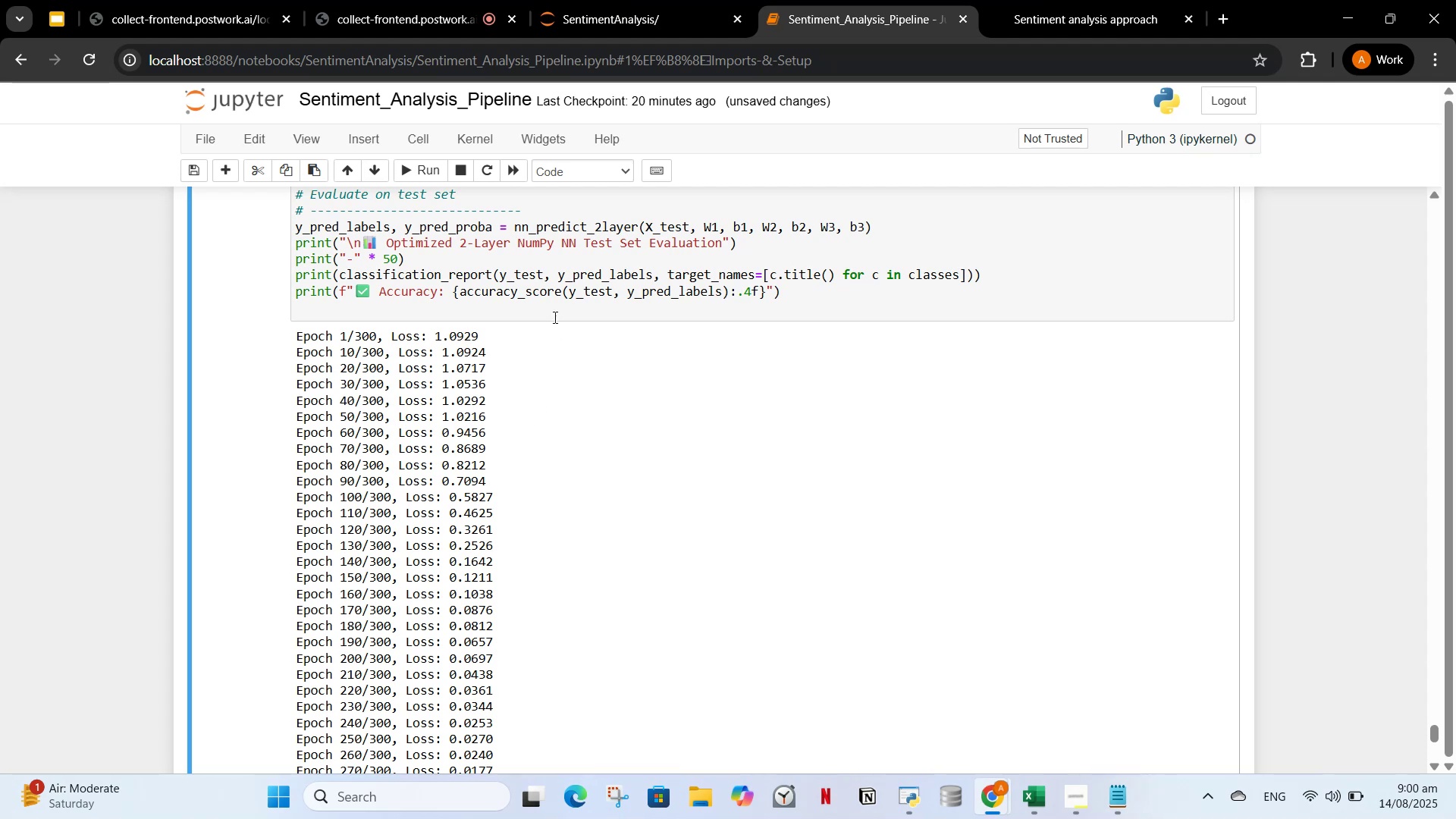 
left_click([554, 316])
 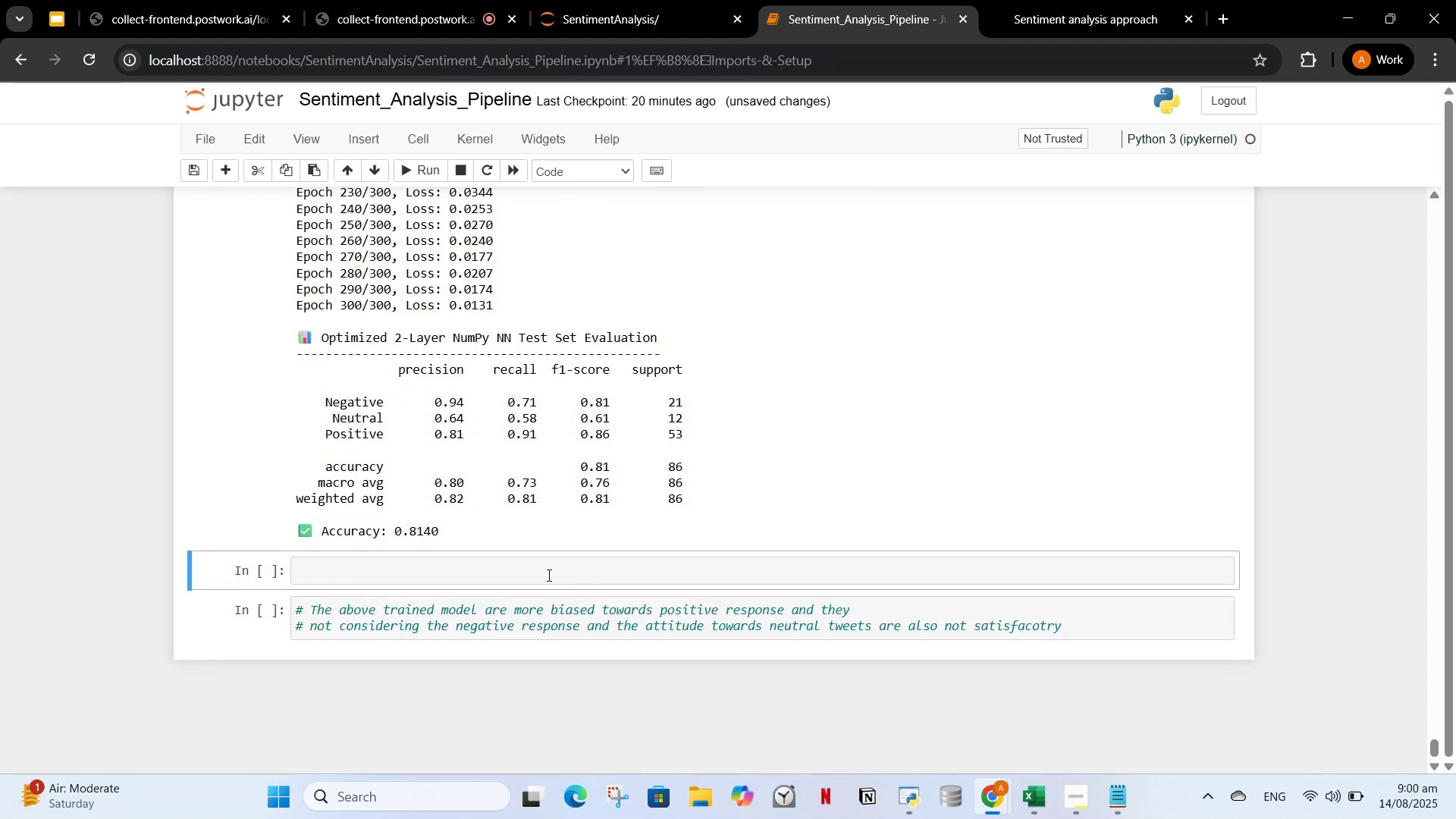 
left_click([534, 570])
 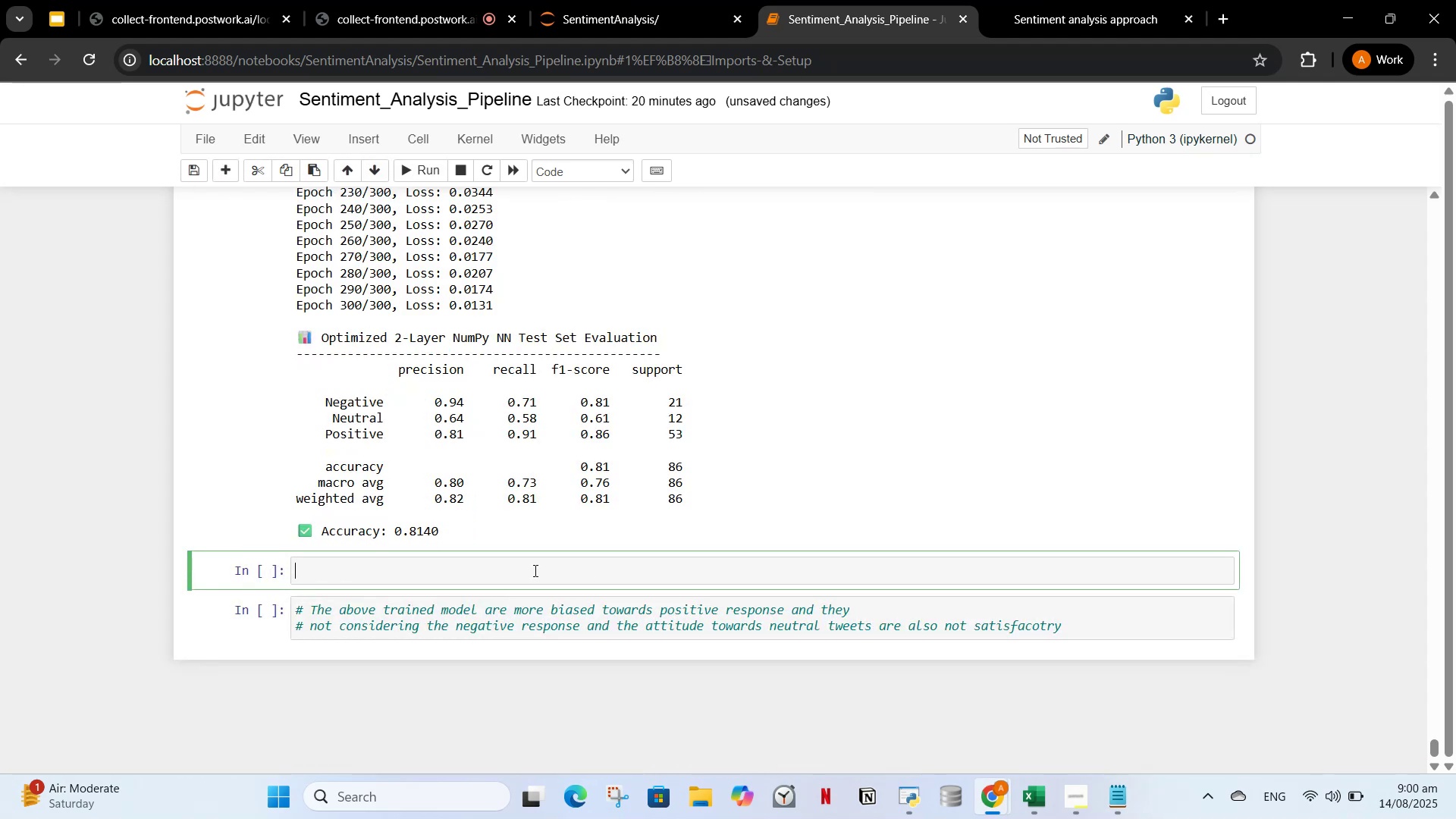 
key(Control+V)
 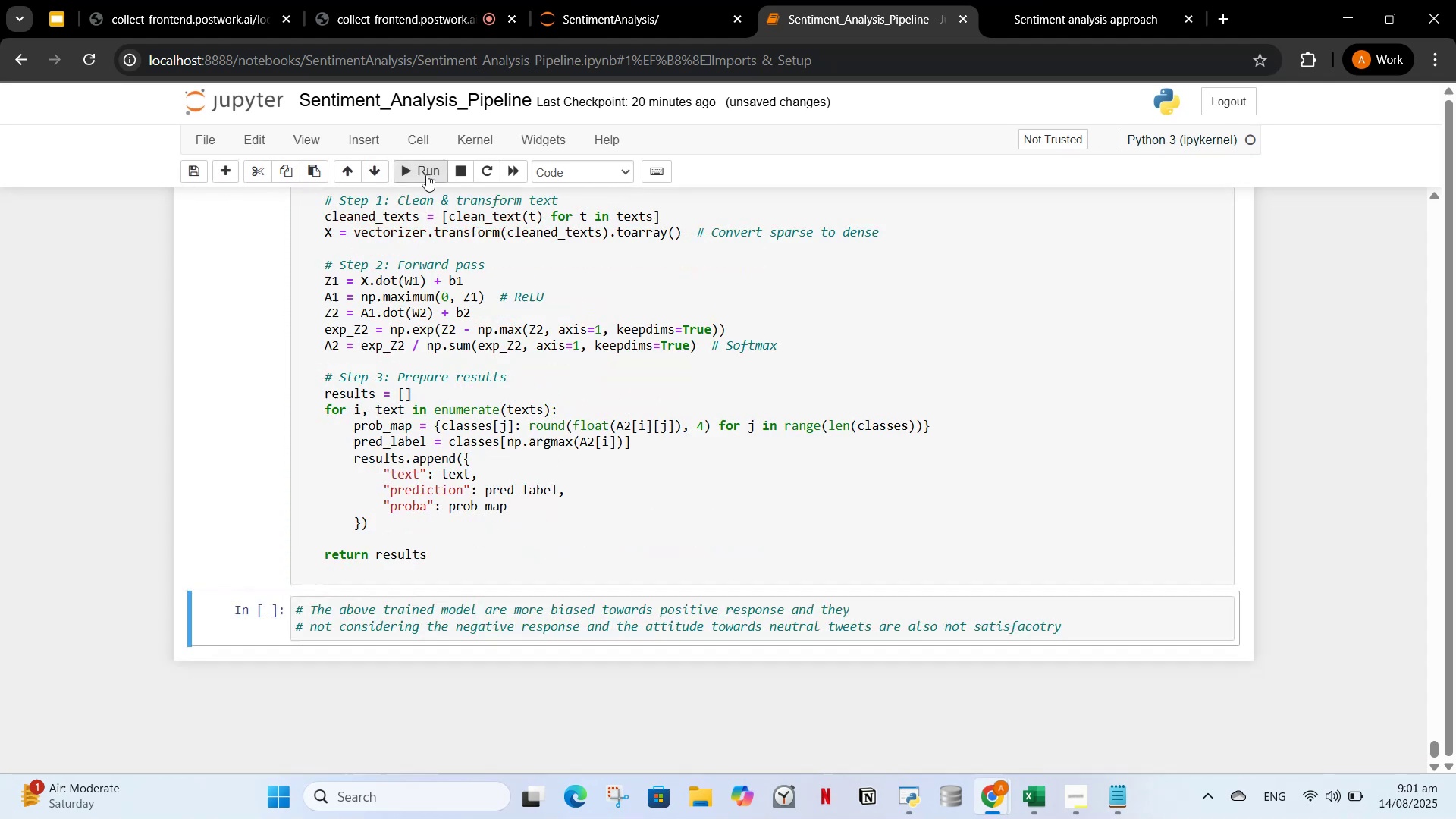 
scroll: coordinate [490, 488], scroll_direction: up, amount: 7.0
 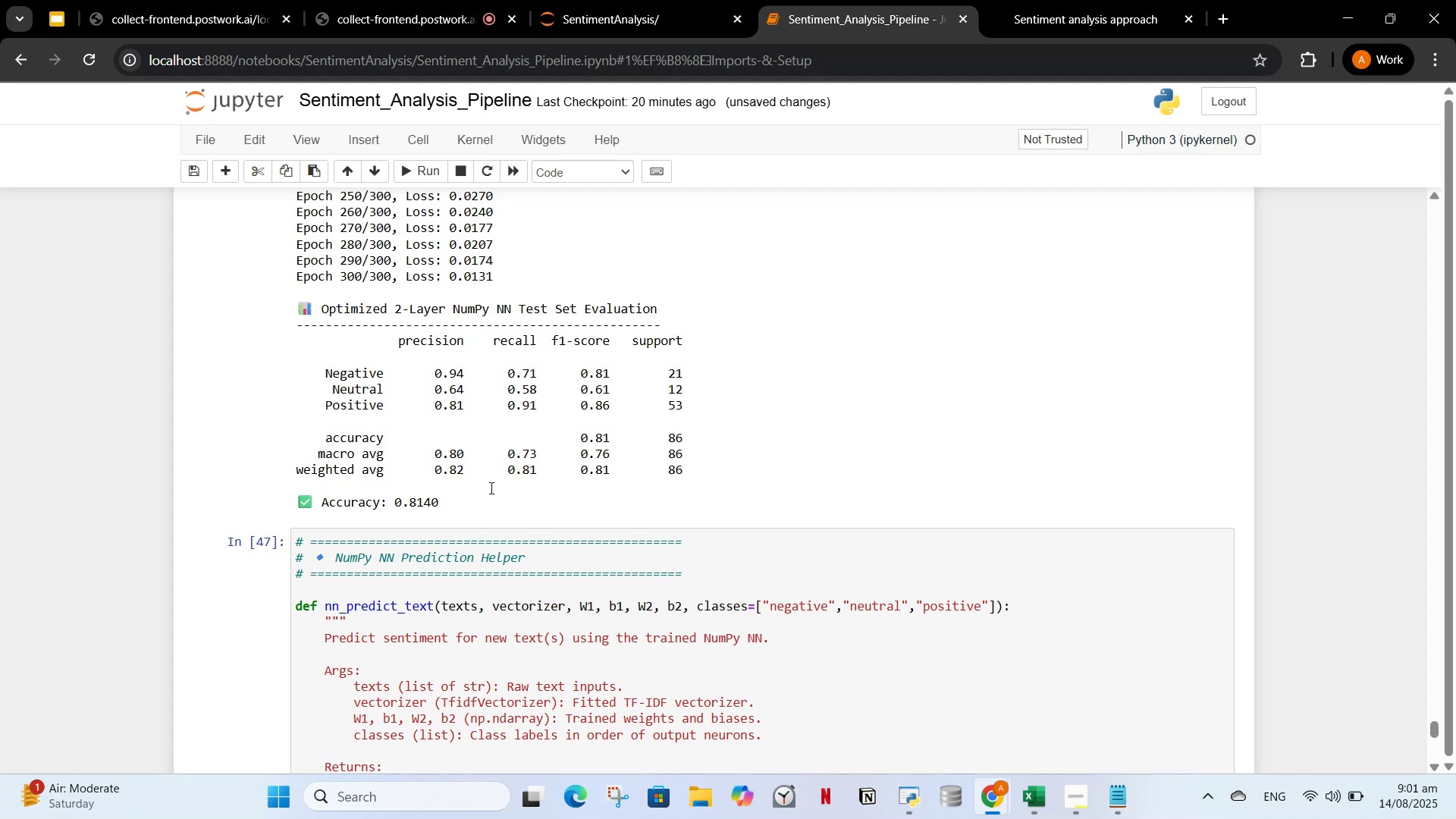 
scroll: coordinate [472, 530], scroll_direction: down, amount: 9.0
 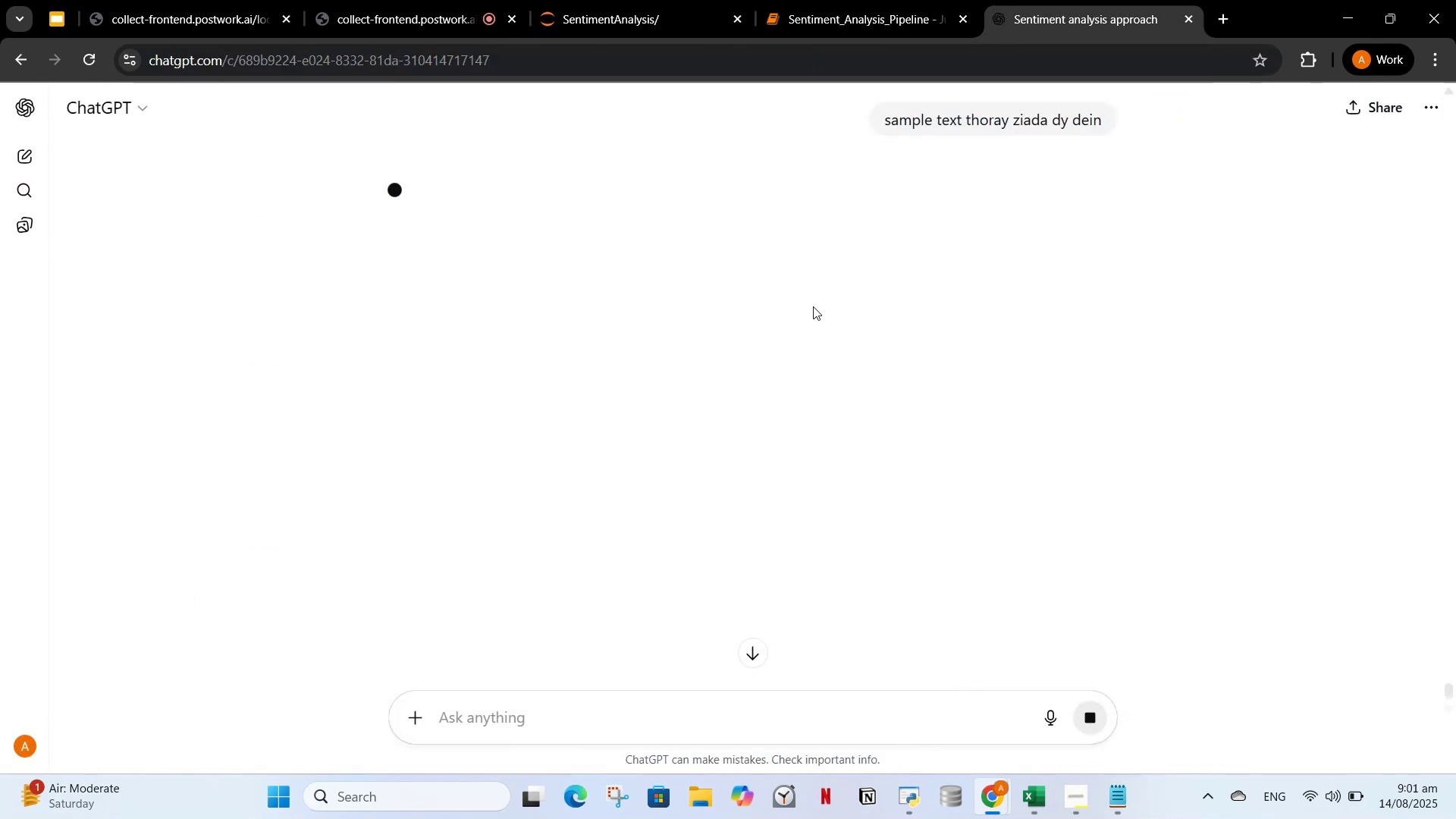 
scroll: coordinate [797, 324], scroll_direction: up, amount: 1.0
 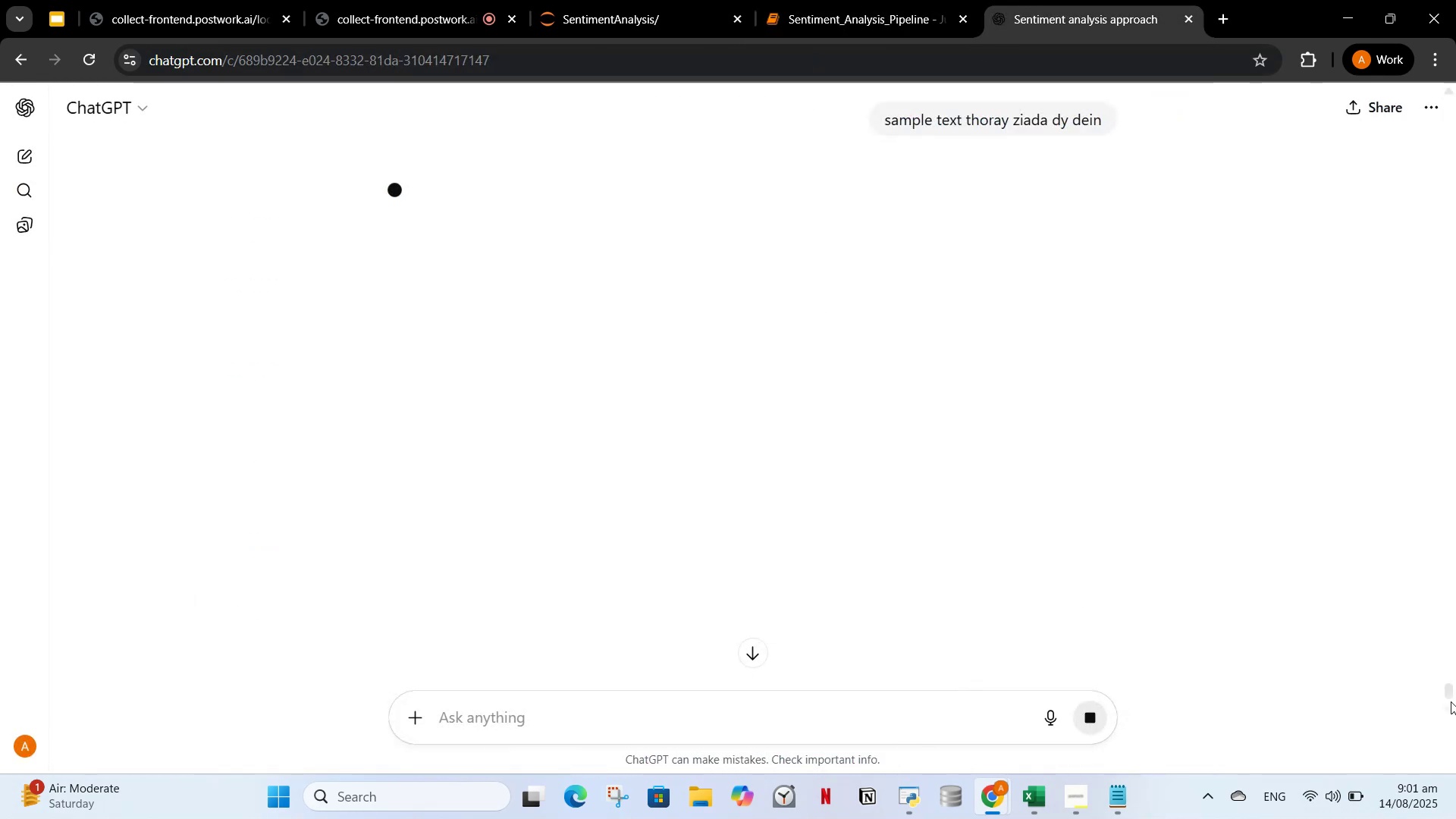 
left_click([1447, 692])
 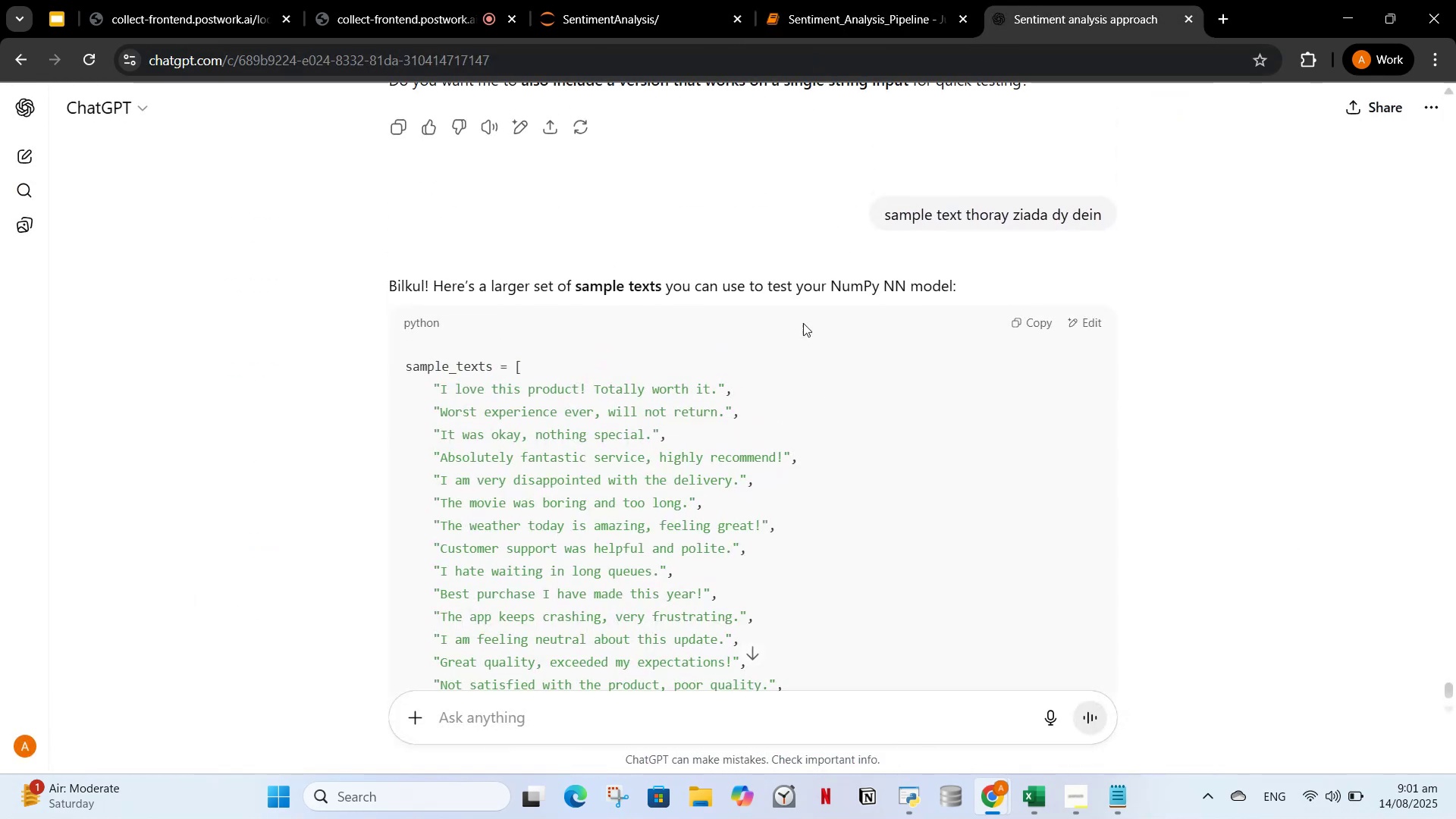 
scroll: coordinate [797, 379], scroll_direction: down, amount: 6.0
 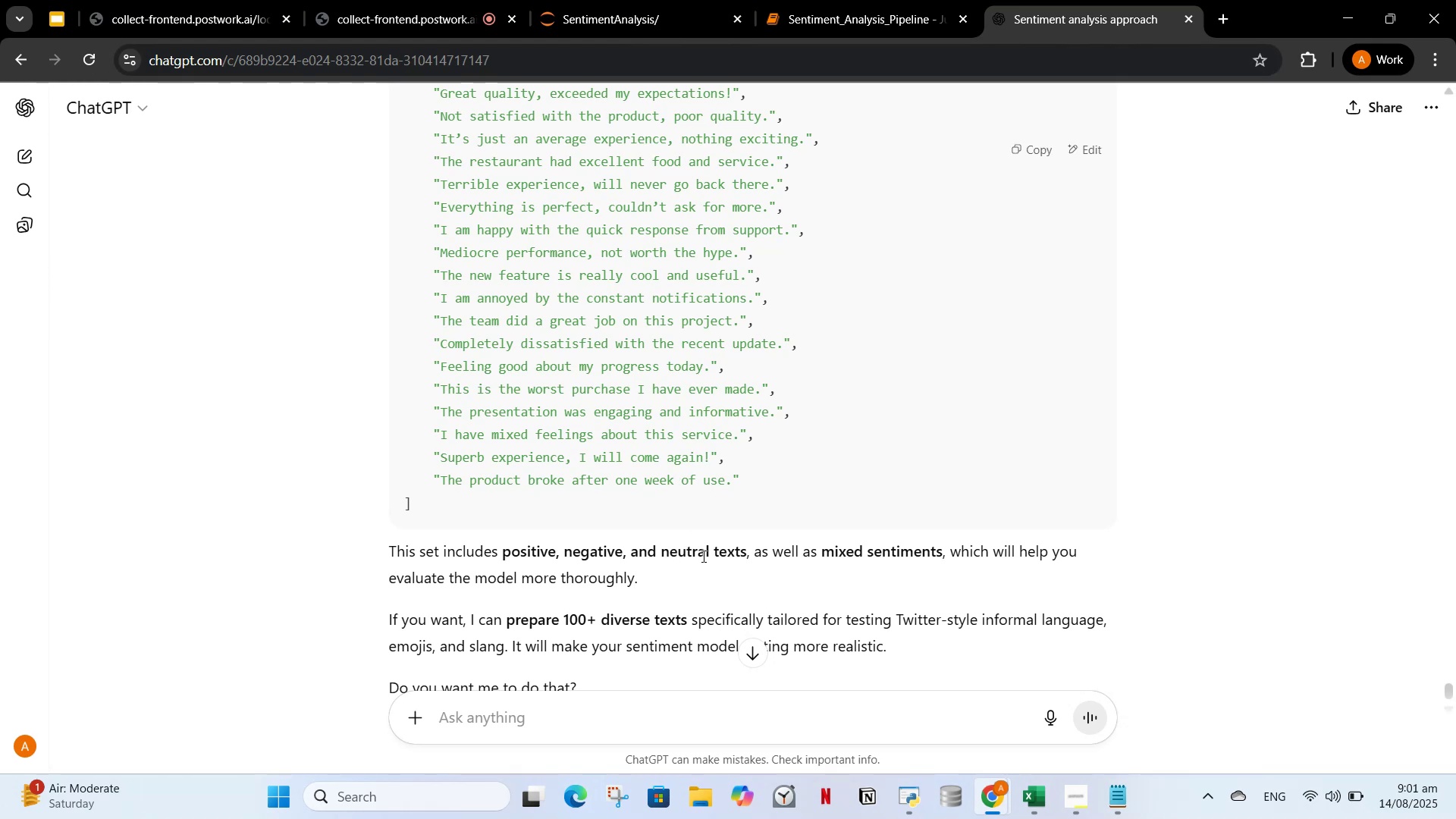 
wait(6.01)
 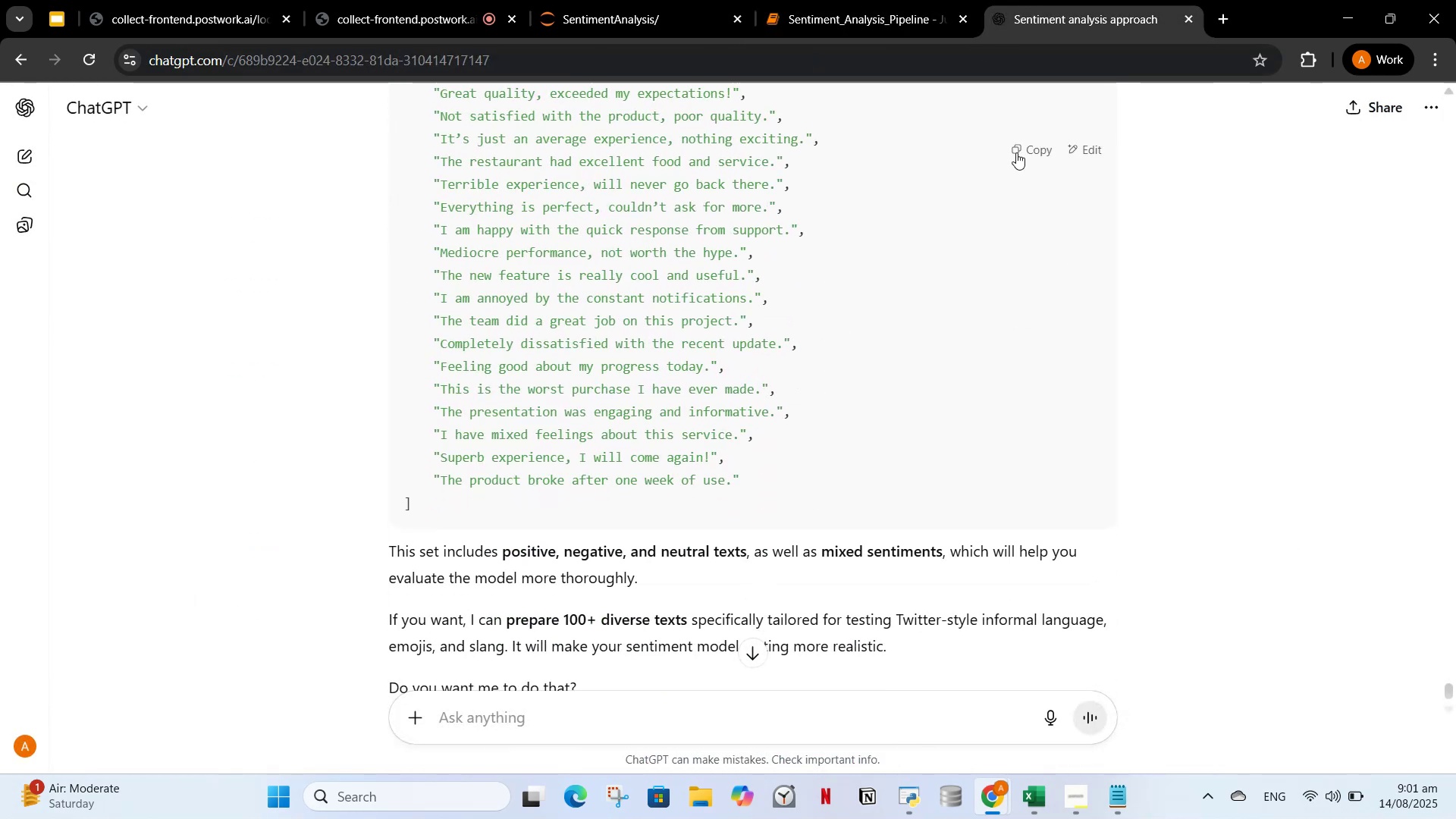 
left_click([849, 9])
 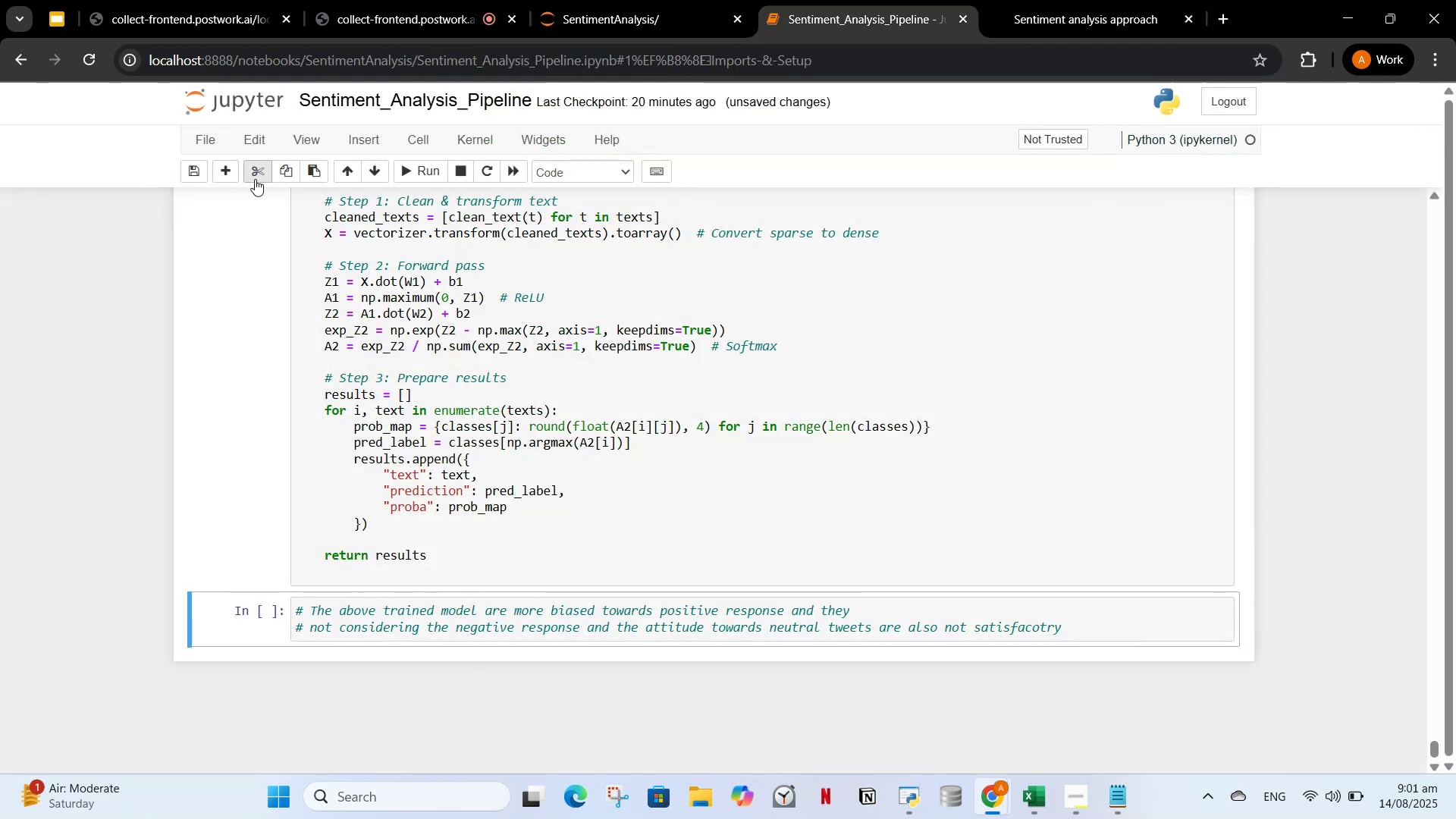 
left_click([231, 171])
 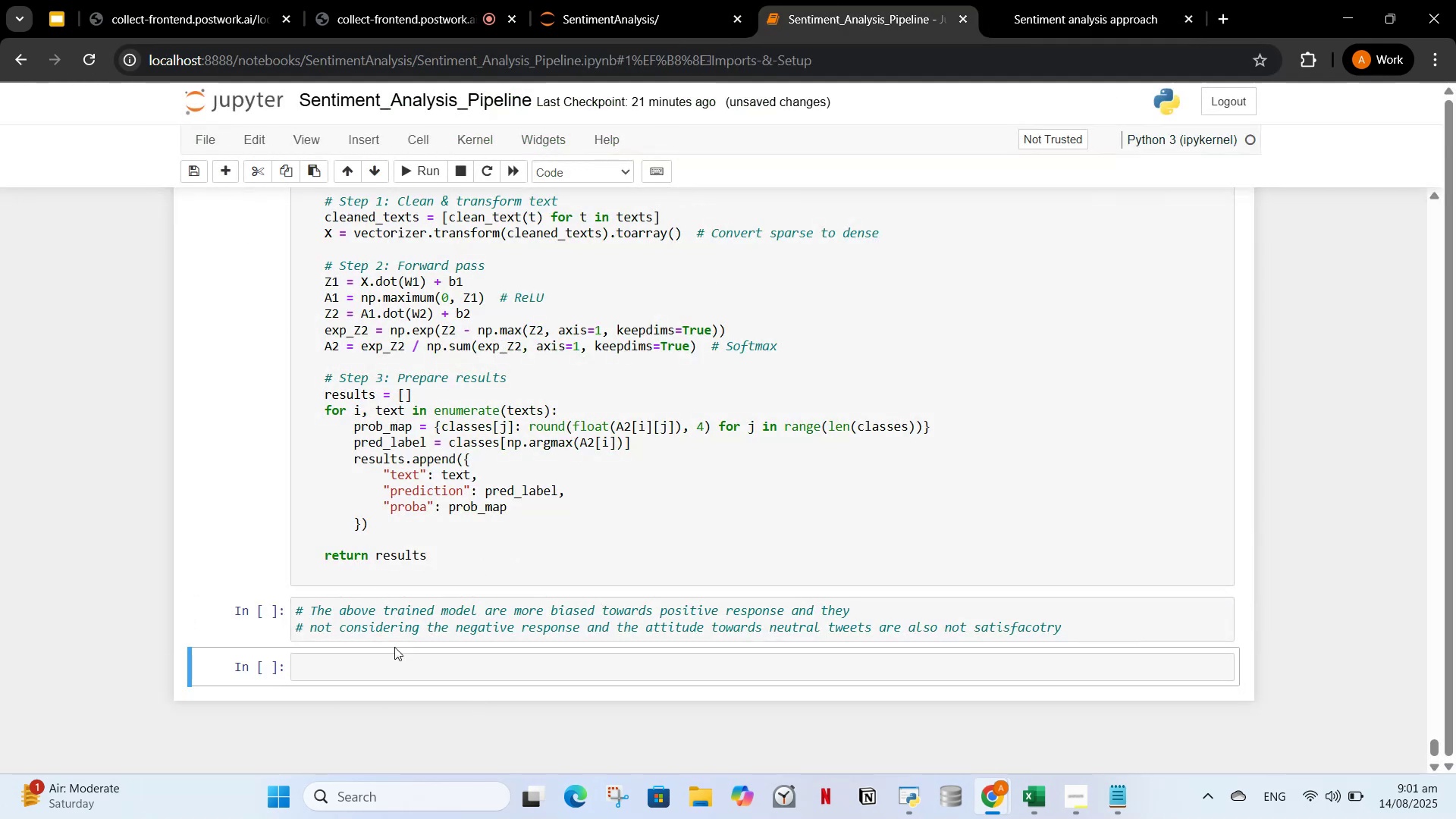 
left_click([394, 661])
 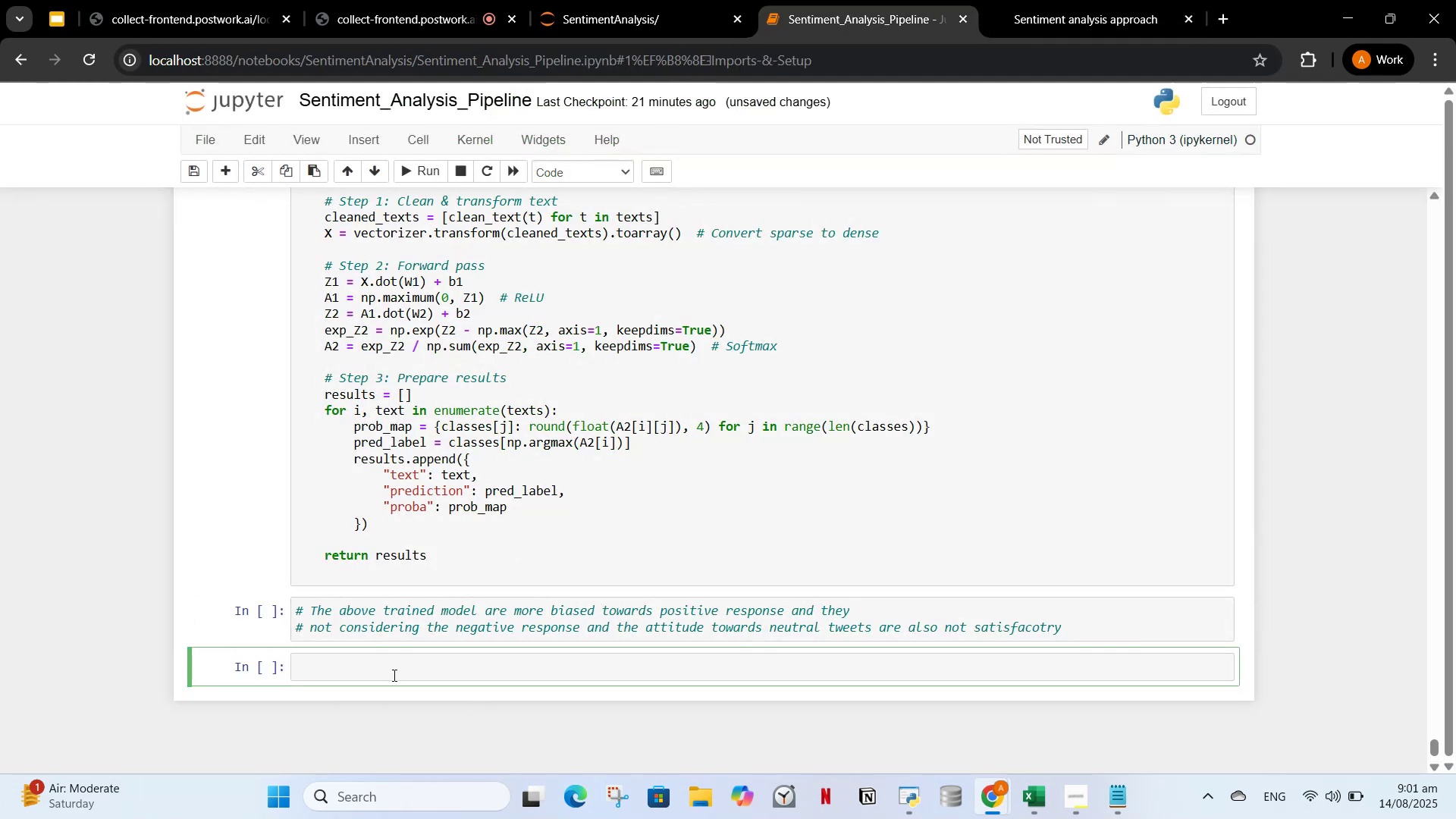 
key(Control+V)
 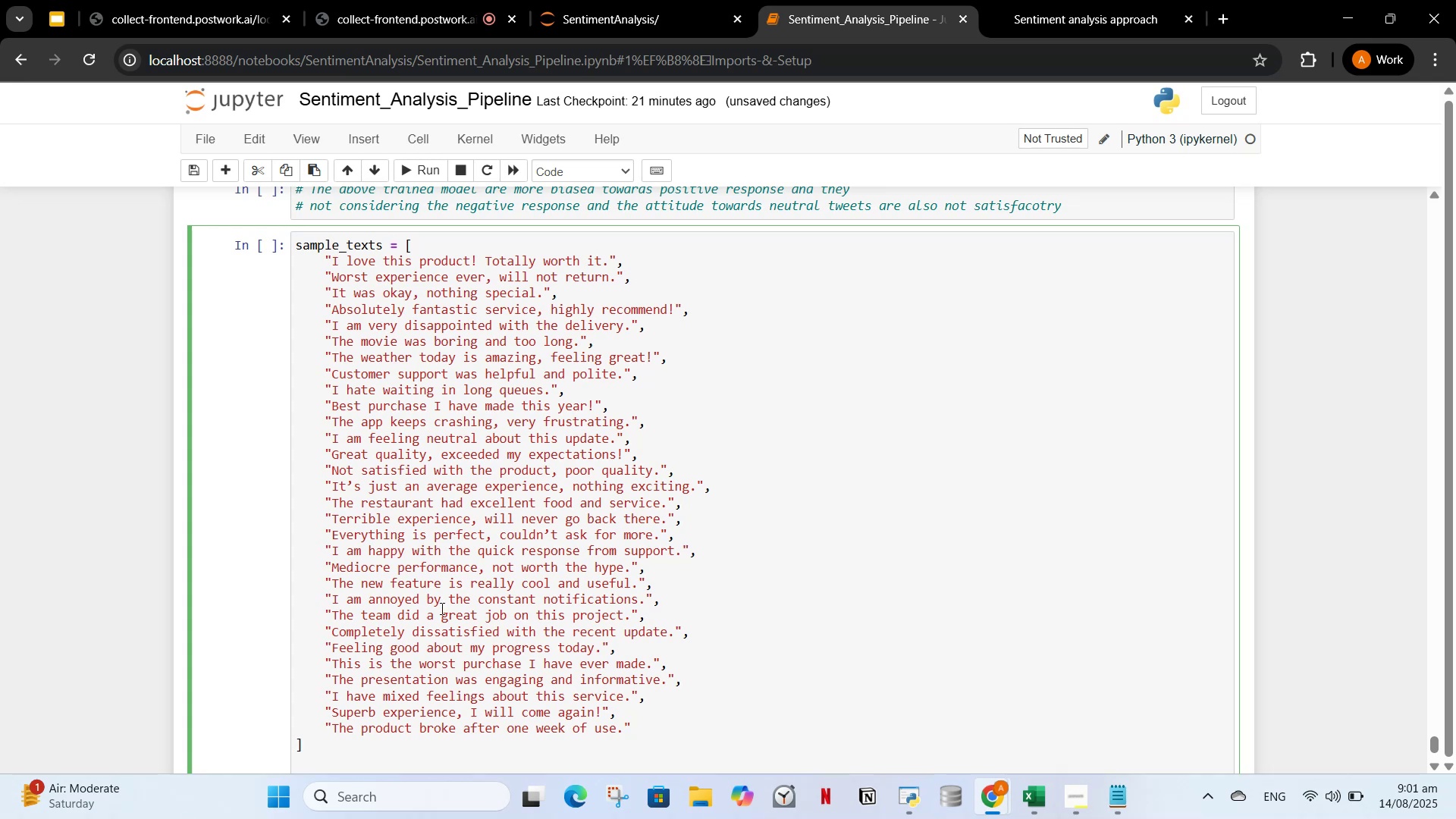 
scroll: coordinate [443, 610], scroll_direction: down, amount: 2.0
 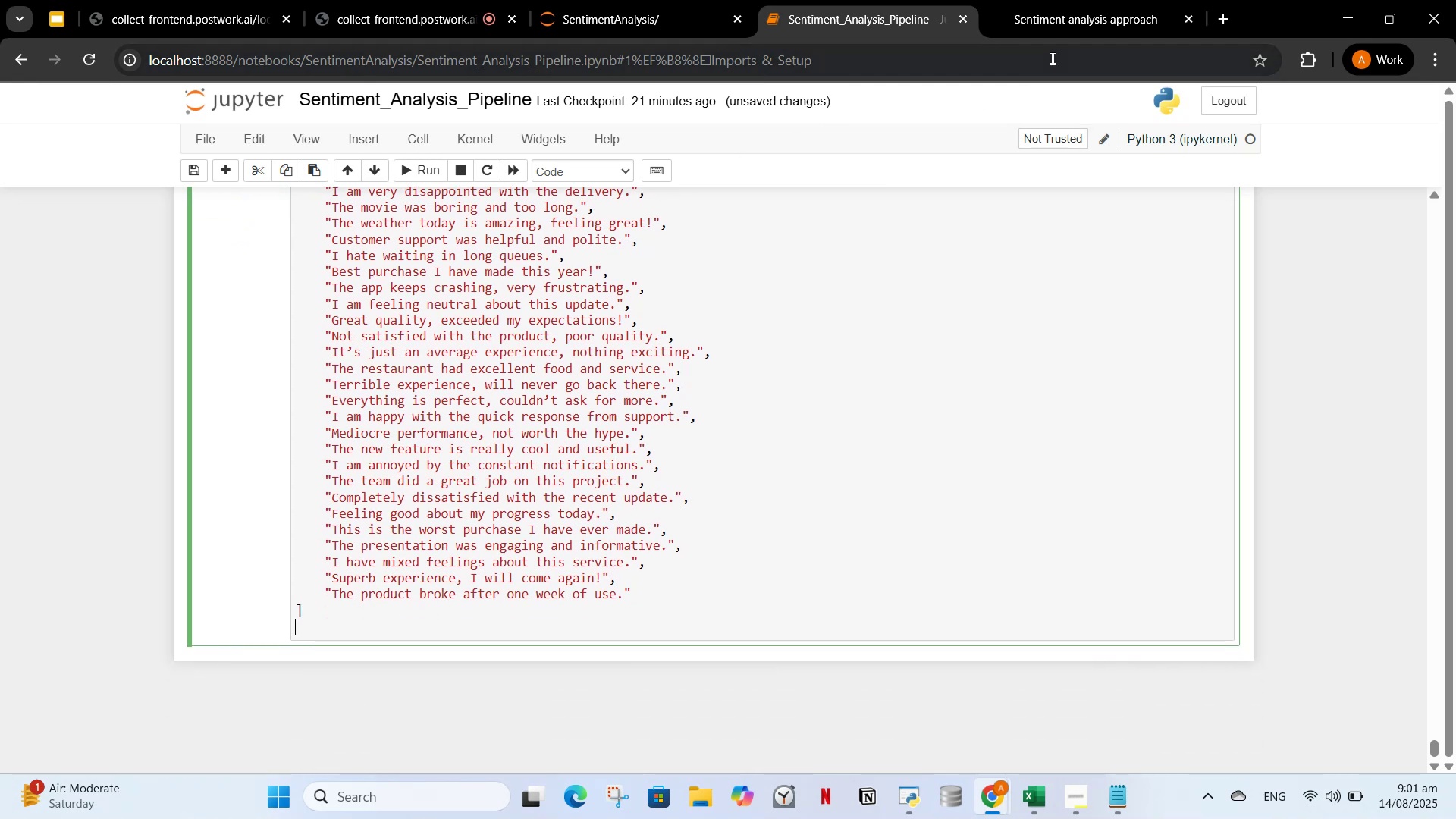 
left_click([1047, 29])
 